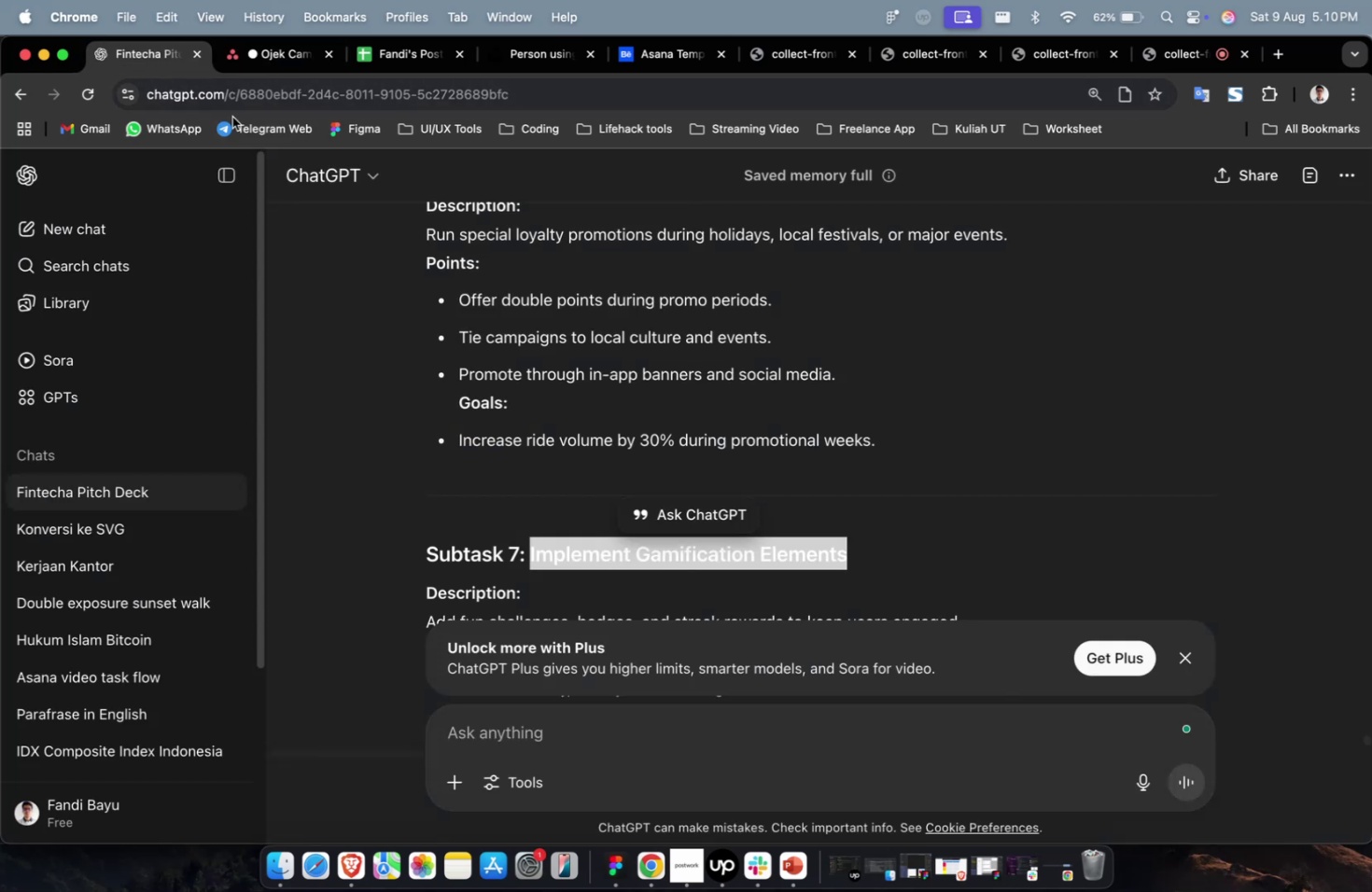 
scroll: coordinate [570, 298], scroll_direction: down, amount: 10.0
 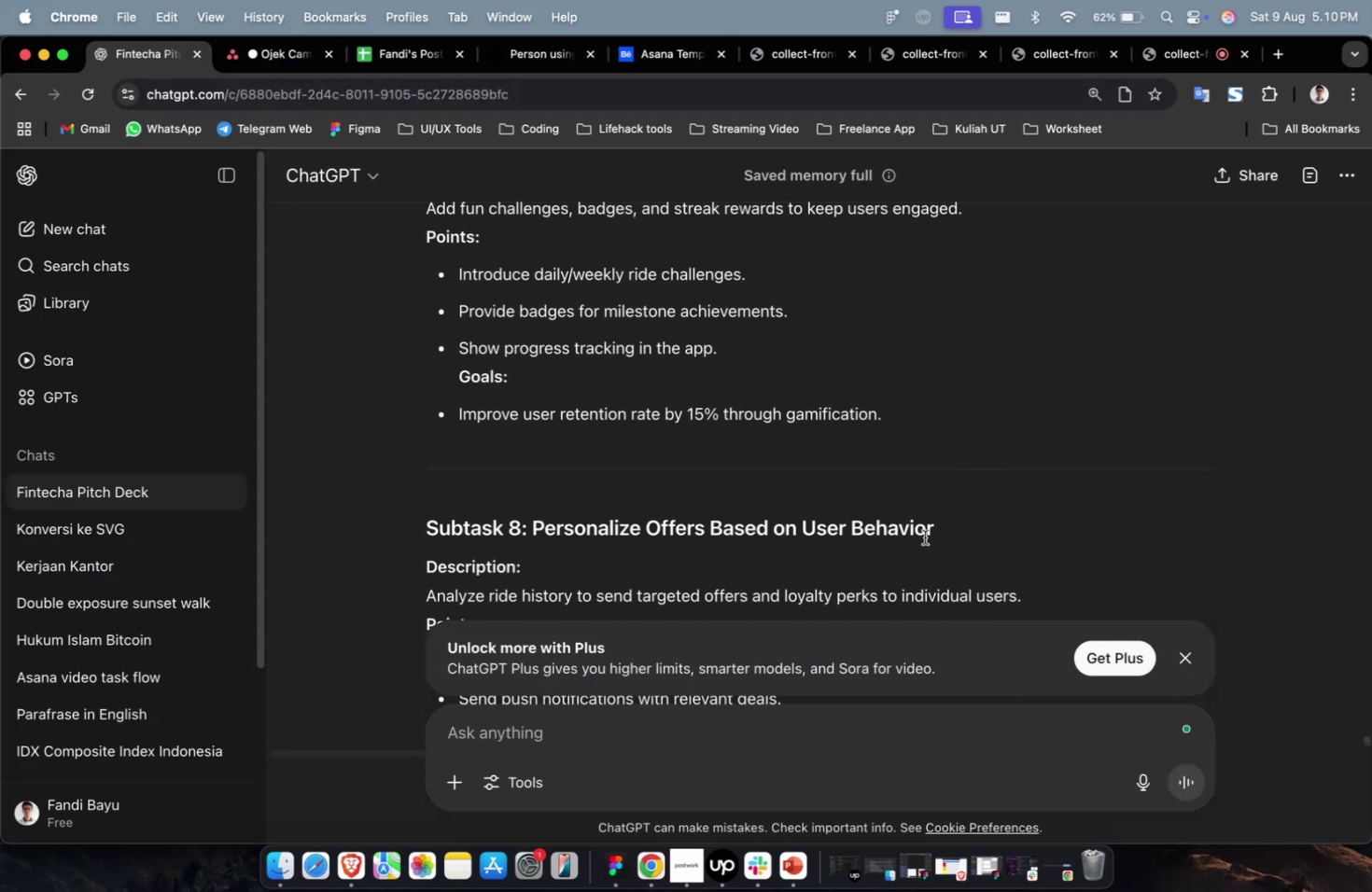 
left_click_drag(start_coordinate=[964, 533], to_coordinate=[530, 540])
 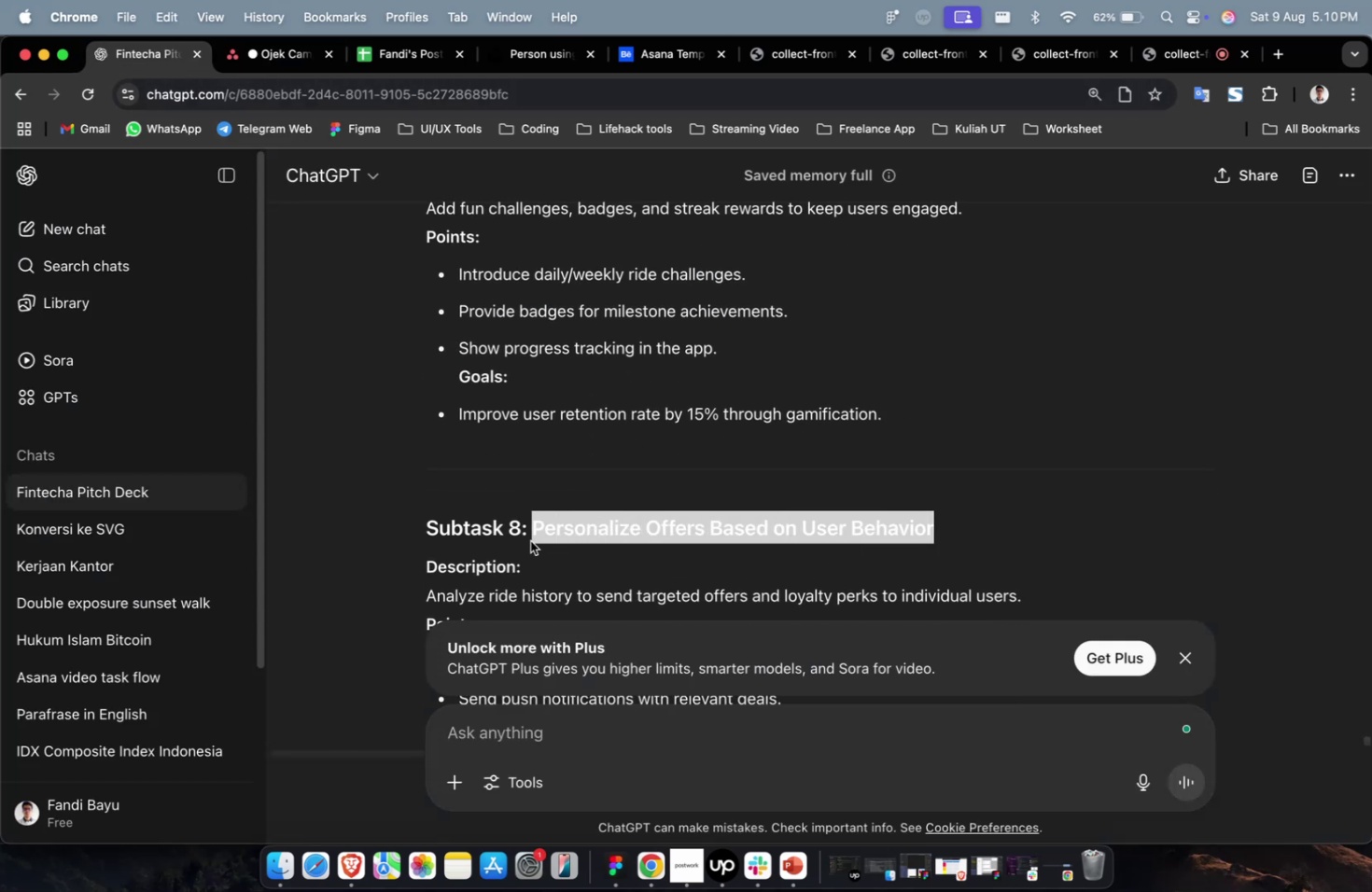 
key(Meta+CommandLeft)
 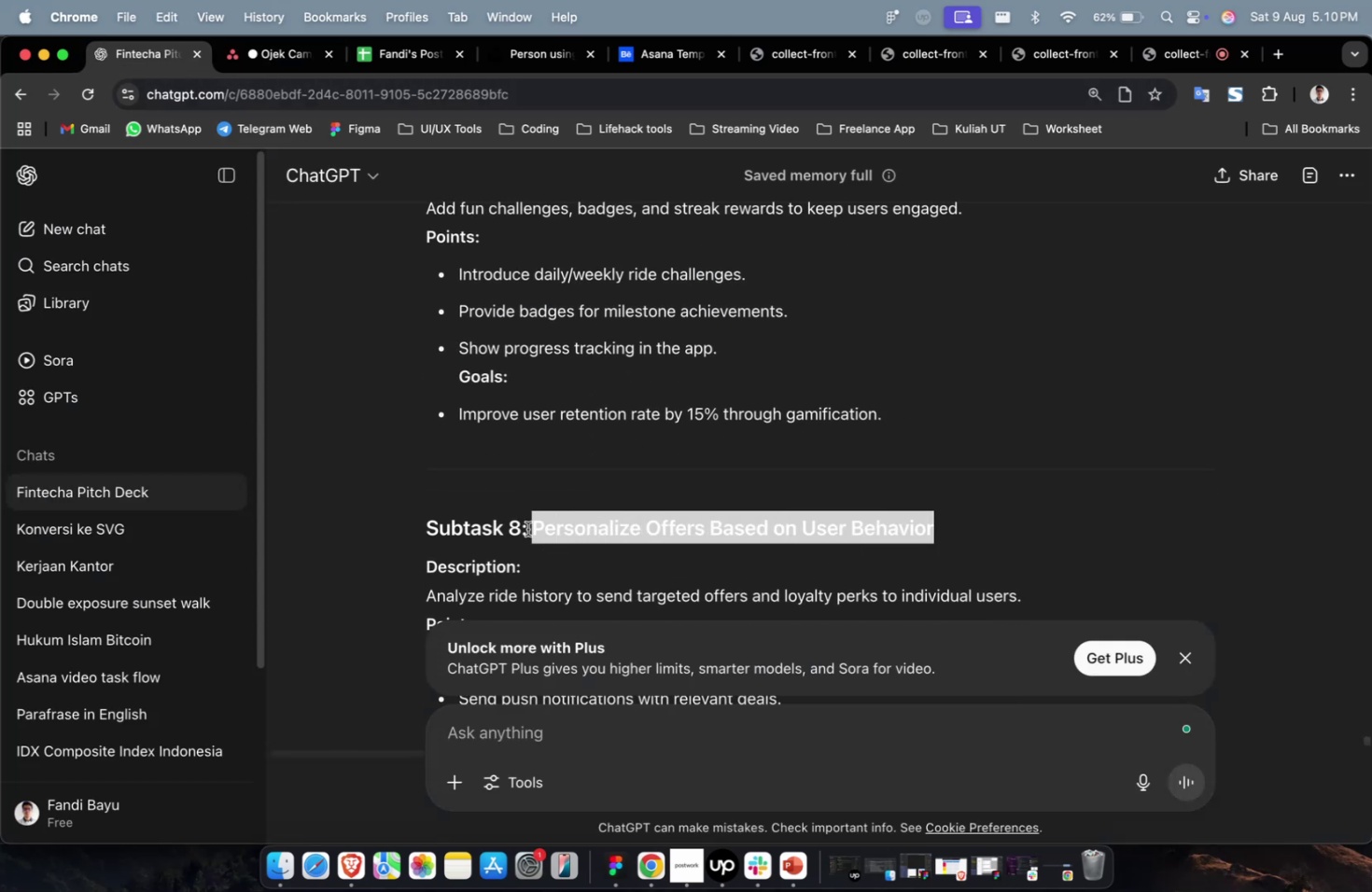 
key(Meta+C)
 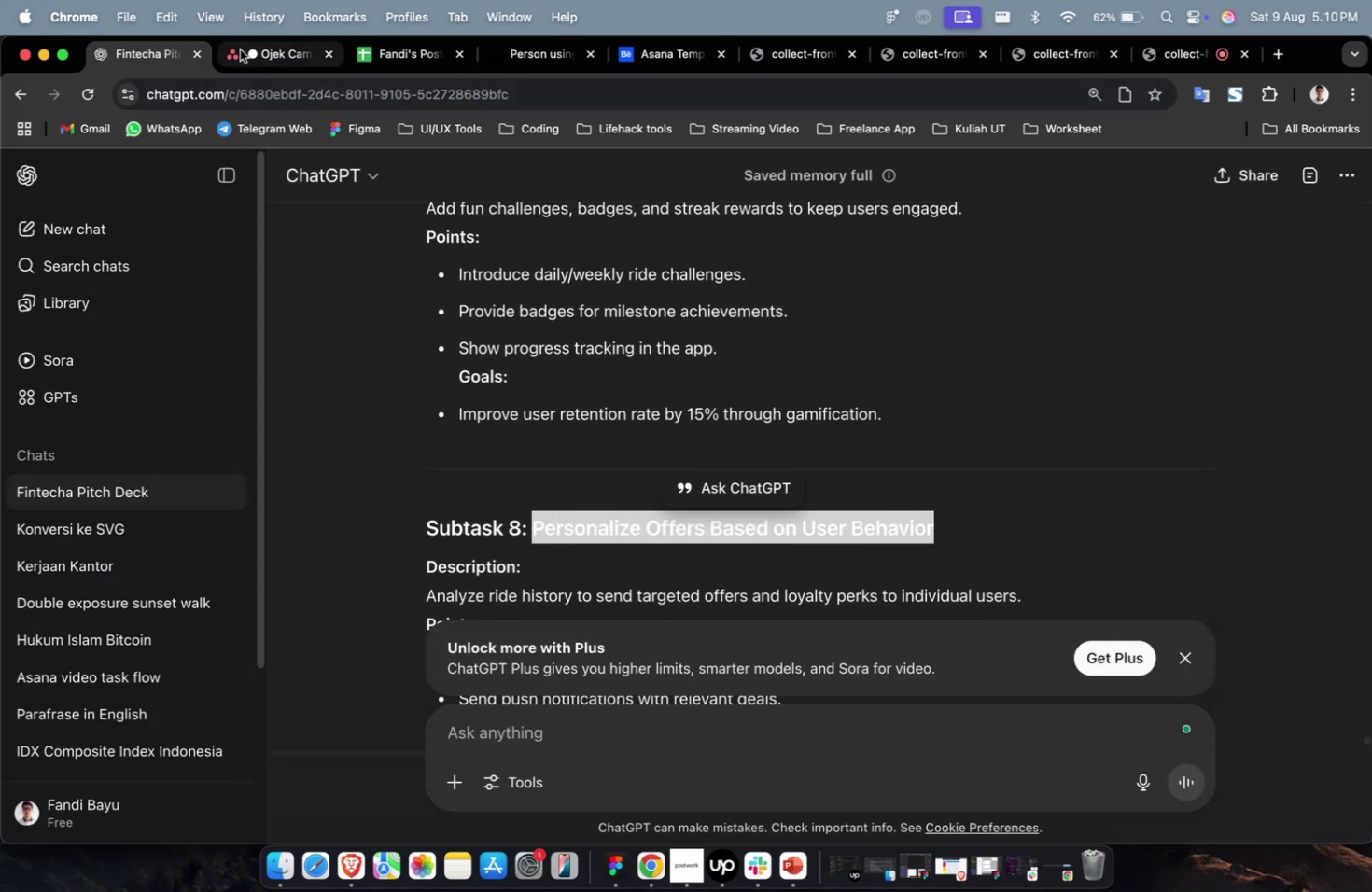 
key(Meta+V)
 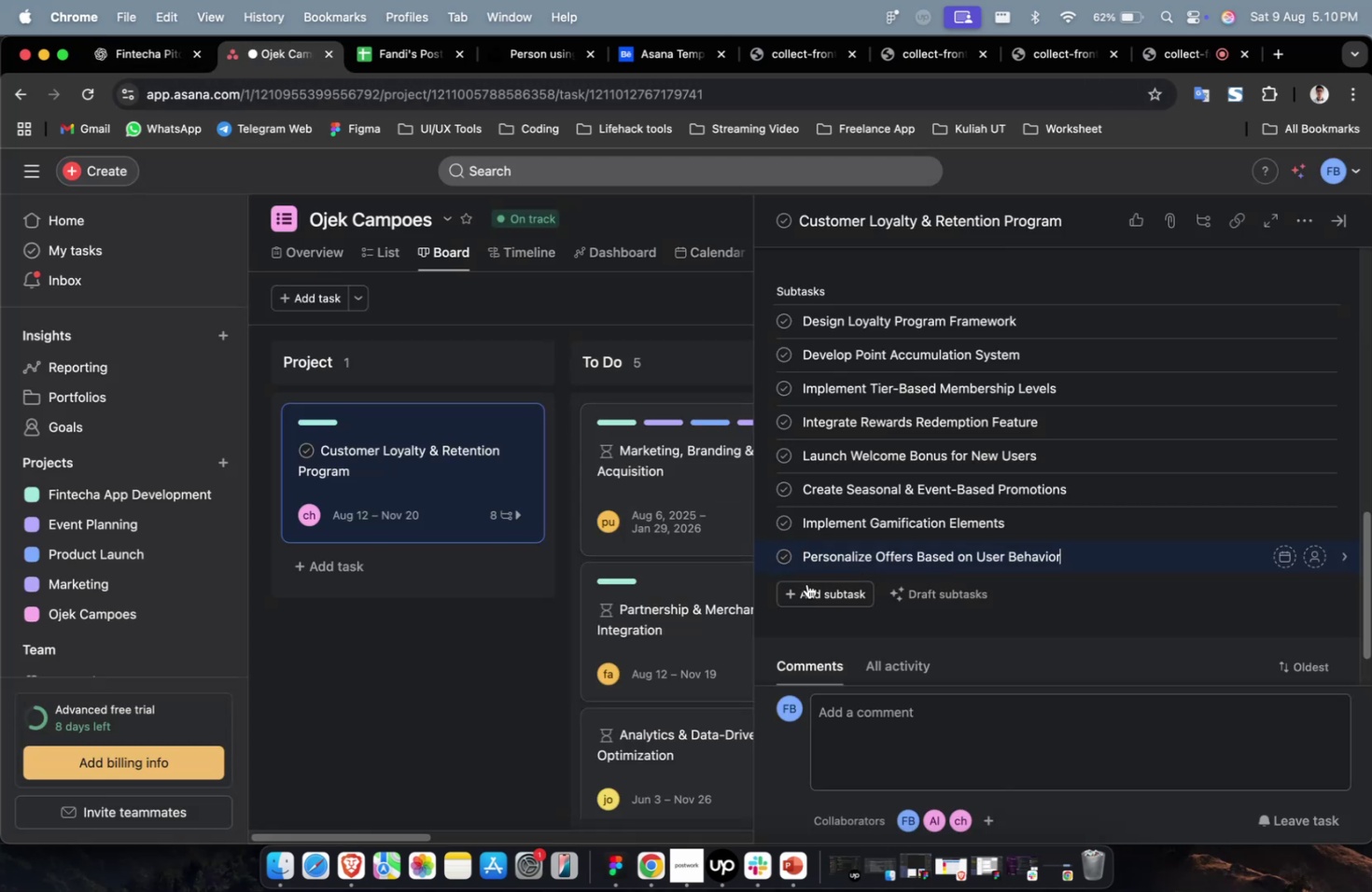 
left_click([811, 589])
 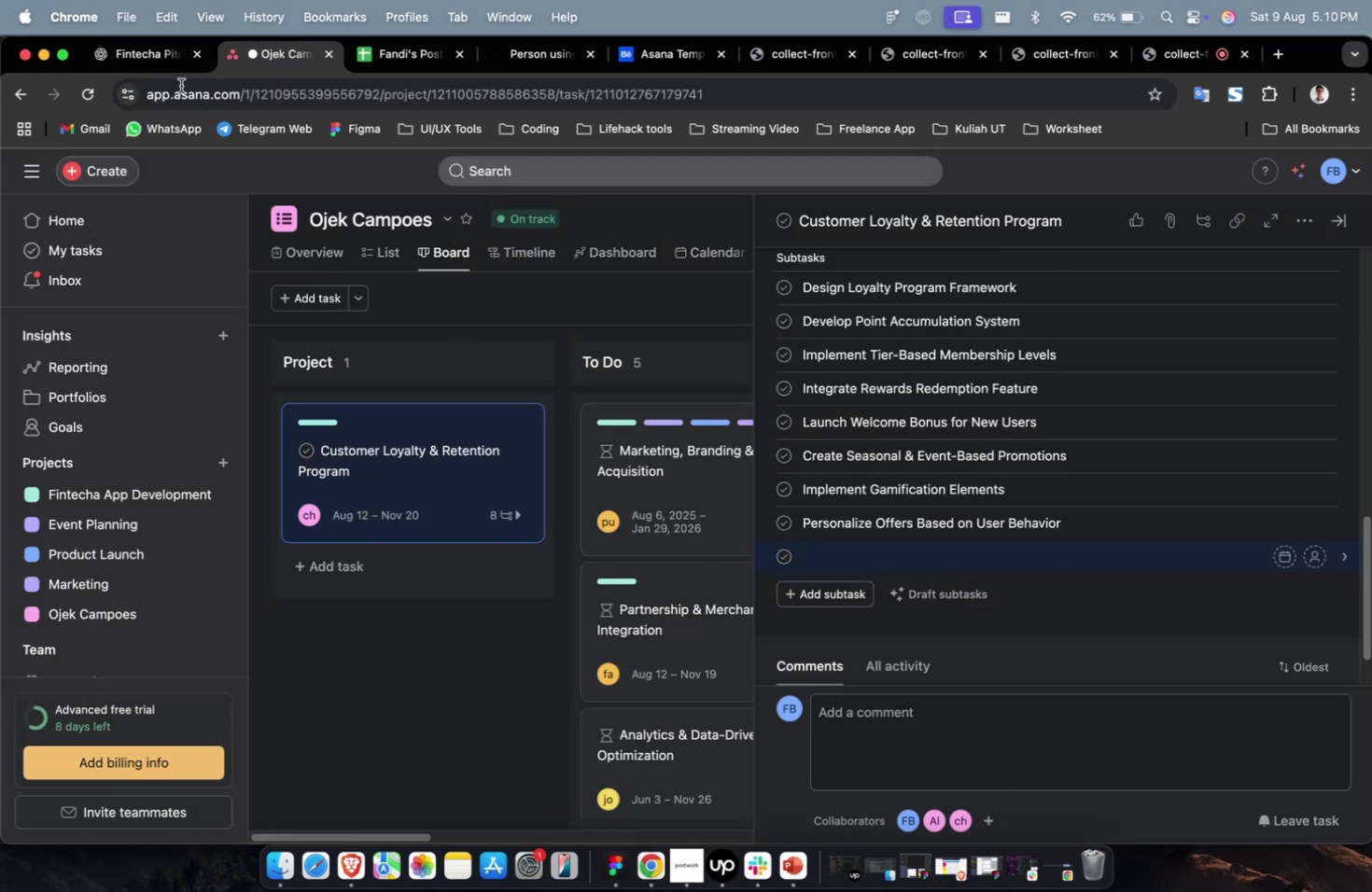 
left_click([162, 70])
 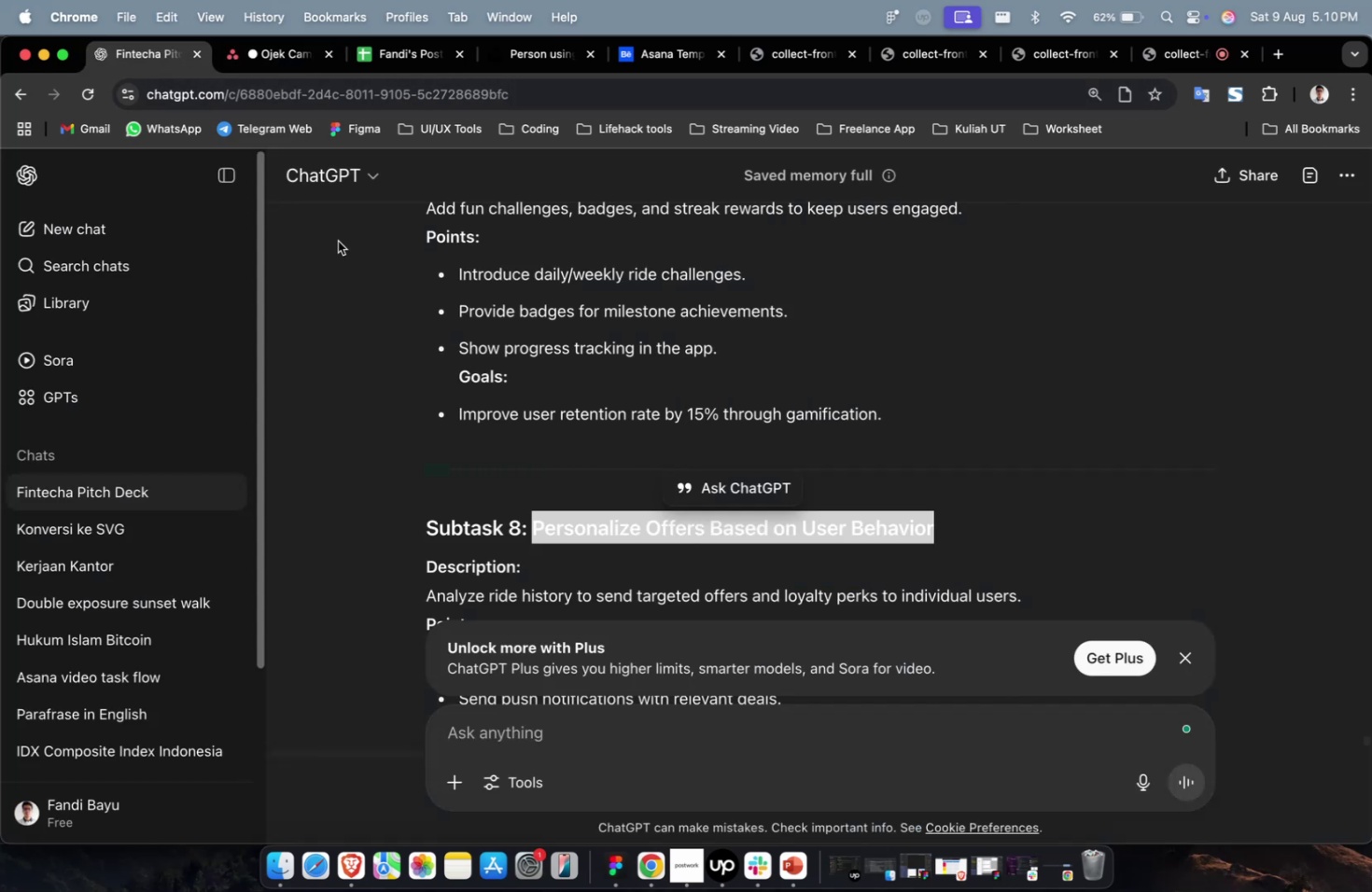 
scroll: coordinate [581, 356], scroll_direction: down, amount: 11.0
 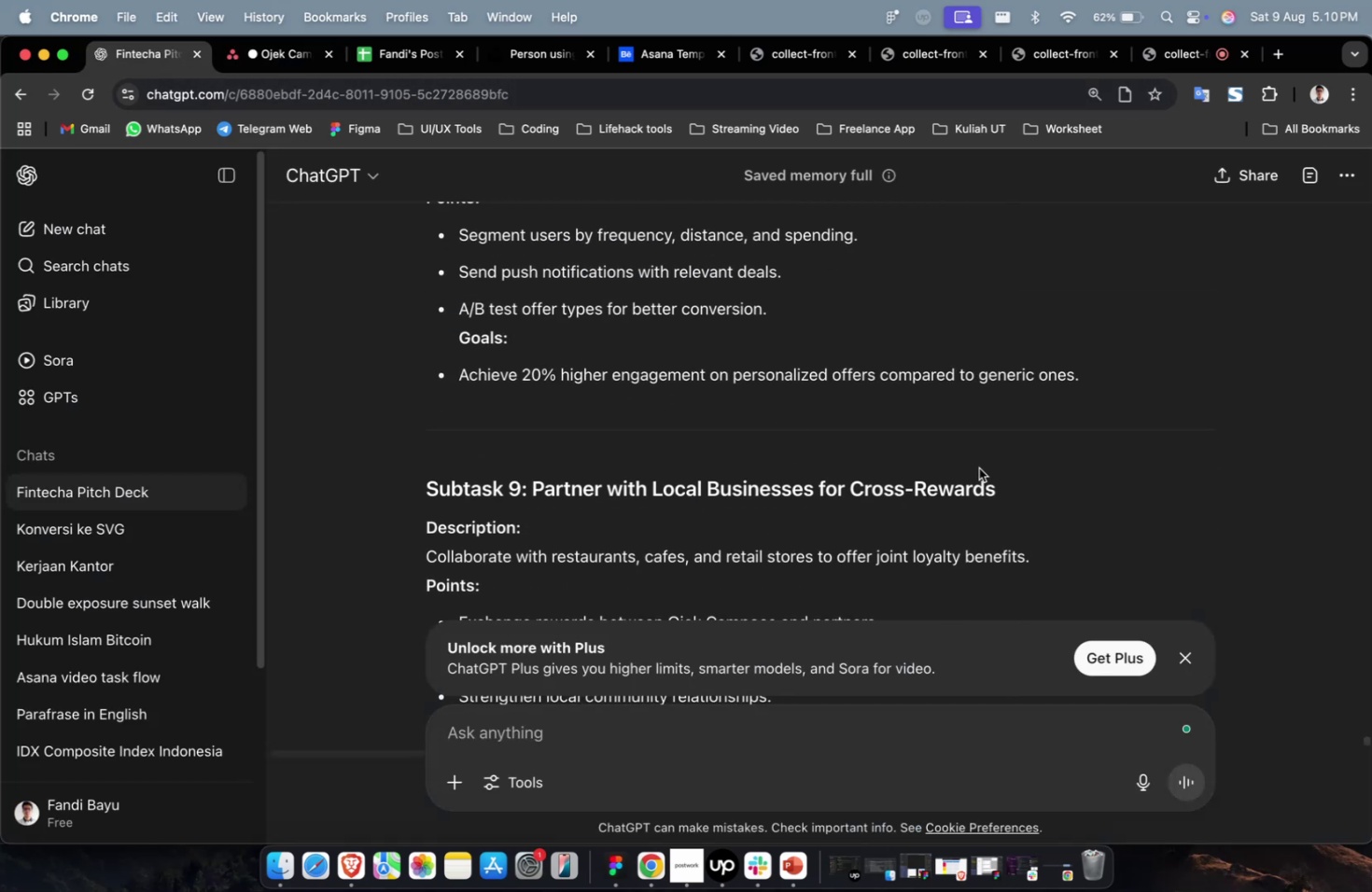 
scroll: coordinate [922, 402], scroll_direction: none, amount: 0.0
 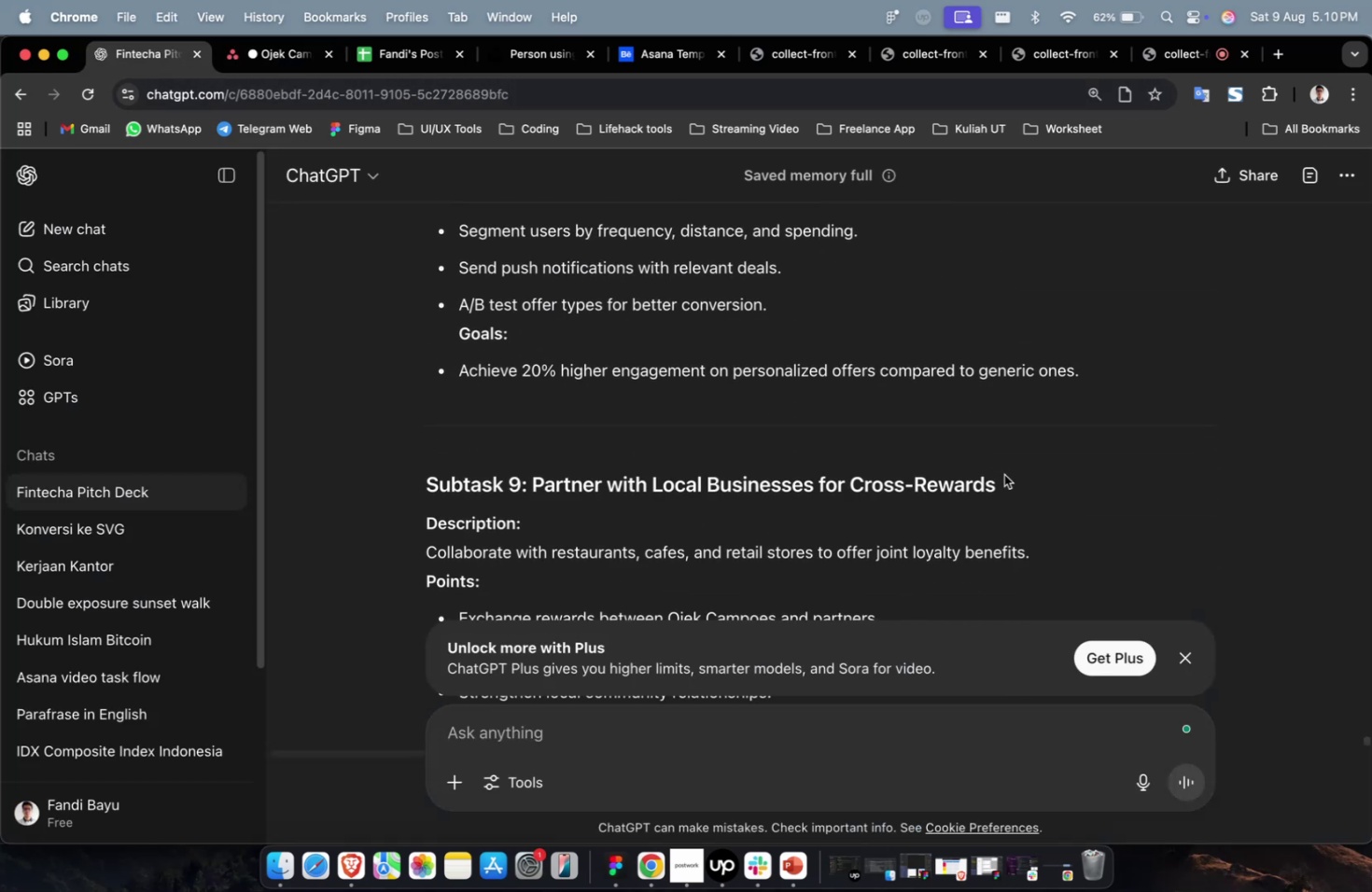 
left_click_drag(start_coordinate=[1013, 474], to_coordinate=[537, 488])
 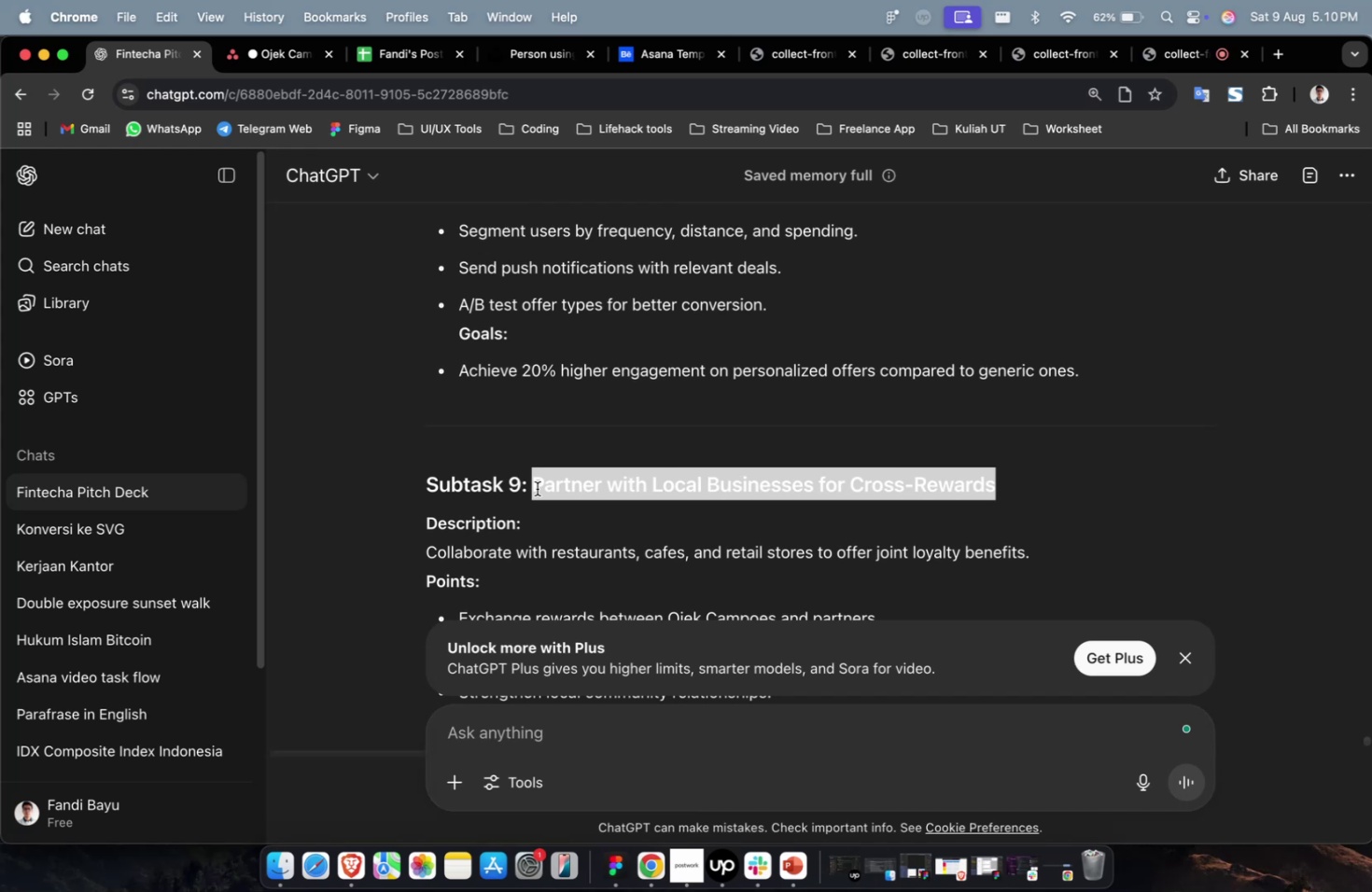 
key(Meta+CommandLeft)
 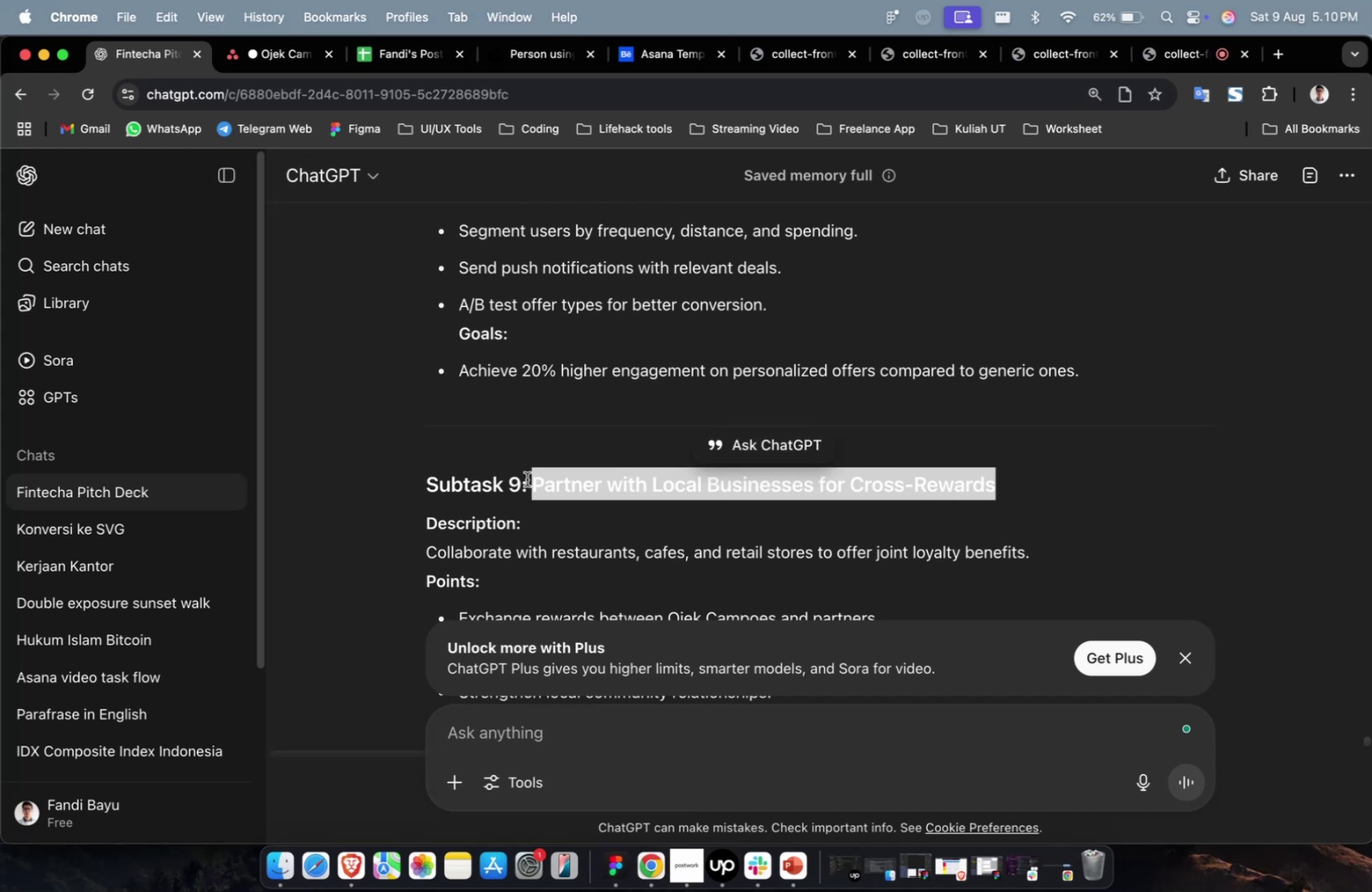 
key(Meta+C)
 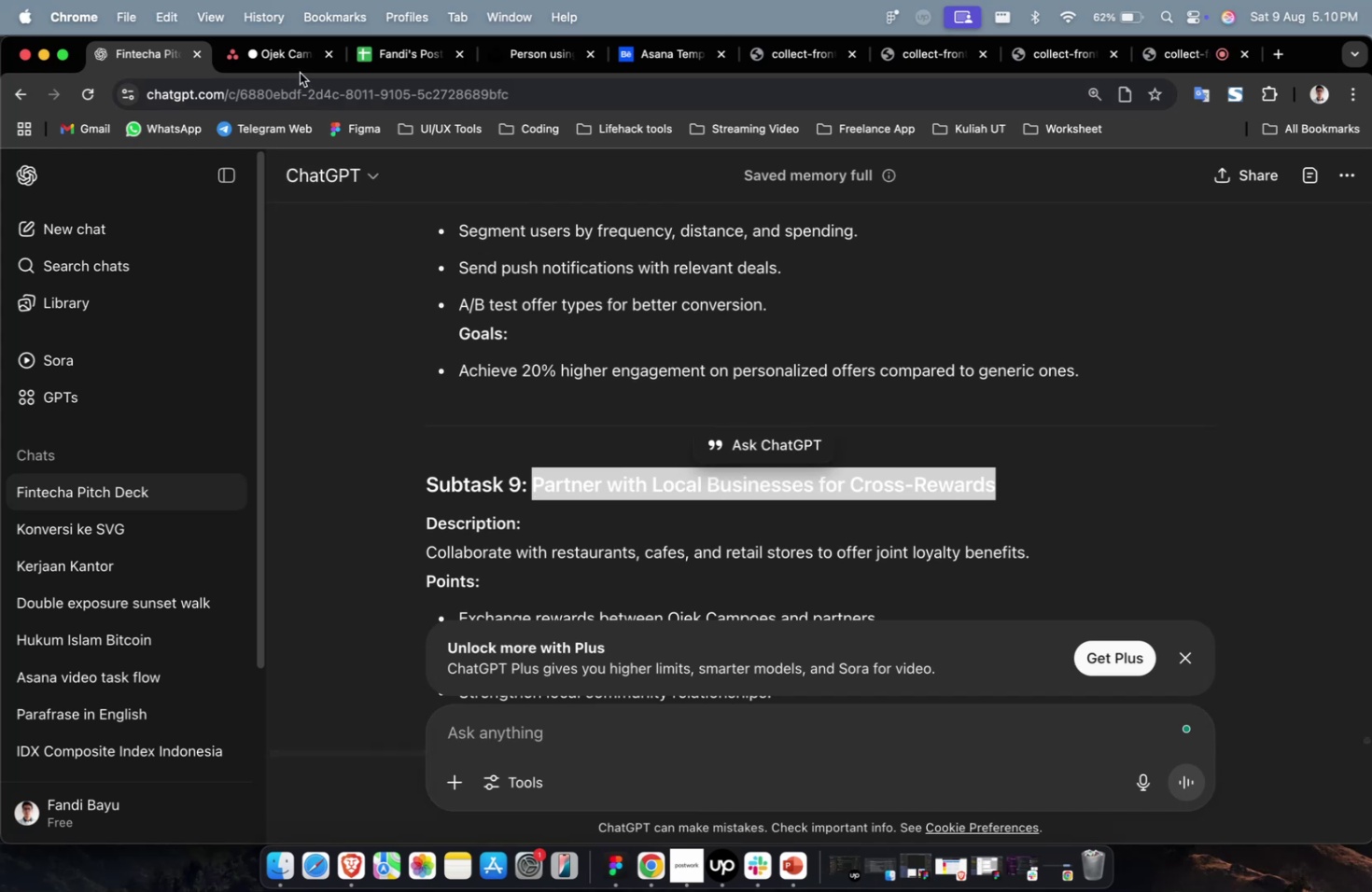 
left_click([297, 70])
 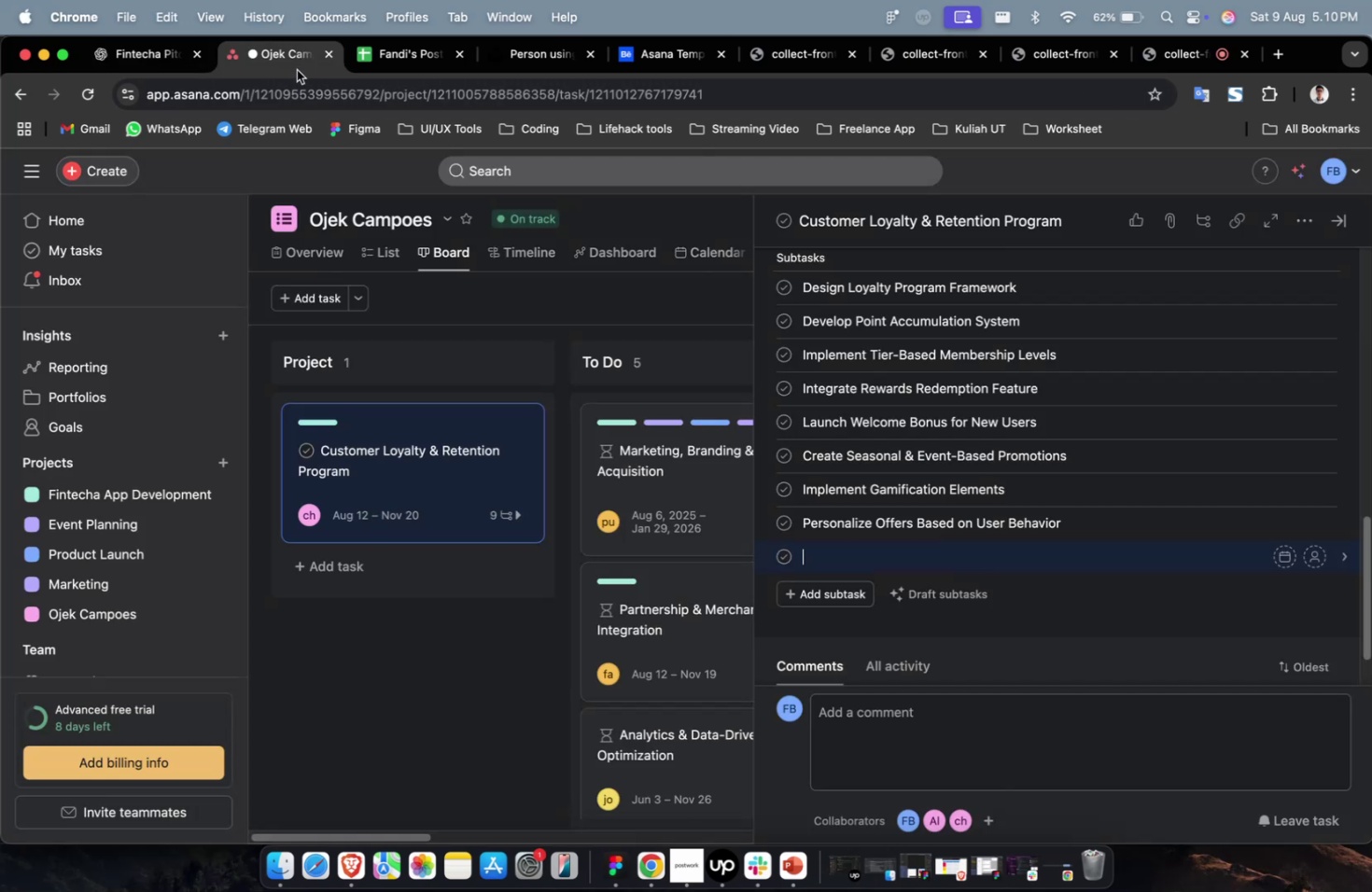 
key(Meta+CommandLeft)
 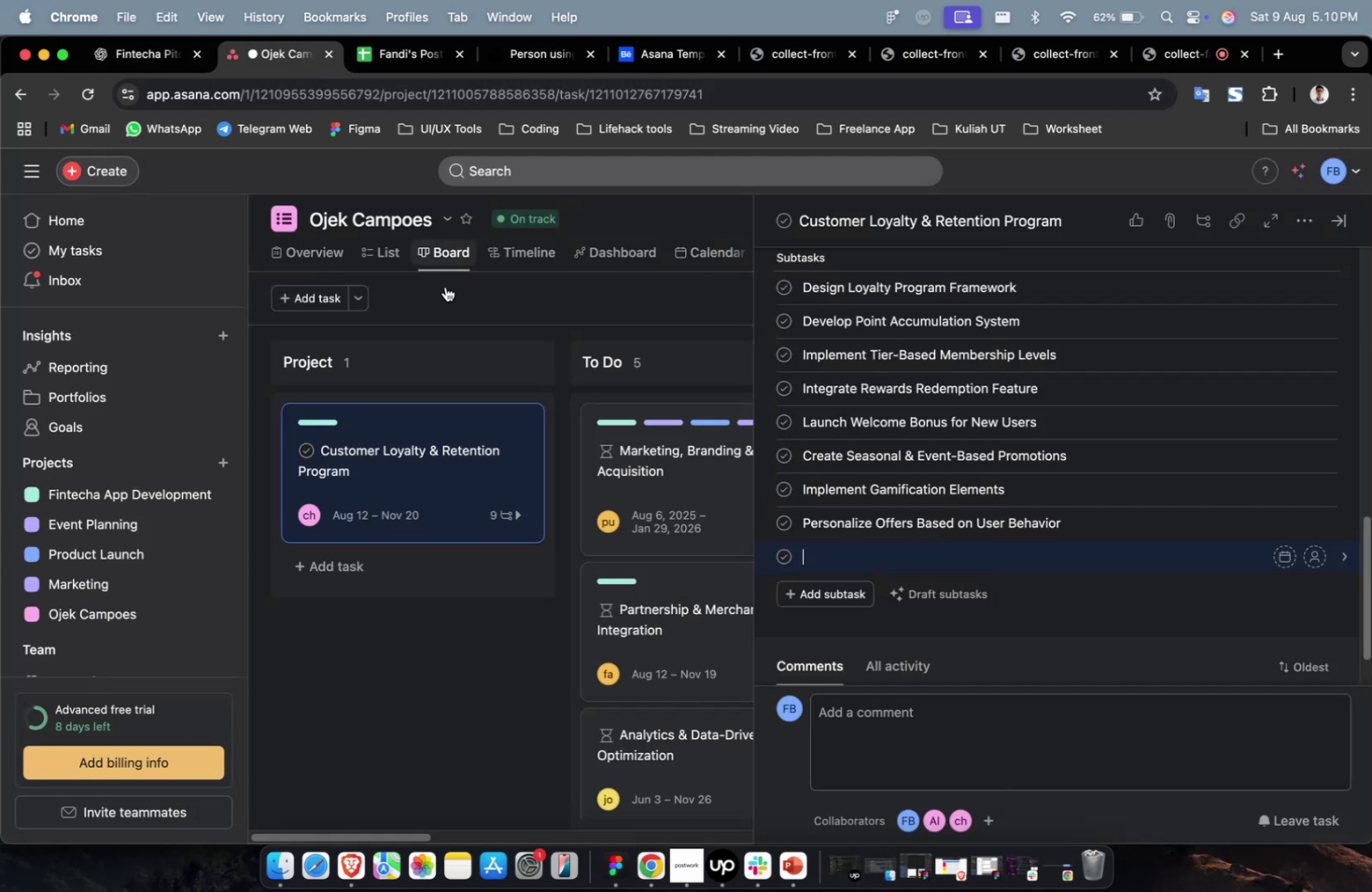 
key(Meta+V)
 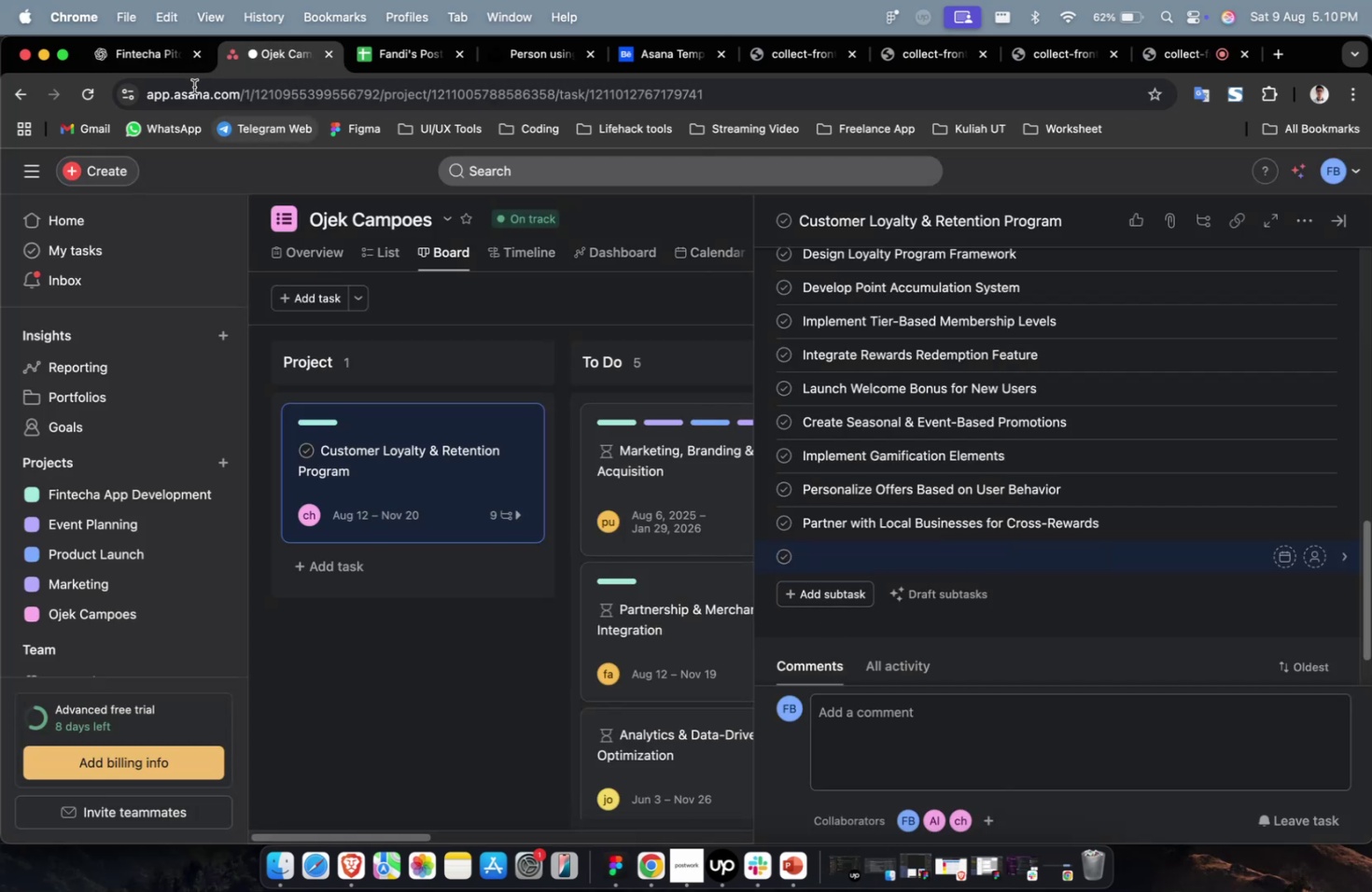 
scroll: coordinate [619, 385], scroll_direction: down, amount: 15.0
 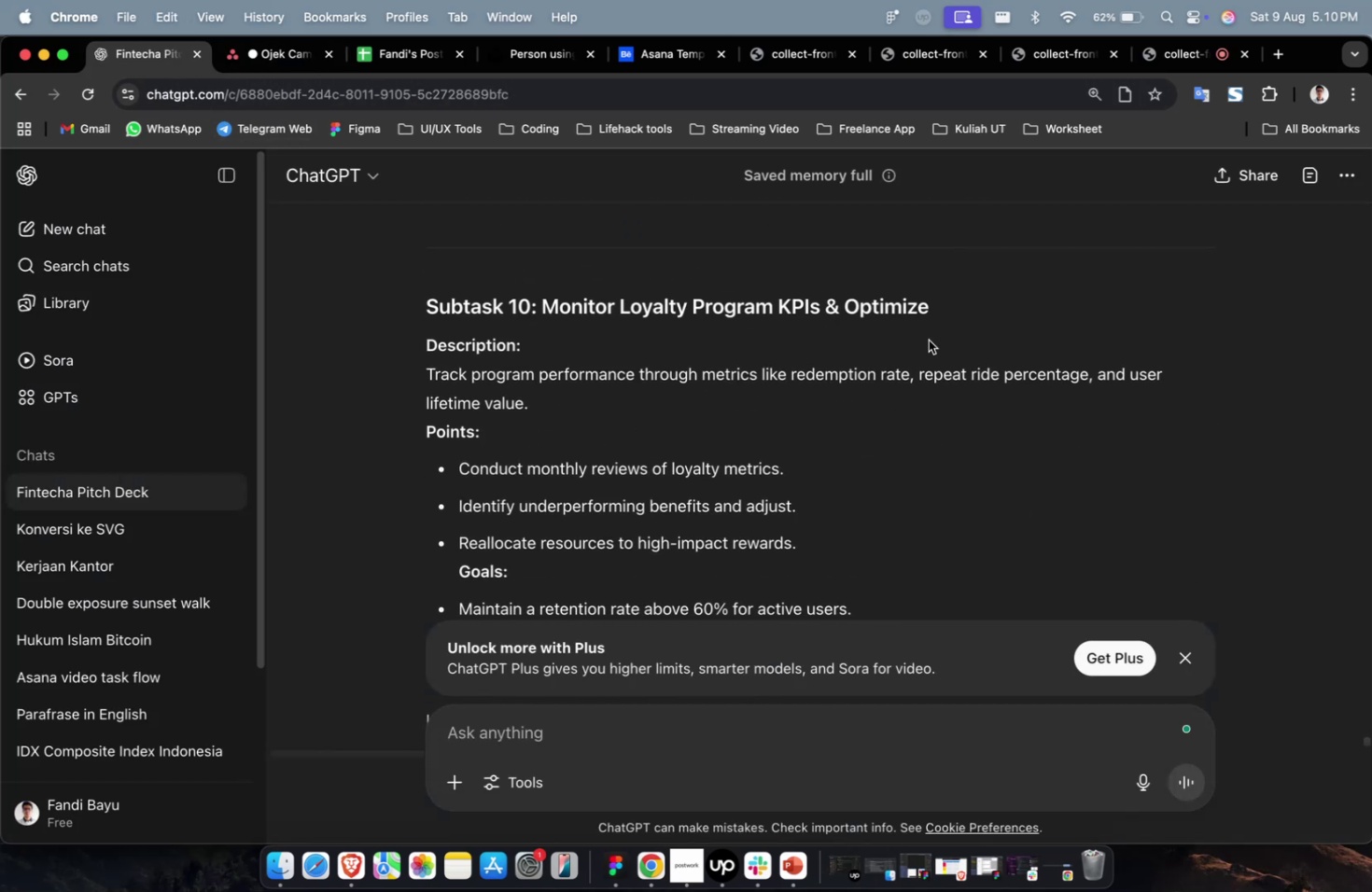 
left_click_drag(start_coordinate=[934, 311], to_coordinate=[543, 317])
 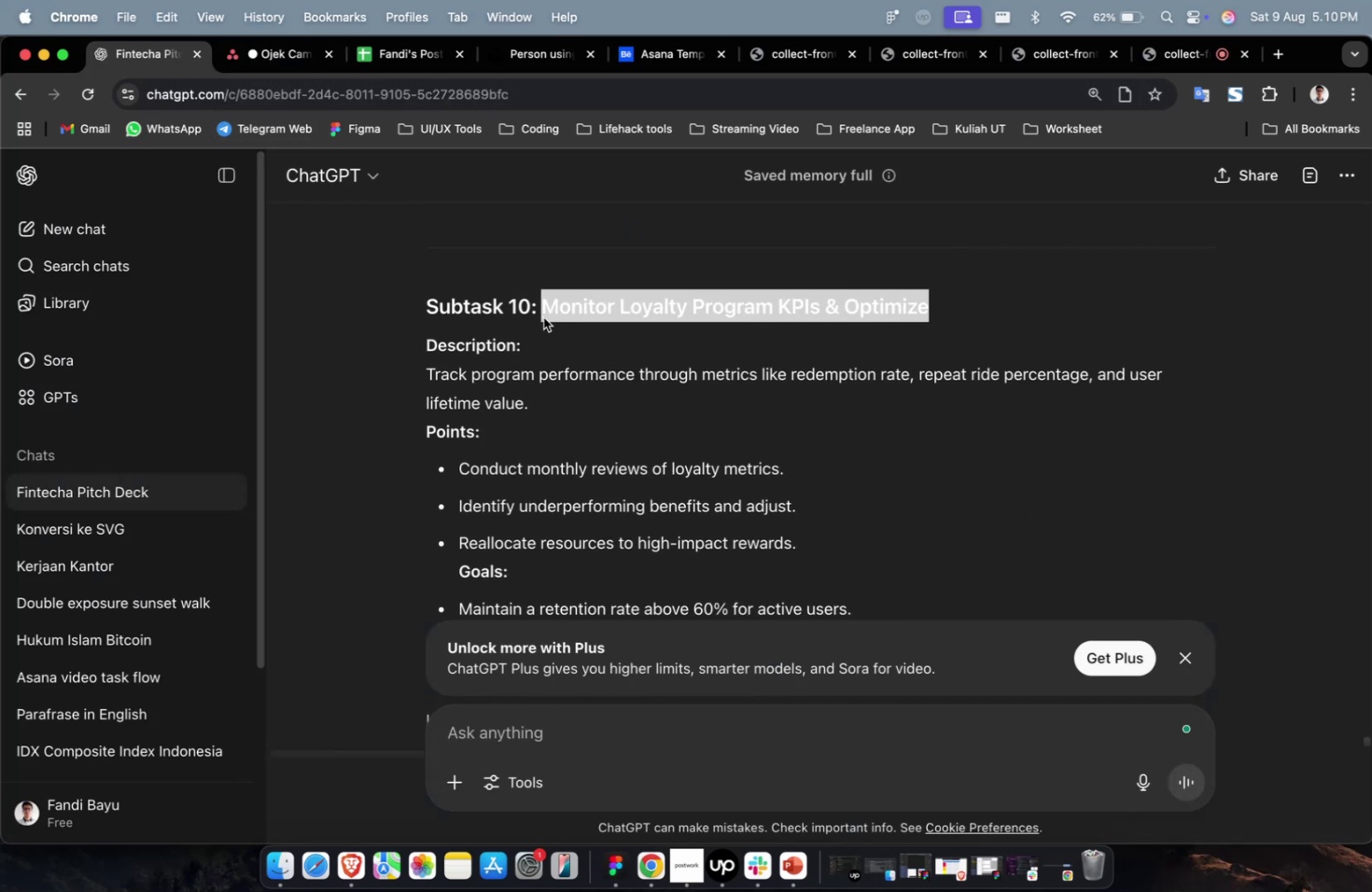 
key(Meta+CommandLeft)
 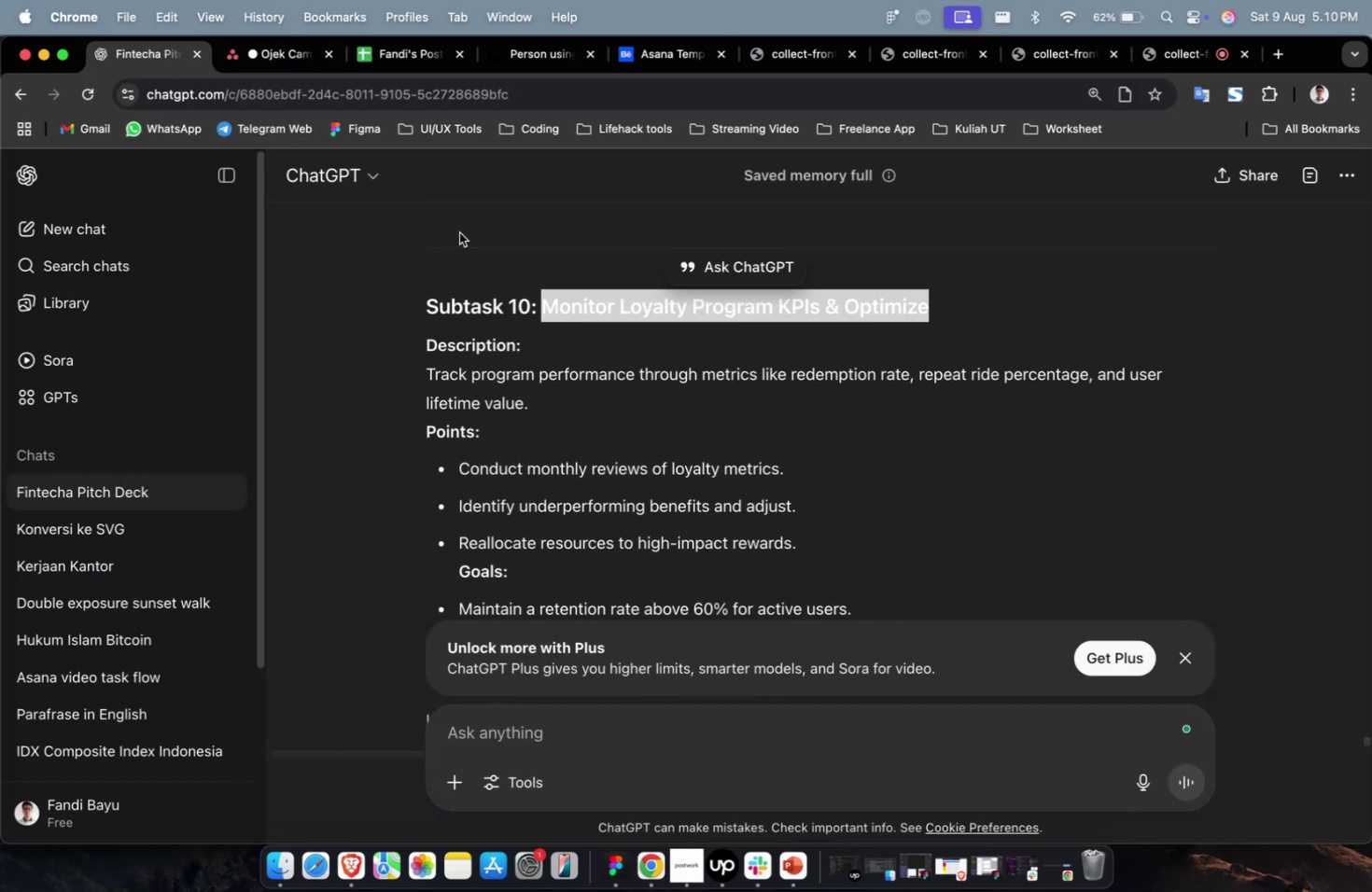 
key(Meta+C)
 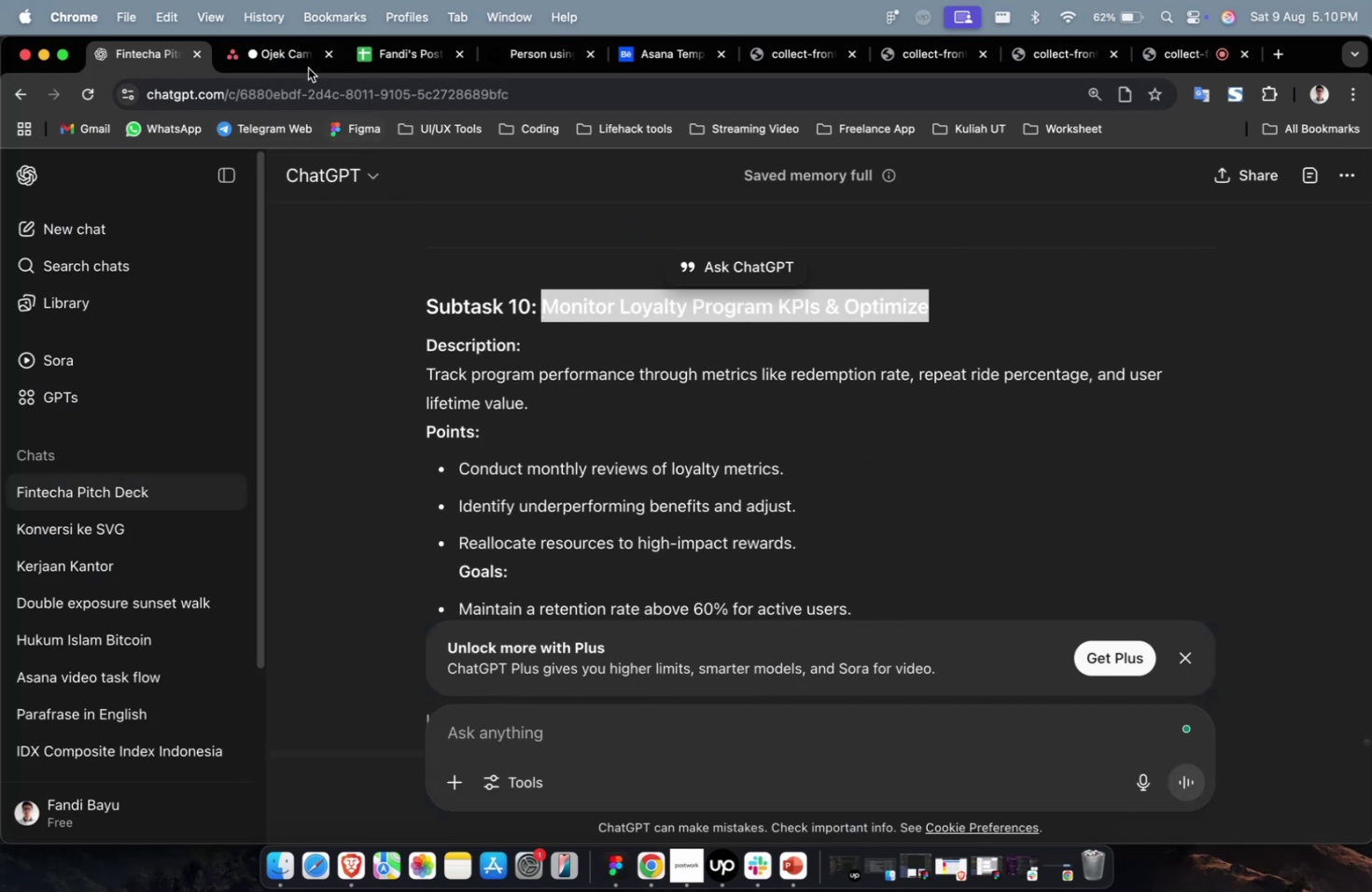 
left_click([304, 65])
 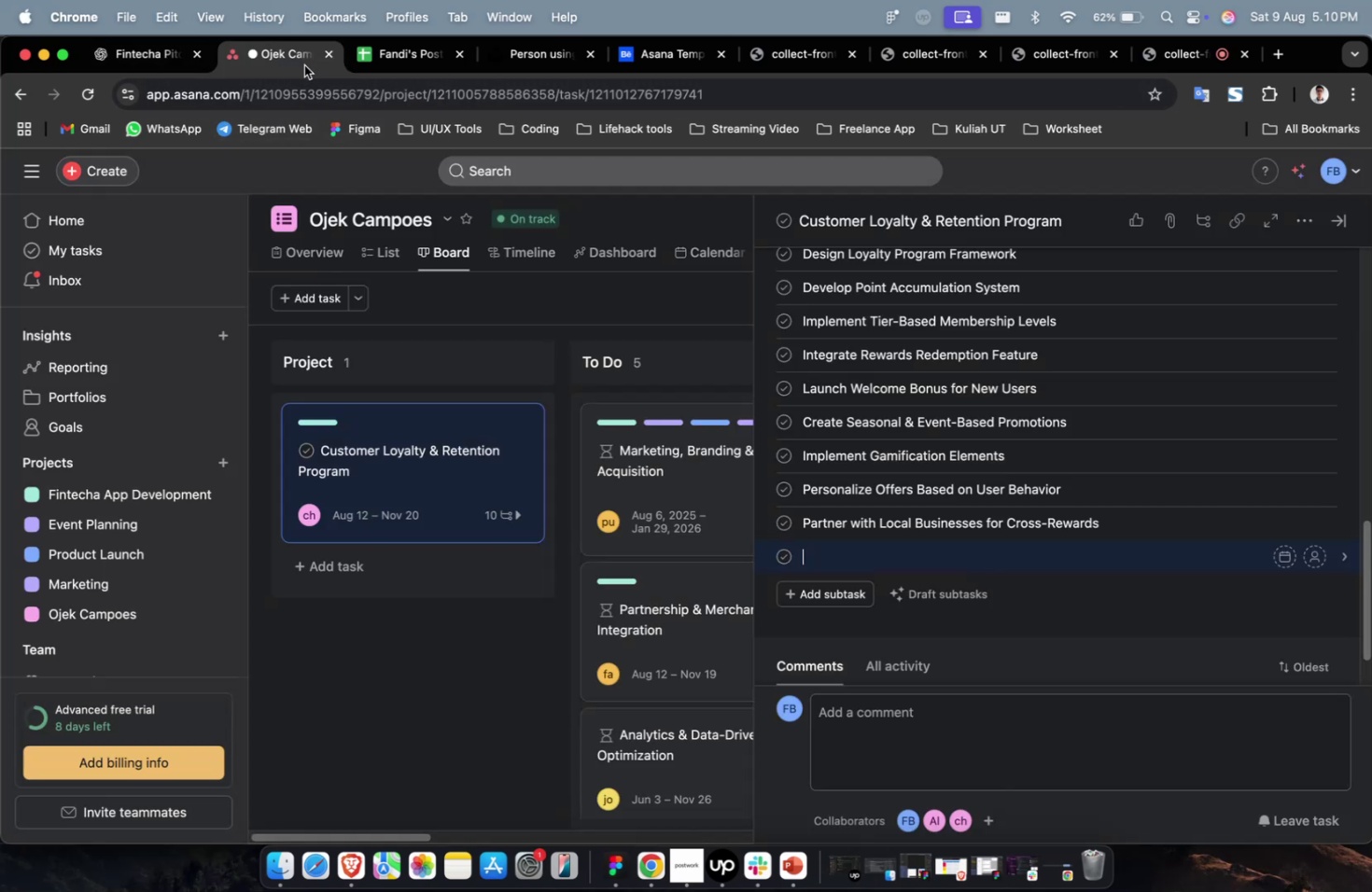 
key(Meta+CommandLeft)
 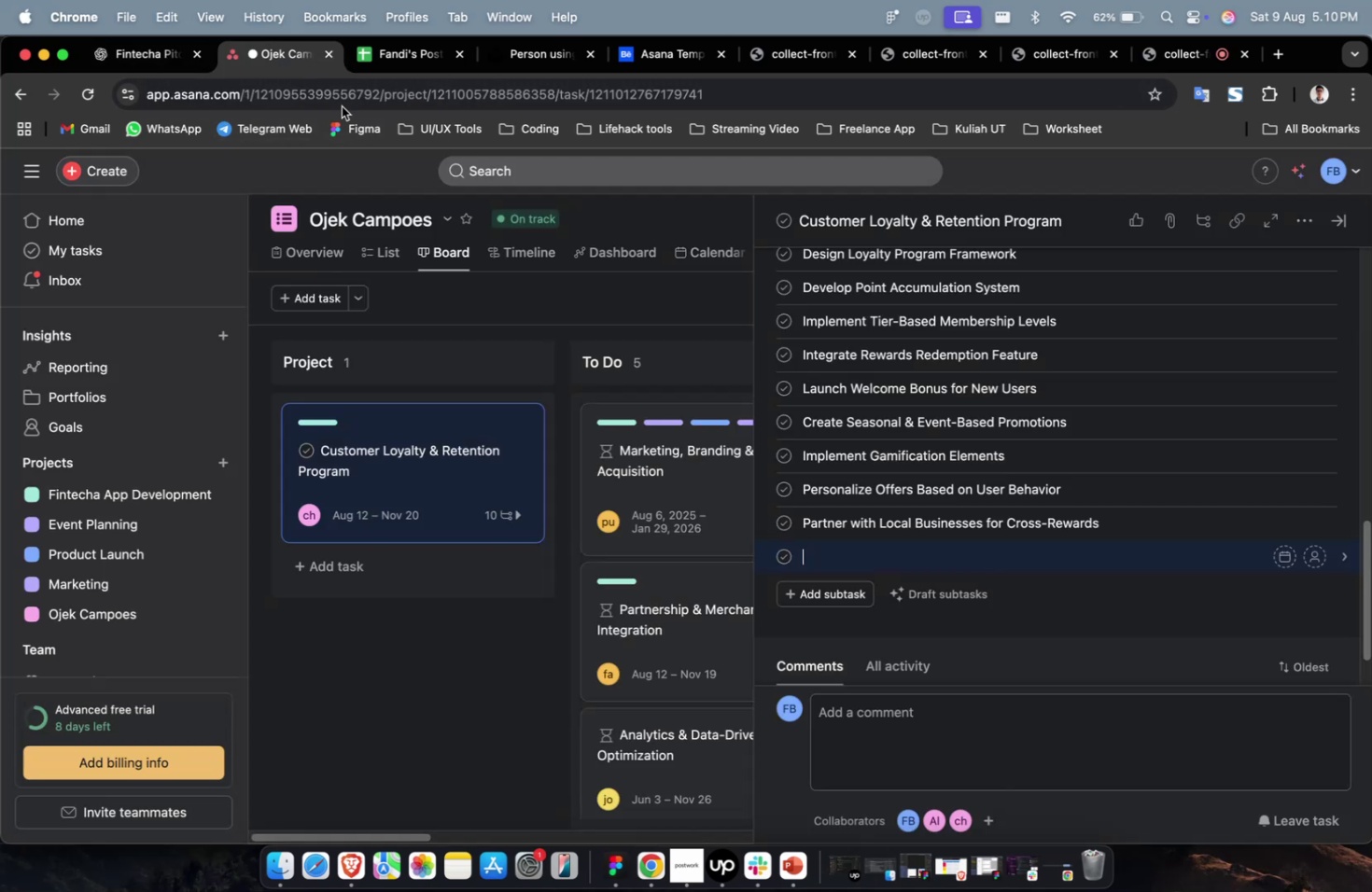 
key(Meta+V)
 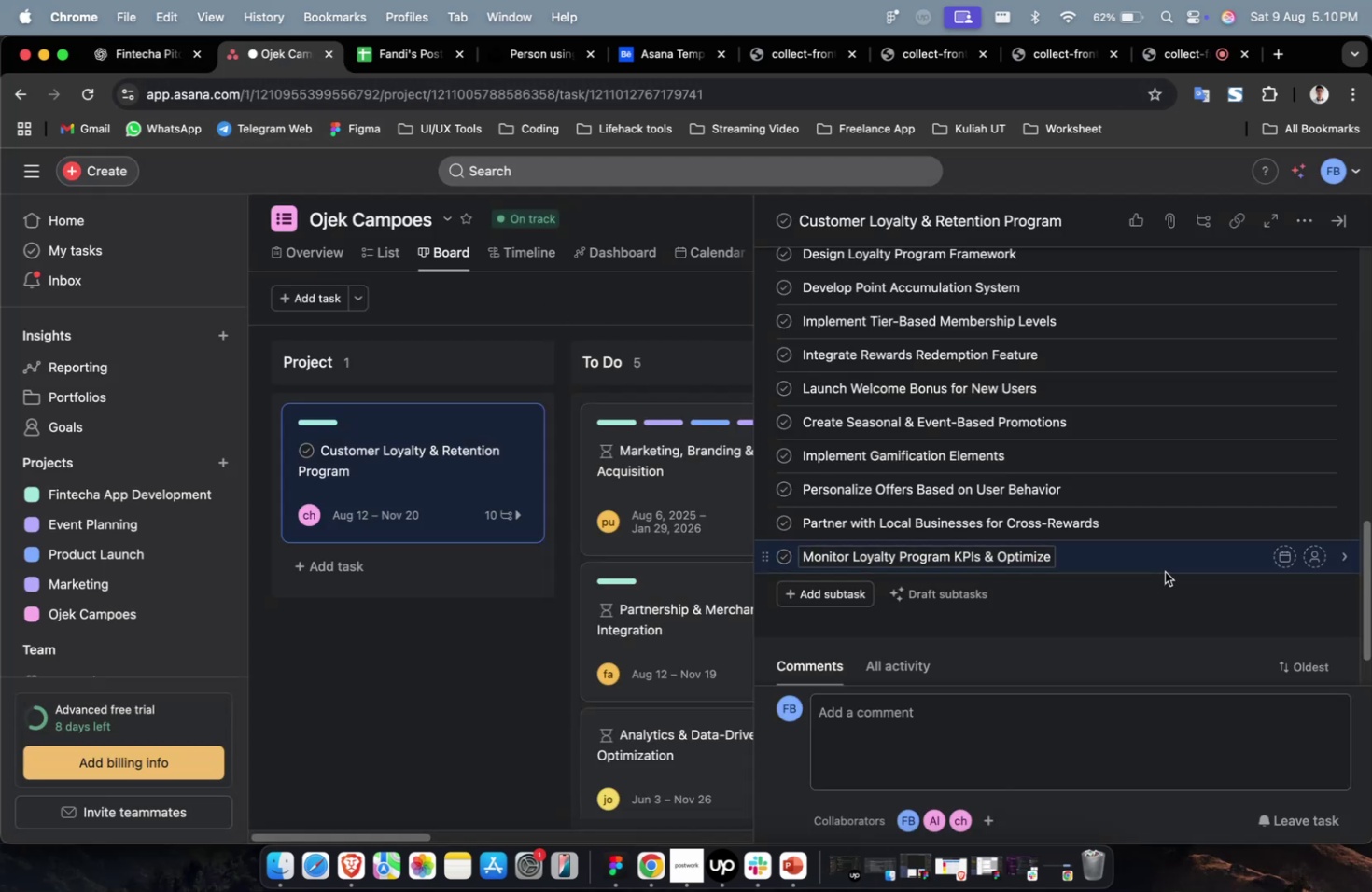 
left_click([1164, 559])
 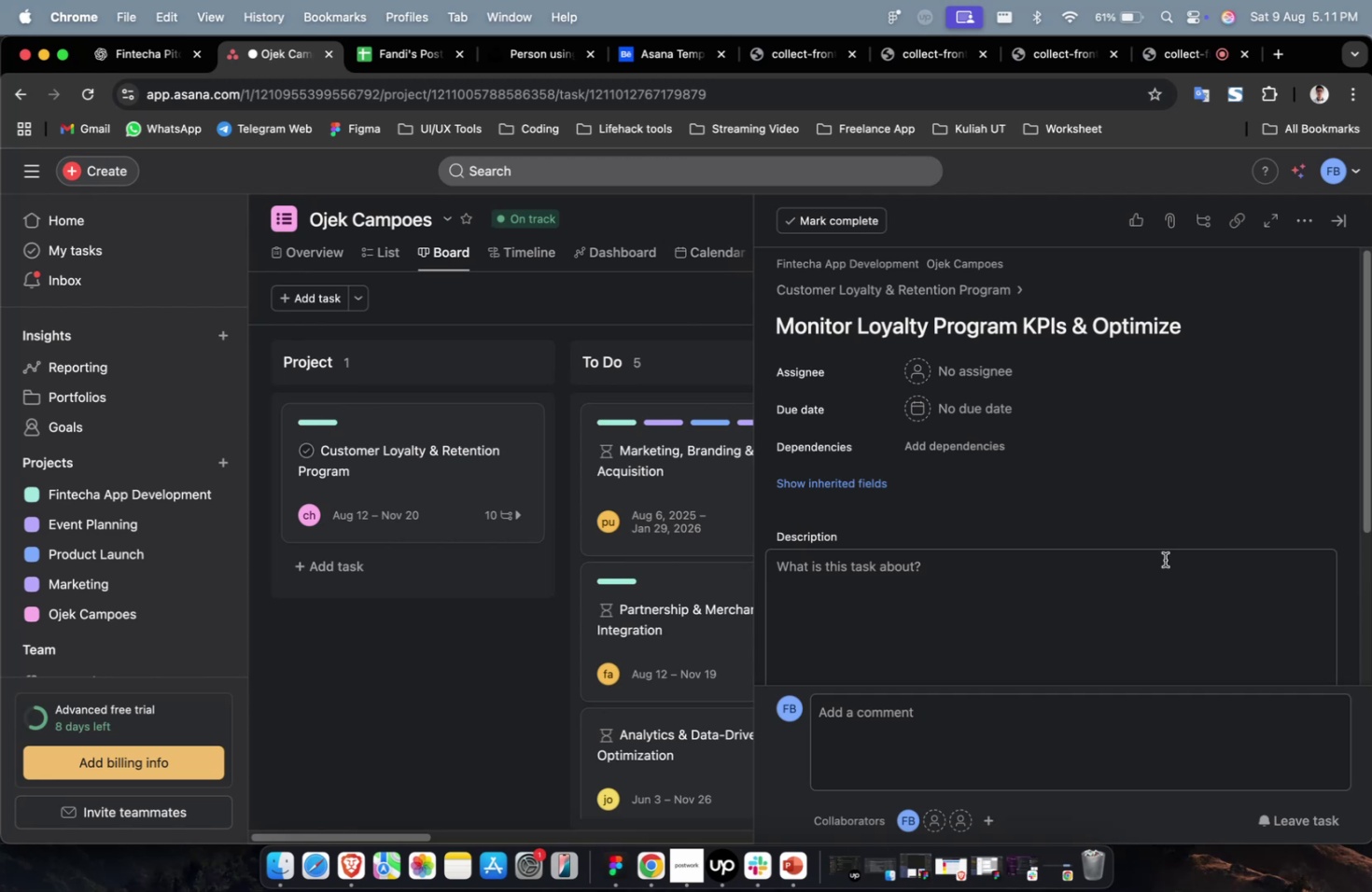 
wait(58.66)
 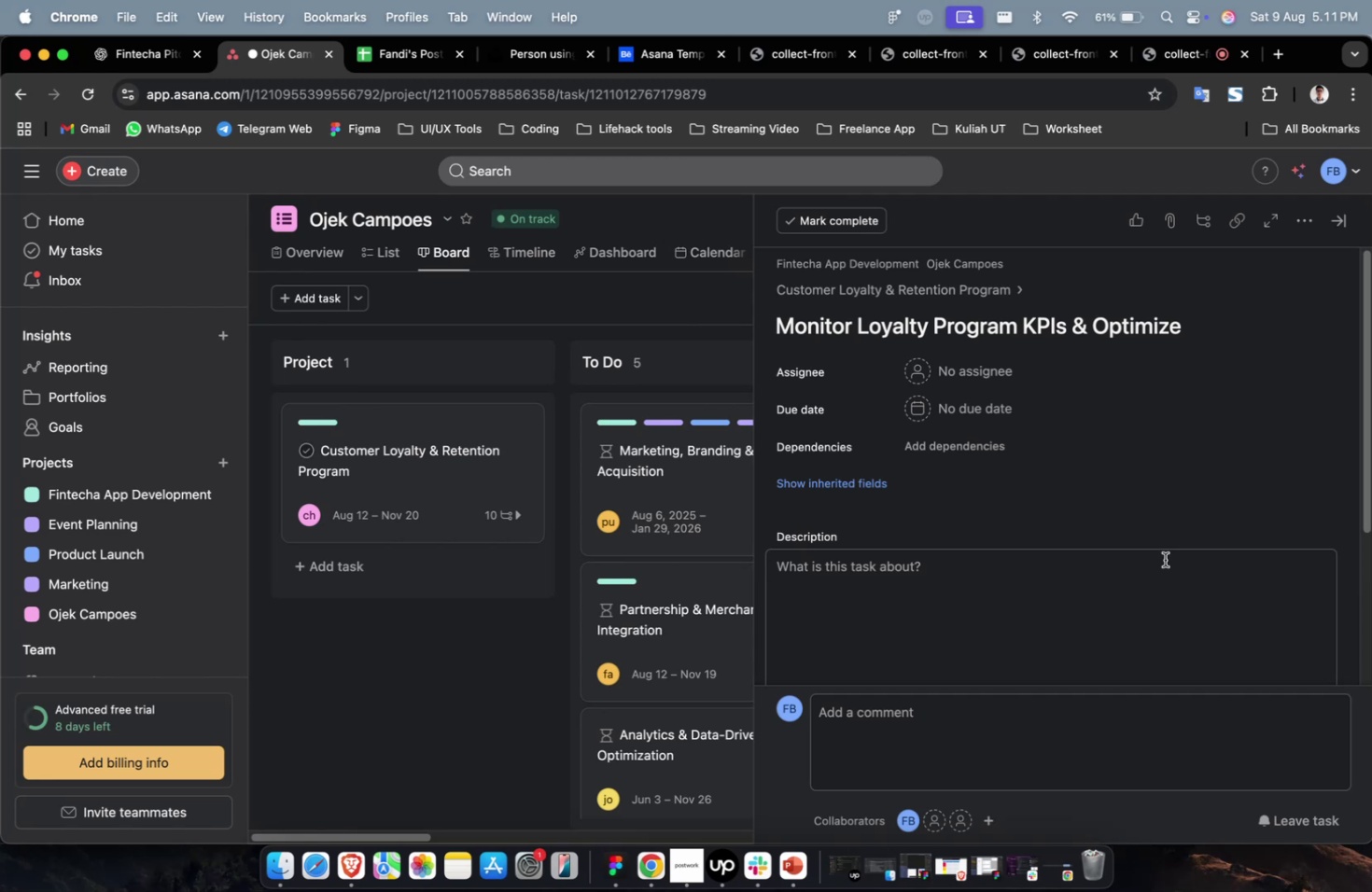 
scroll: coordinate [1294, 484], scroll_direction: down, amount: 2.0
 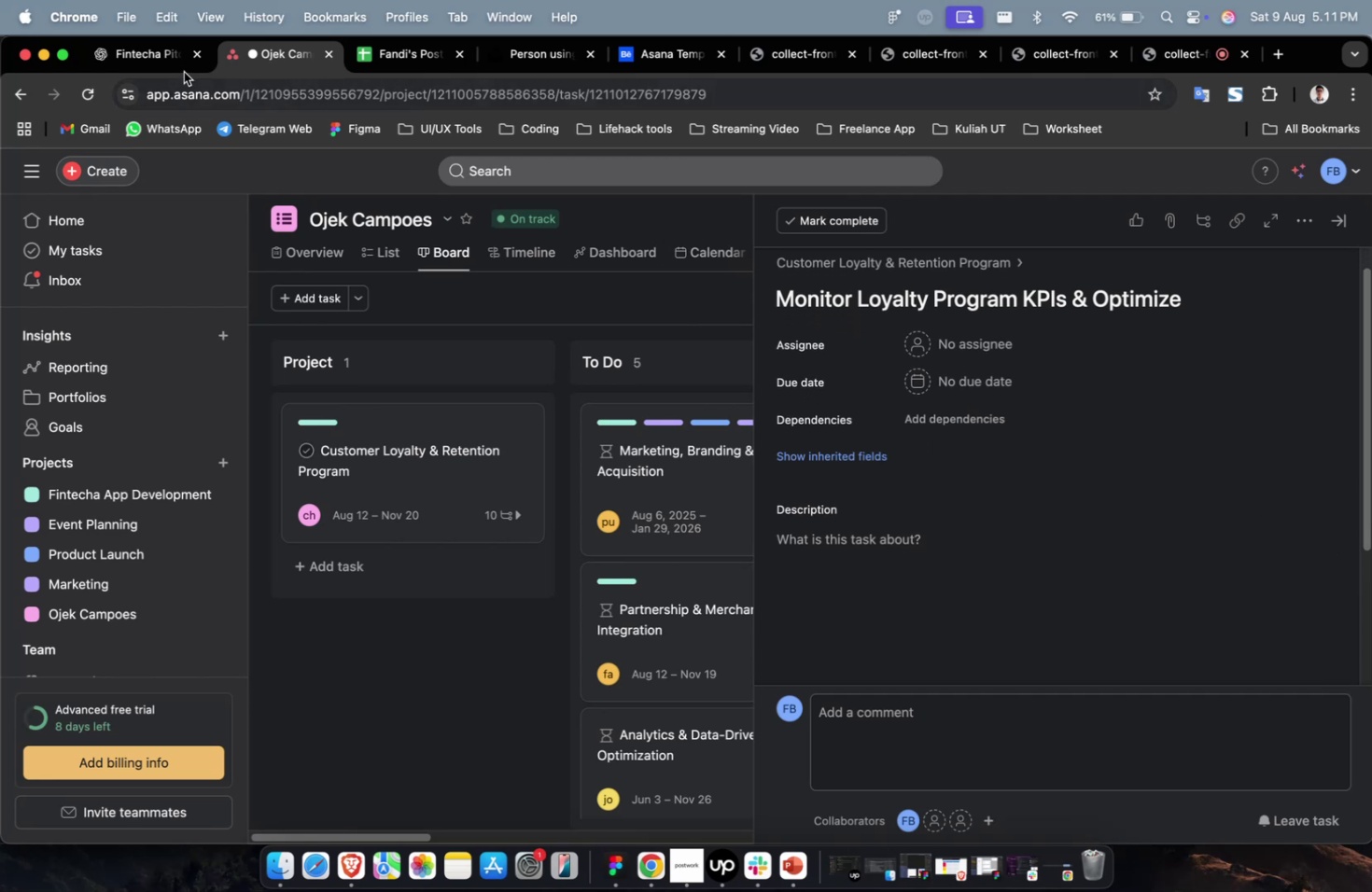 
left_click([171, 71])
 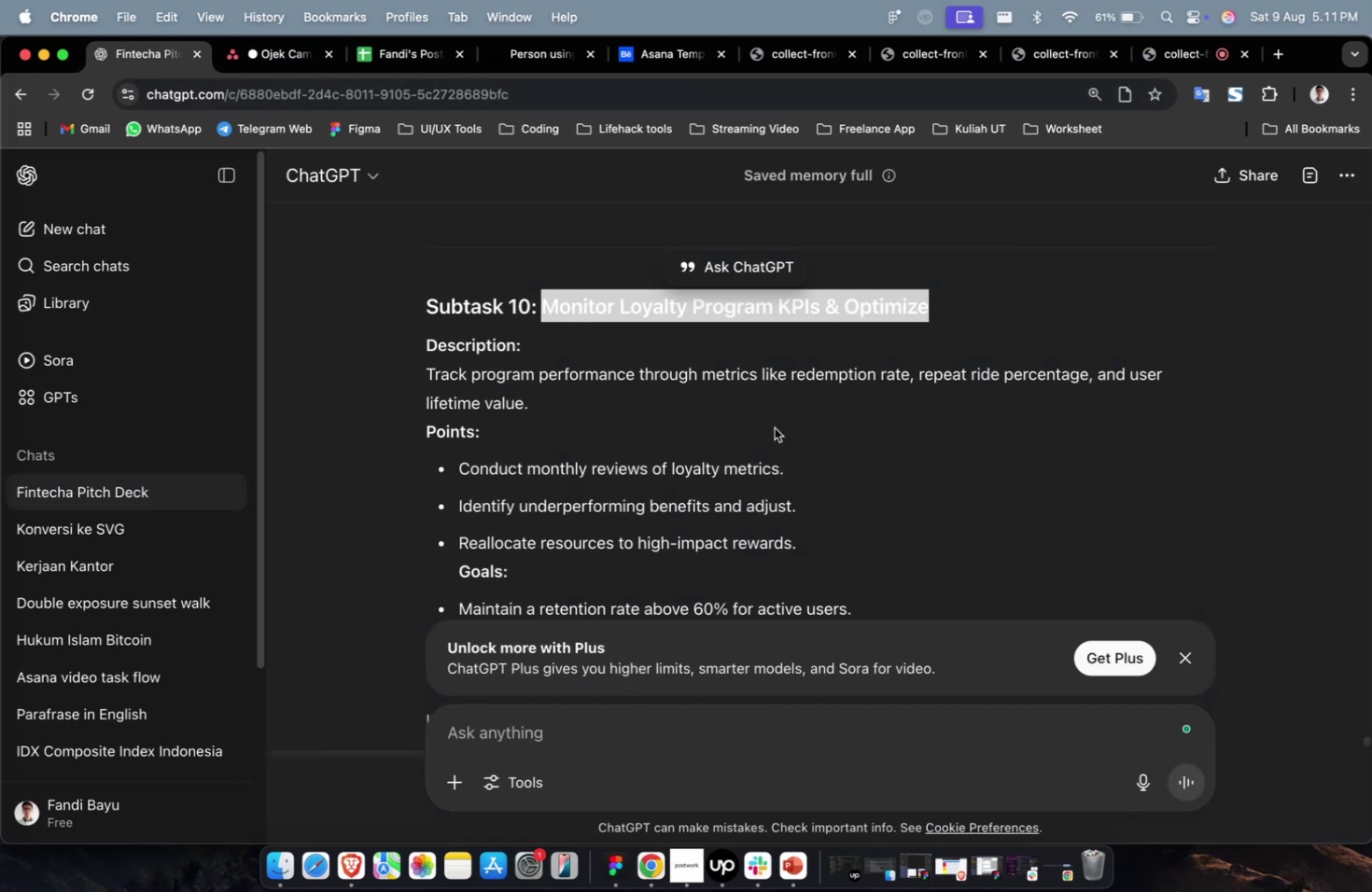 
scroll: coordinate [781, 432], scroll_direction: down, amount: 5.0
 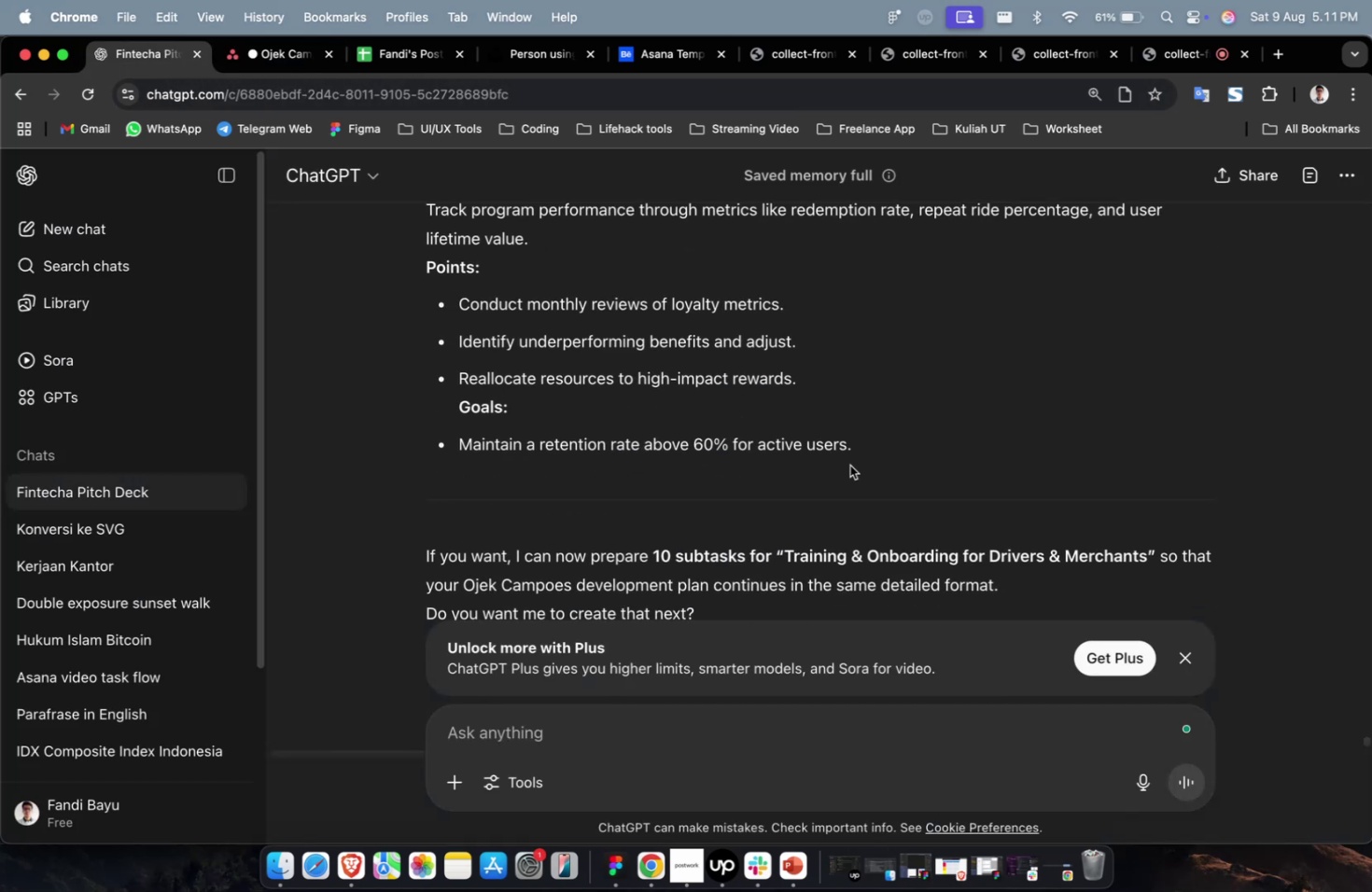 
left_click_drag(start_coordinate=[855, 451], to_coordinate=[419, 221])
 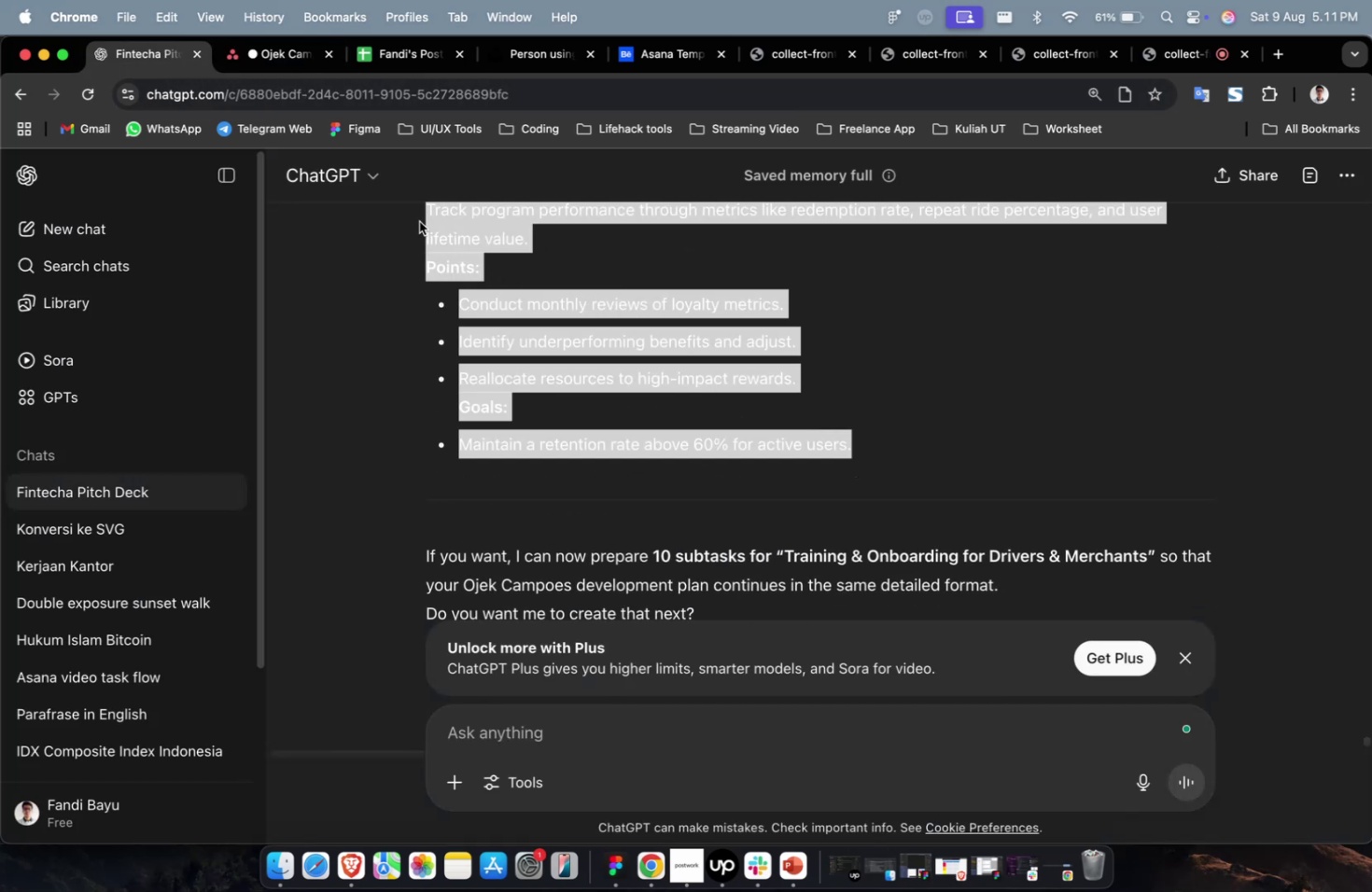 
key(Meta+CommandLeft)
 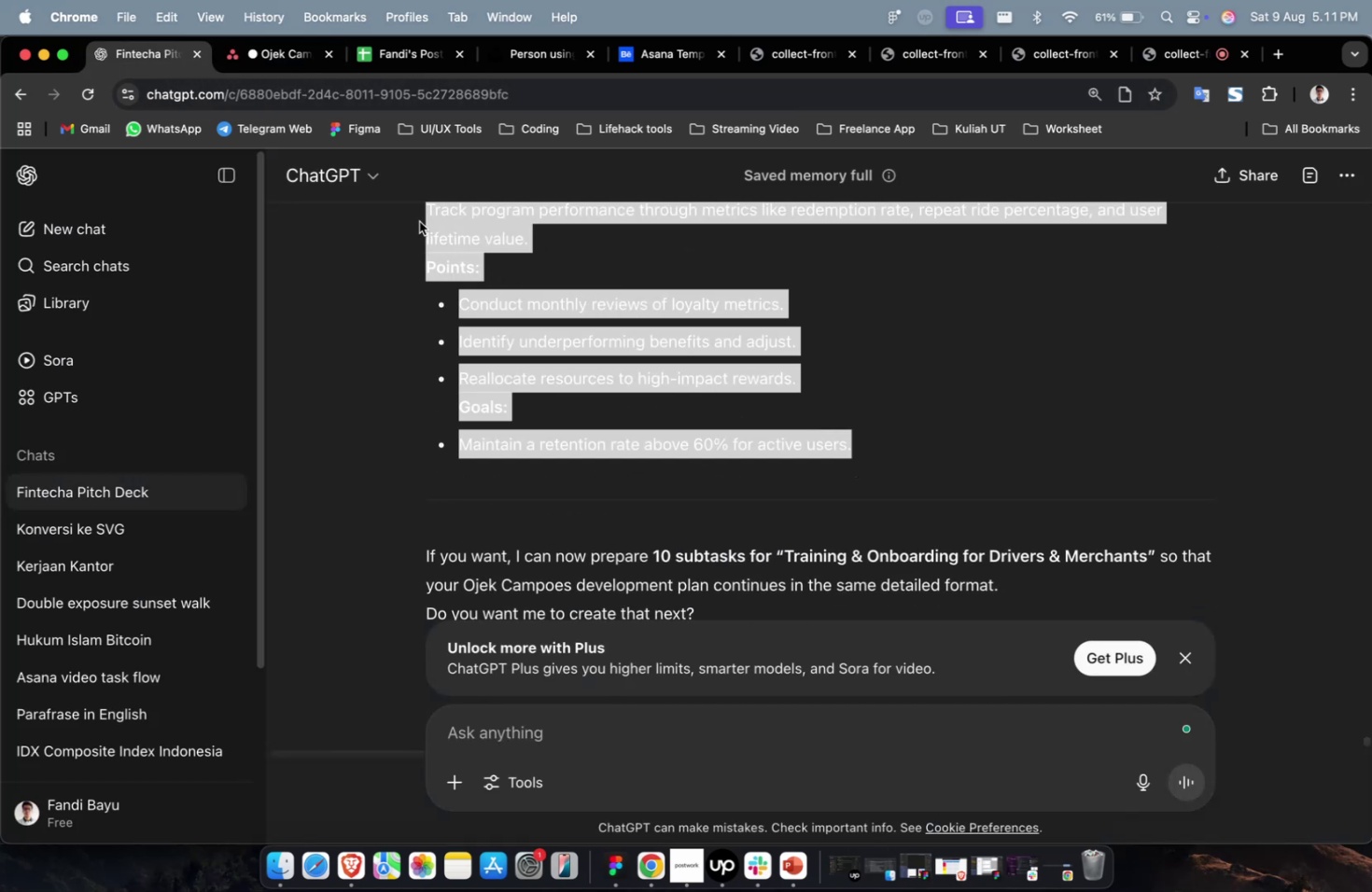 
key(Meta+C)
 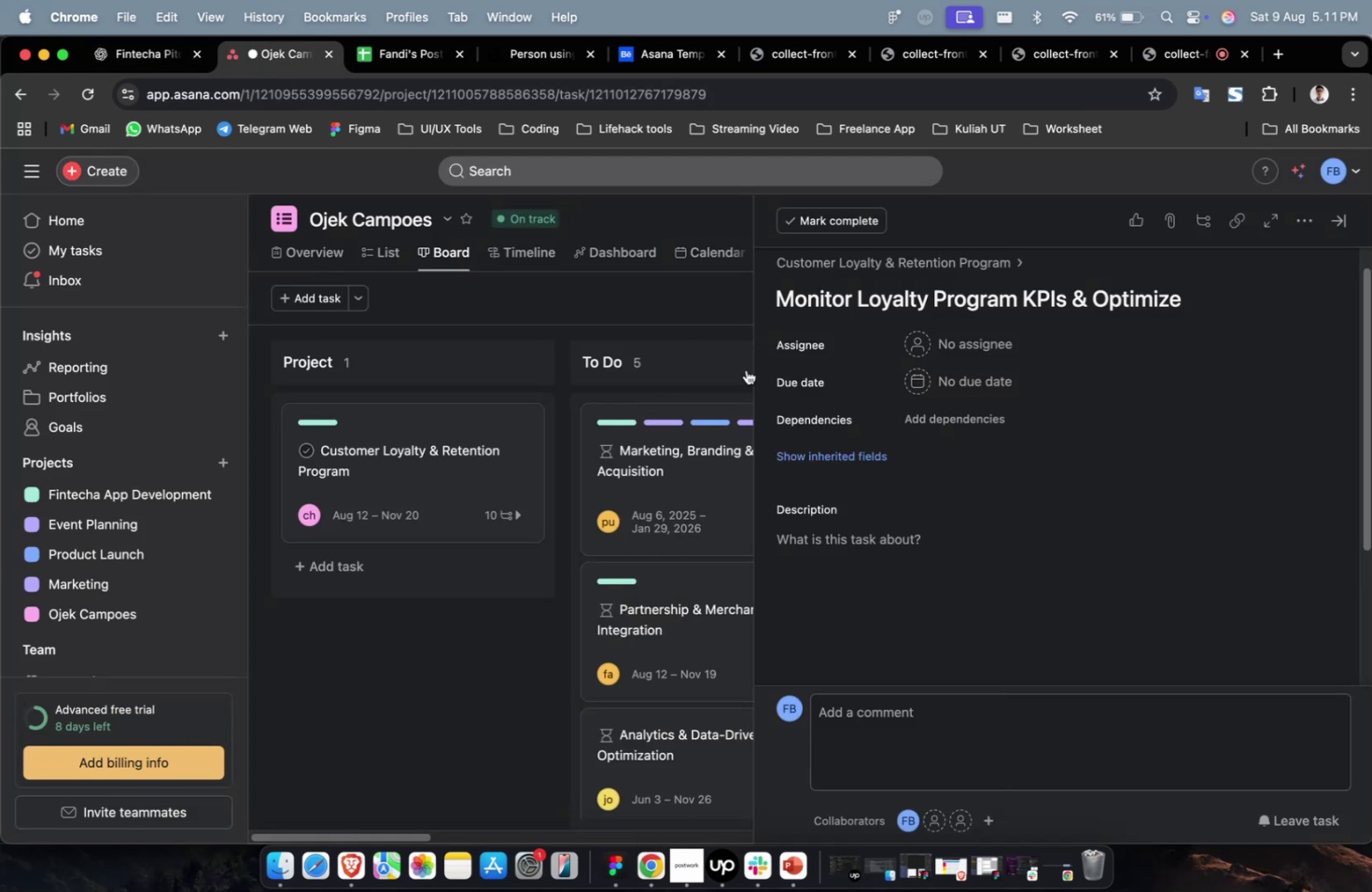 
double_click([962, 551])
 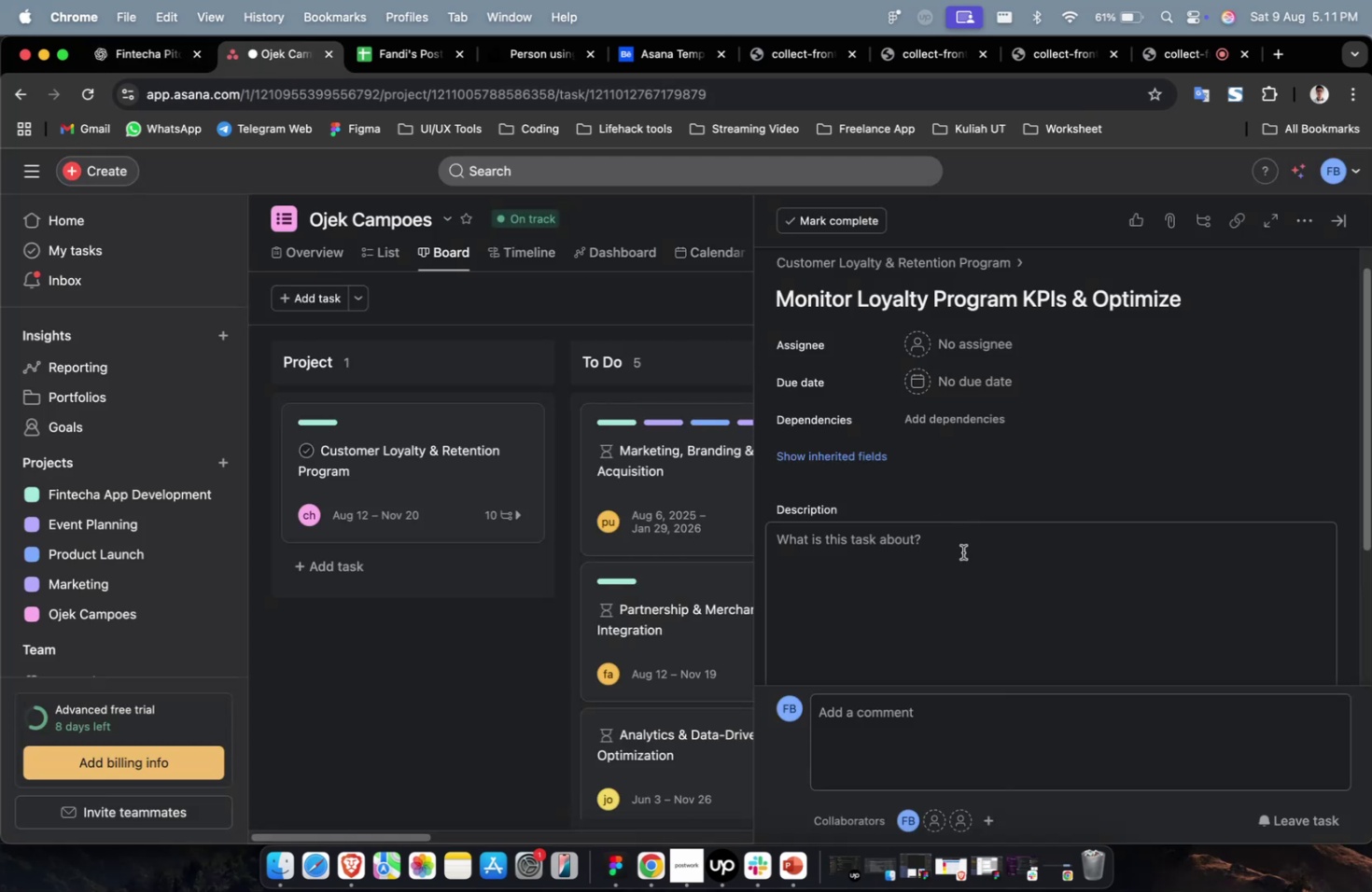 
key(Meta+CommandLeft)
 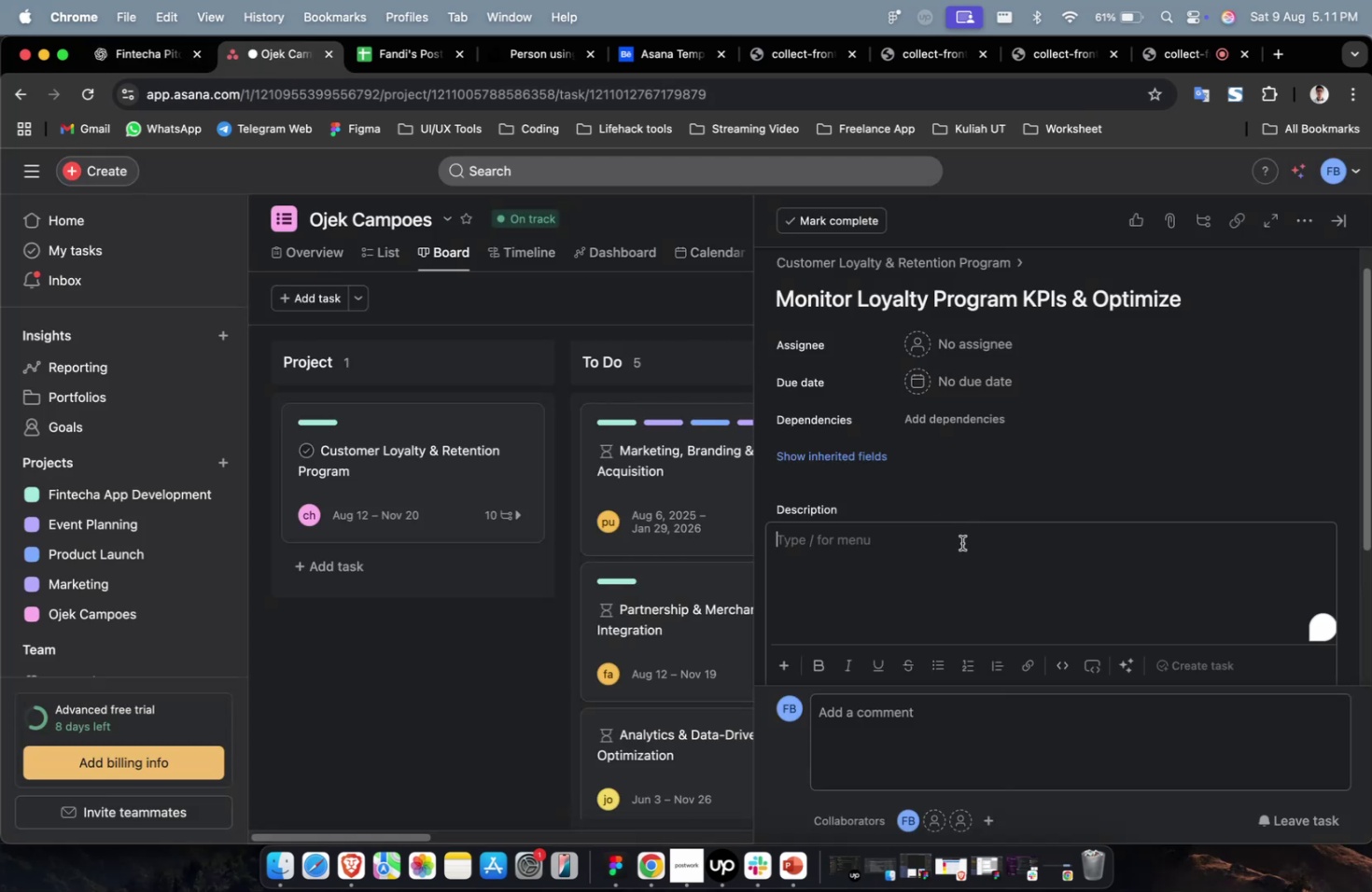 
key(Meta+V)
 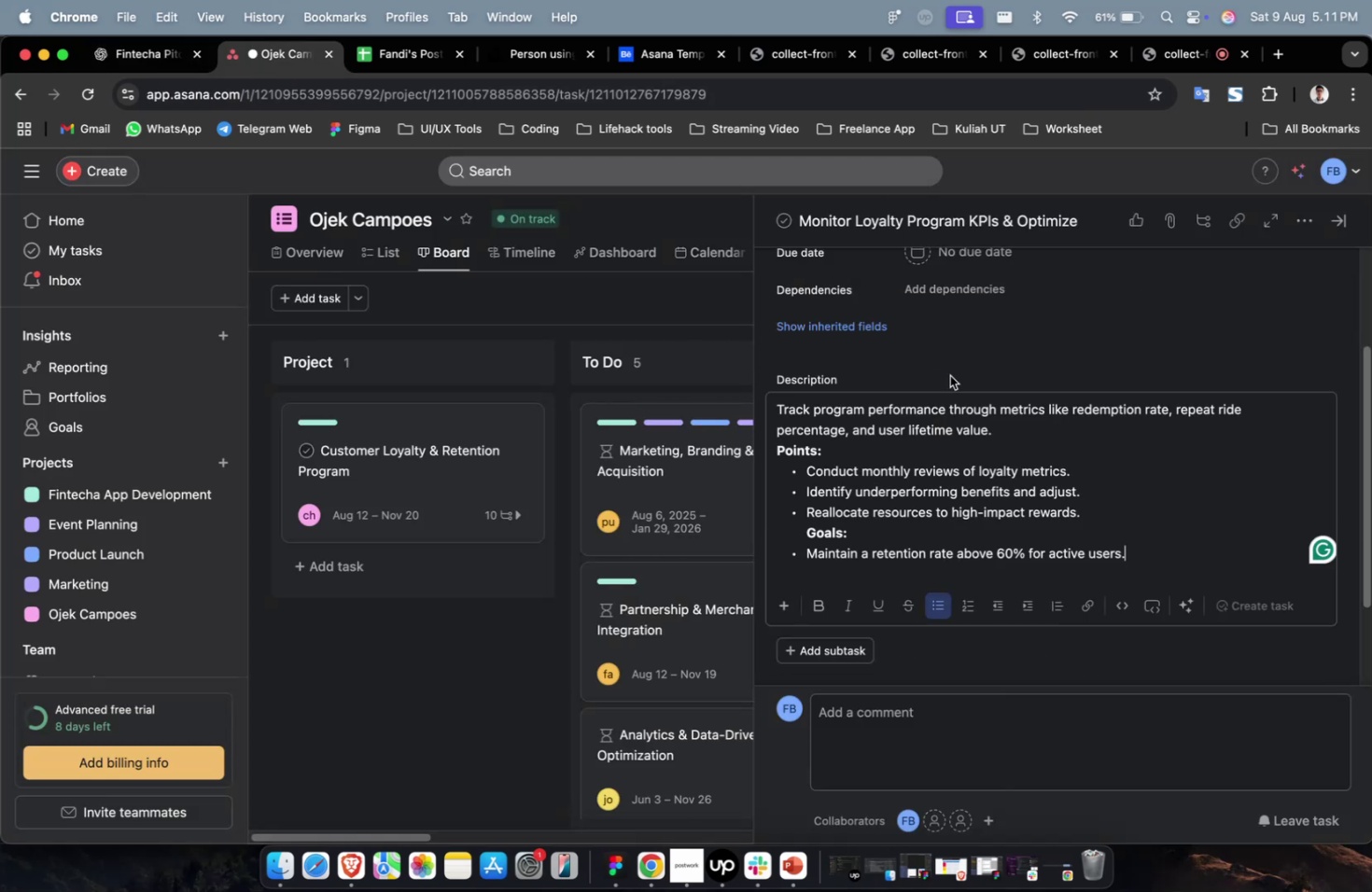 
scroll: coordinate [955, 360], scroll_direction: up, amount: 4.0
 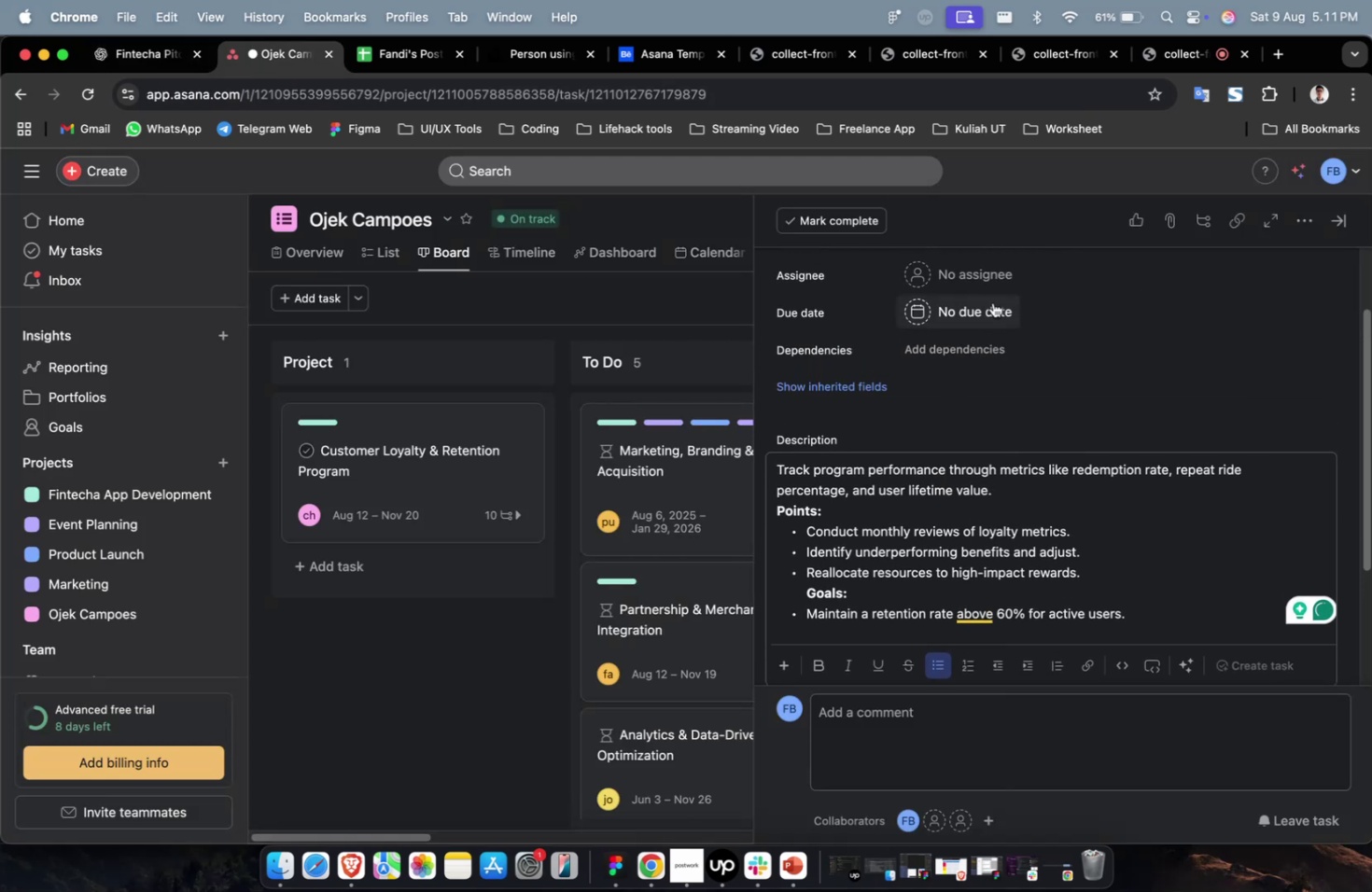 
left_click([988, 282])
 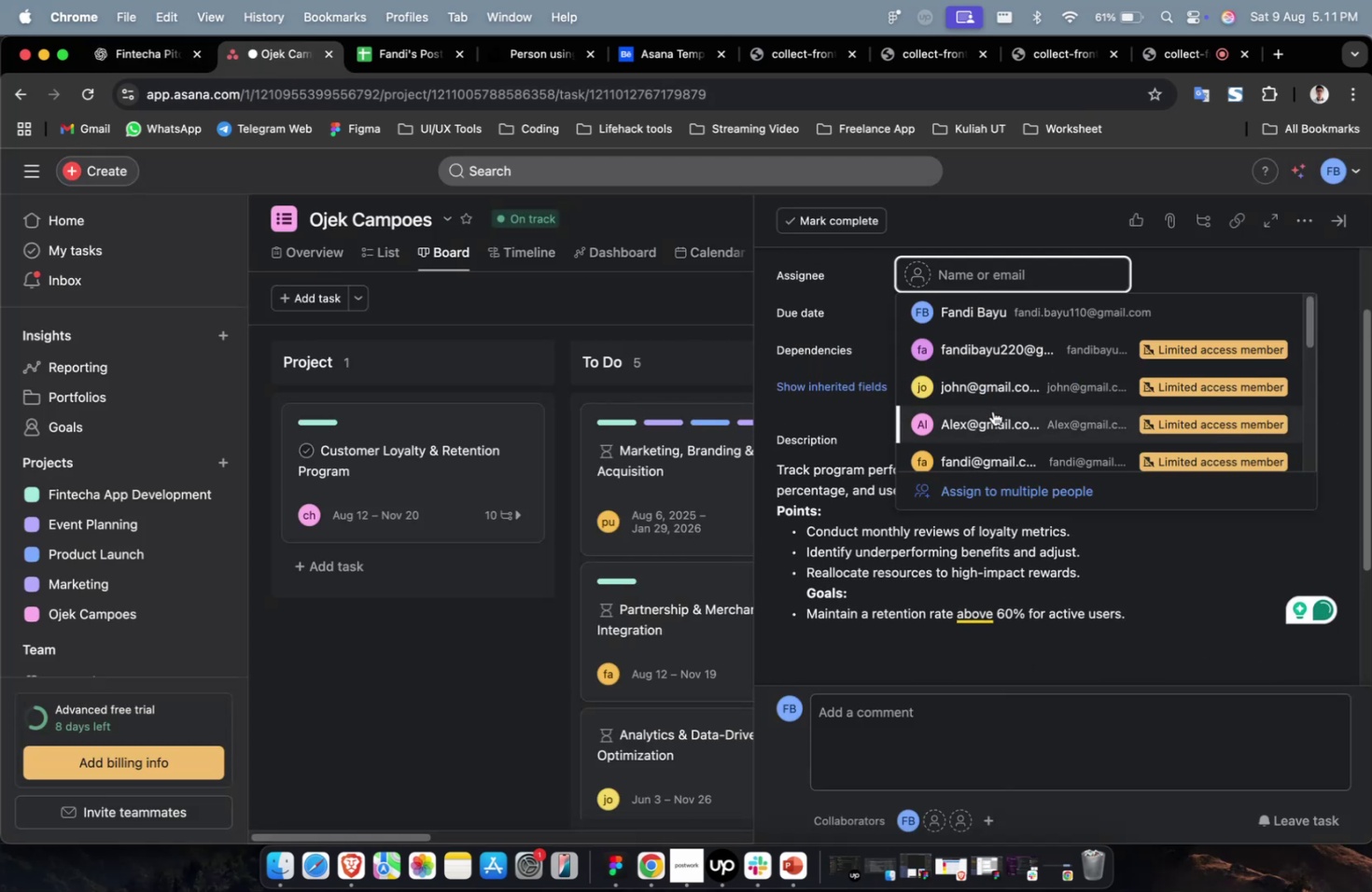 
double_click([991, 411])
 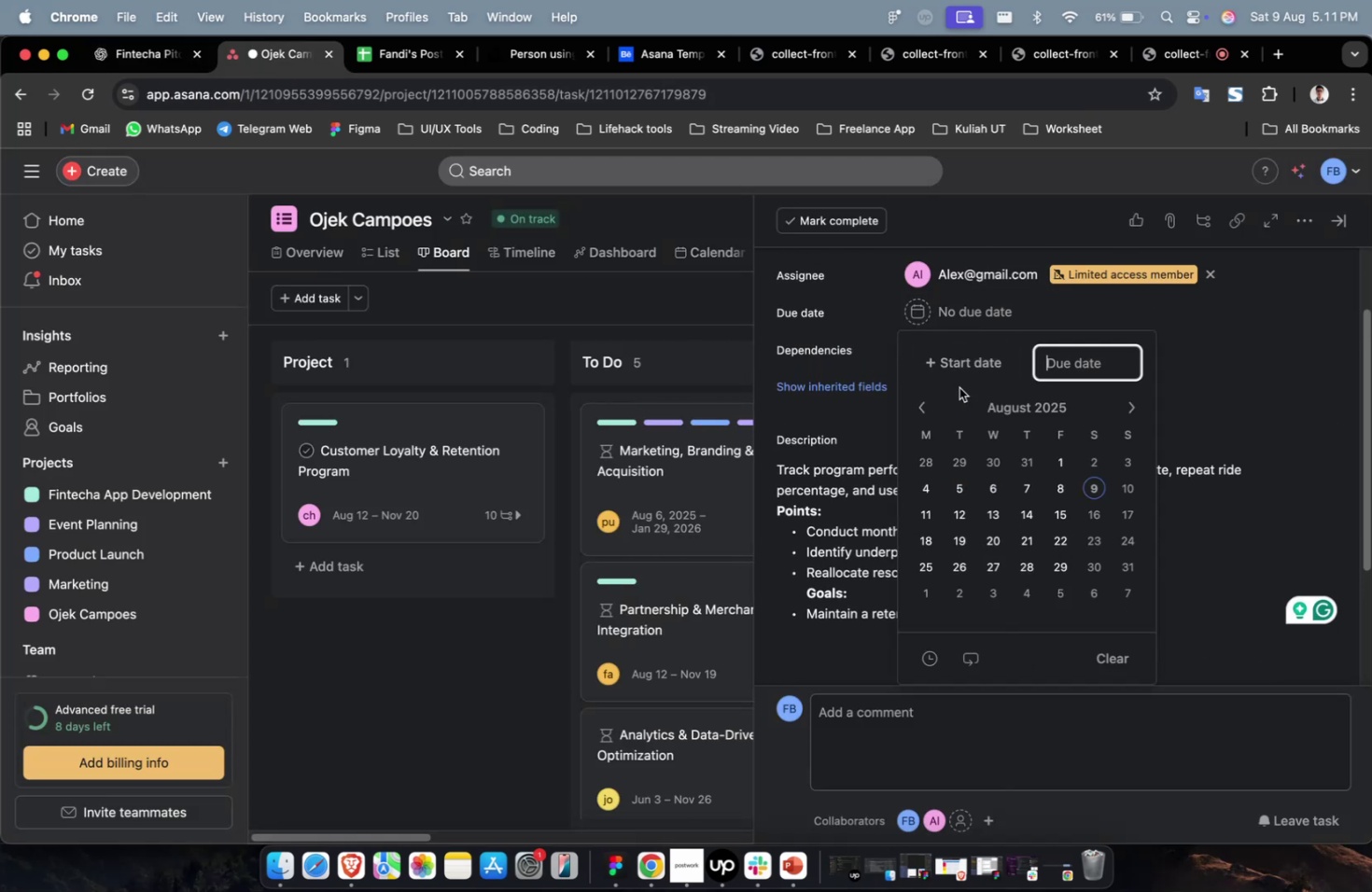 
triple_click([959, 365])
 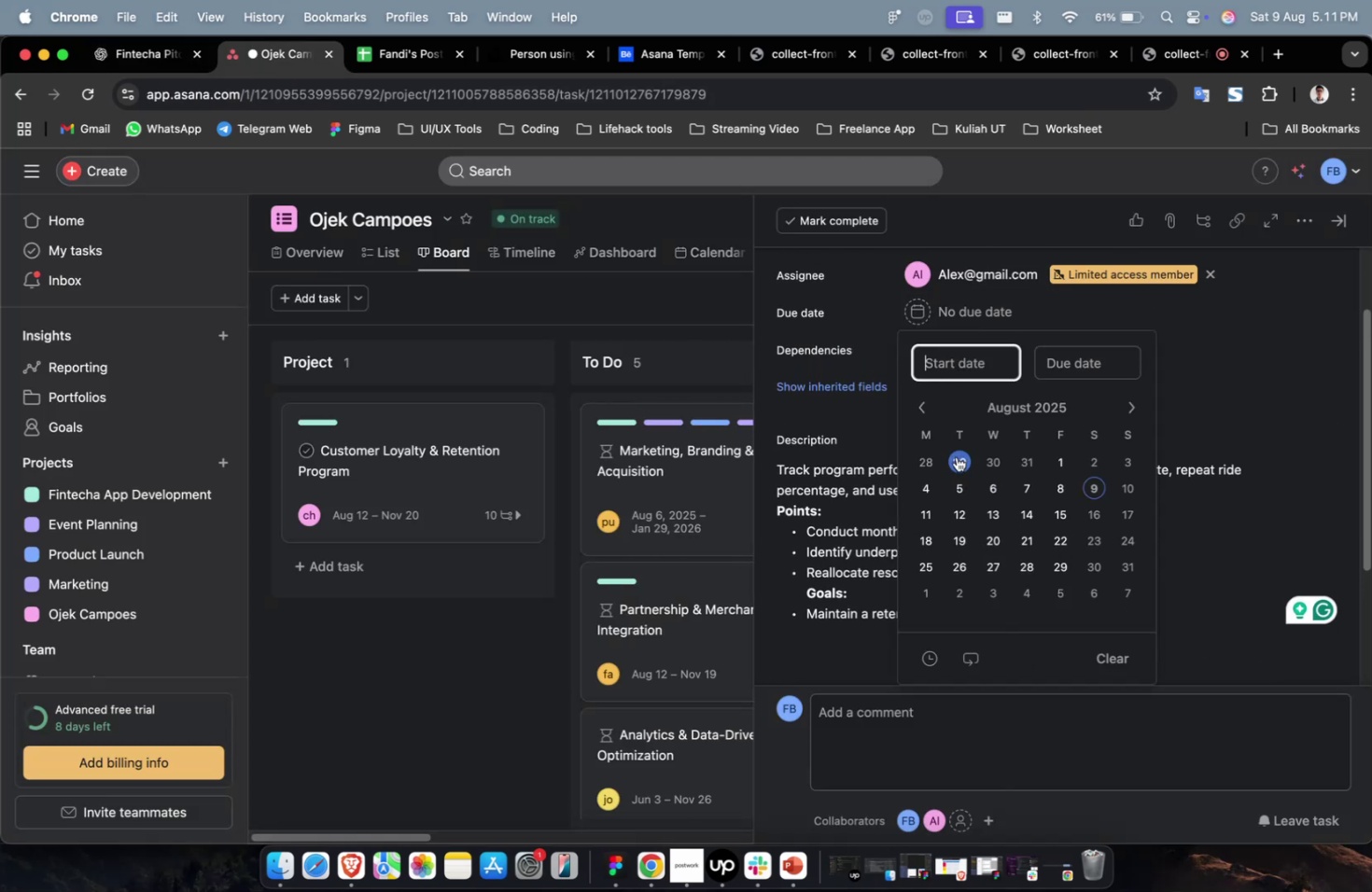 
triple_click([956, 456])
 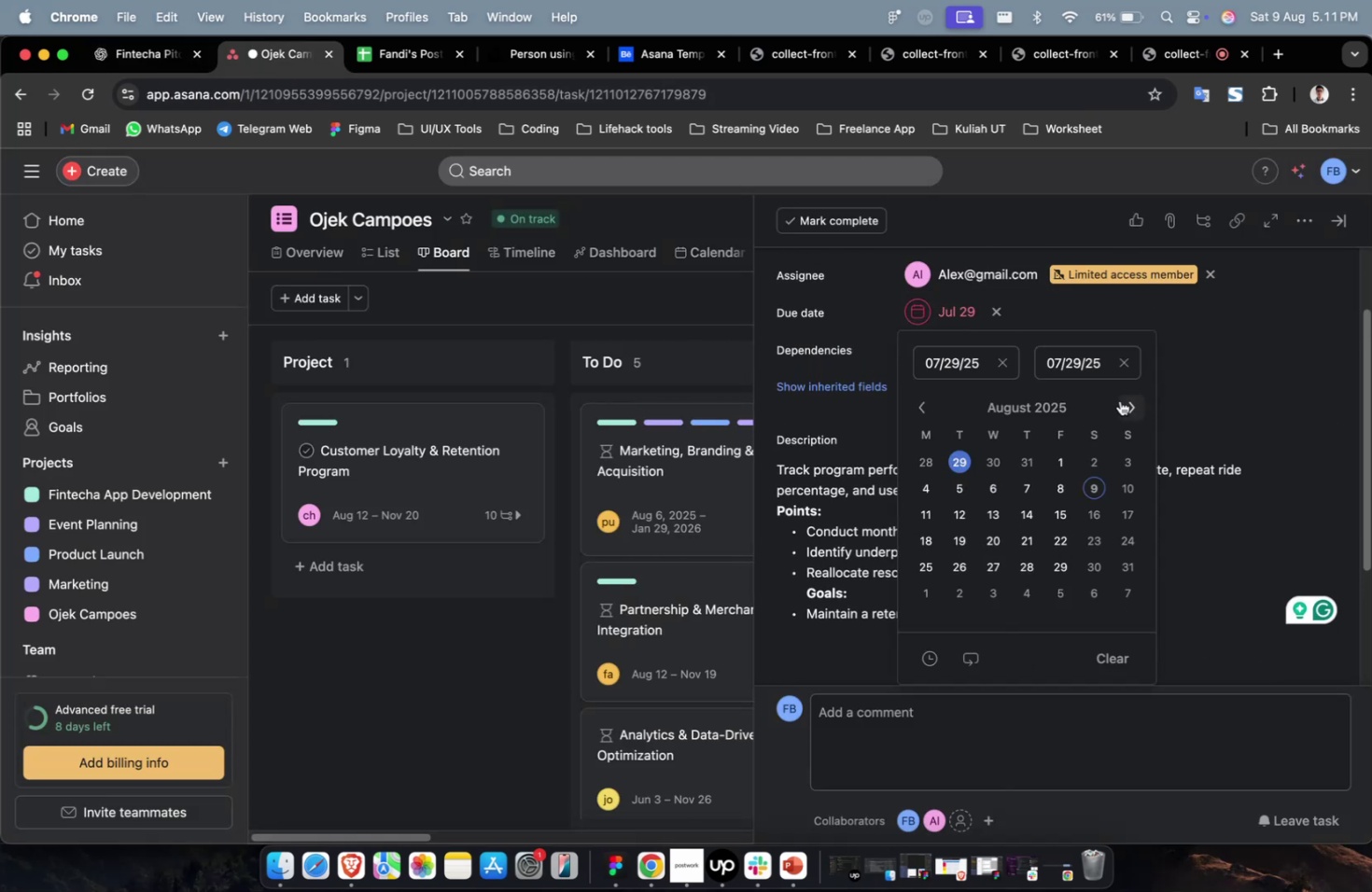 
double_click([1120, 410])
 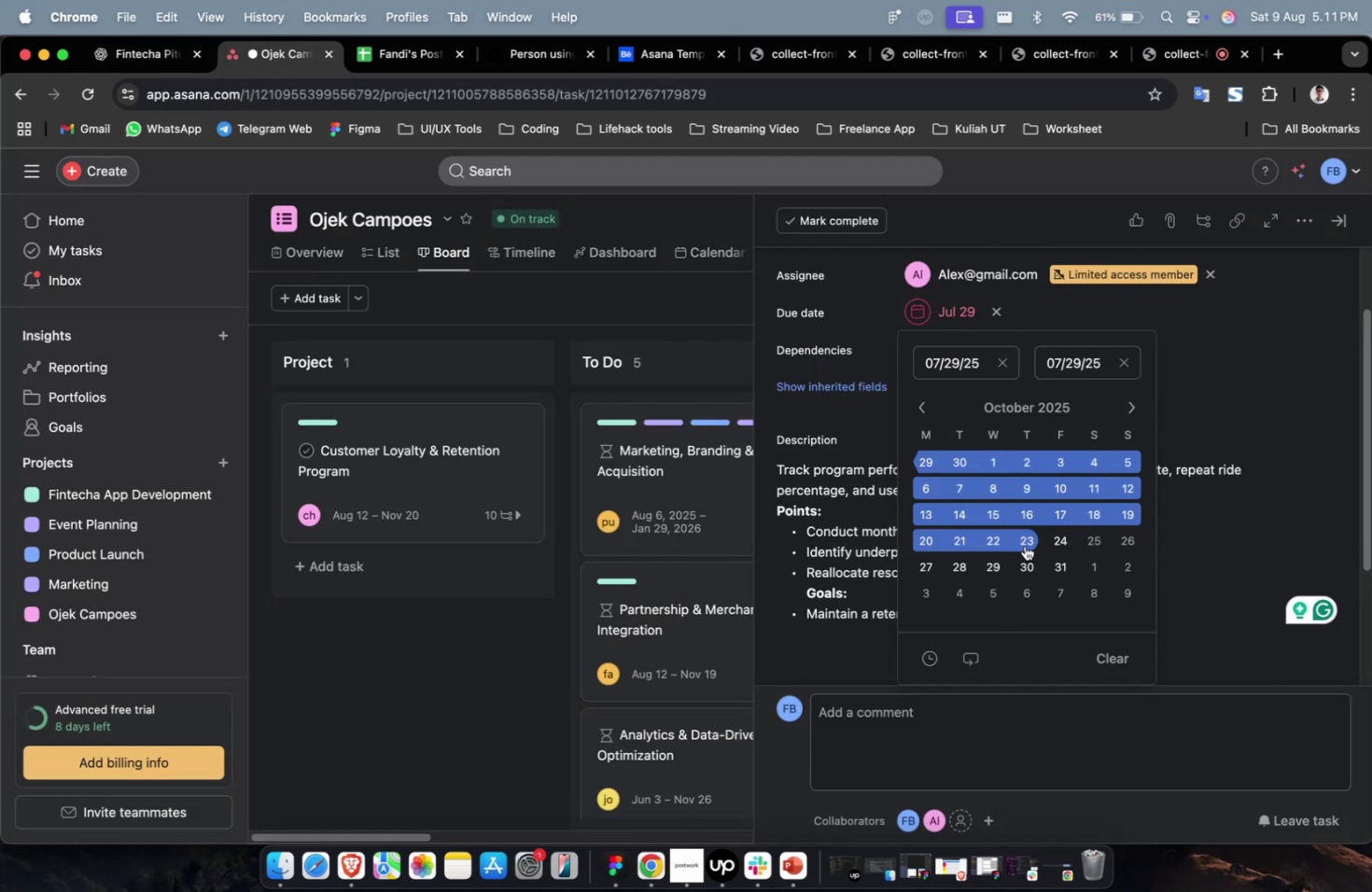 
left_click([1022, 542])
 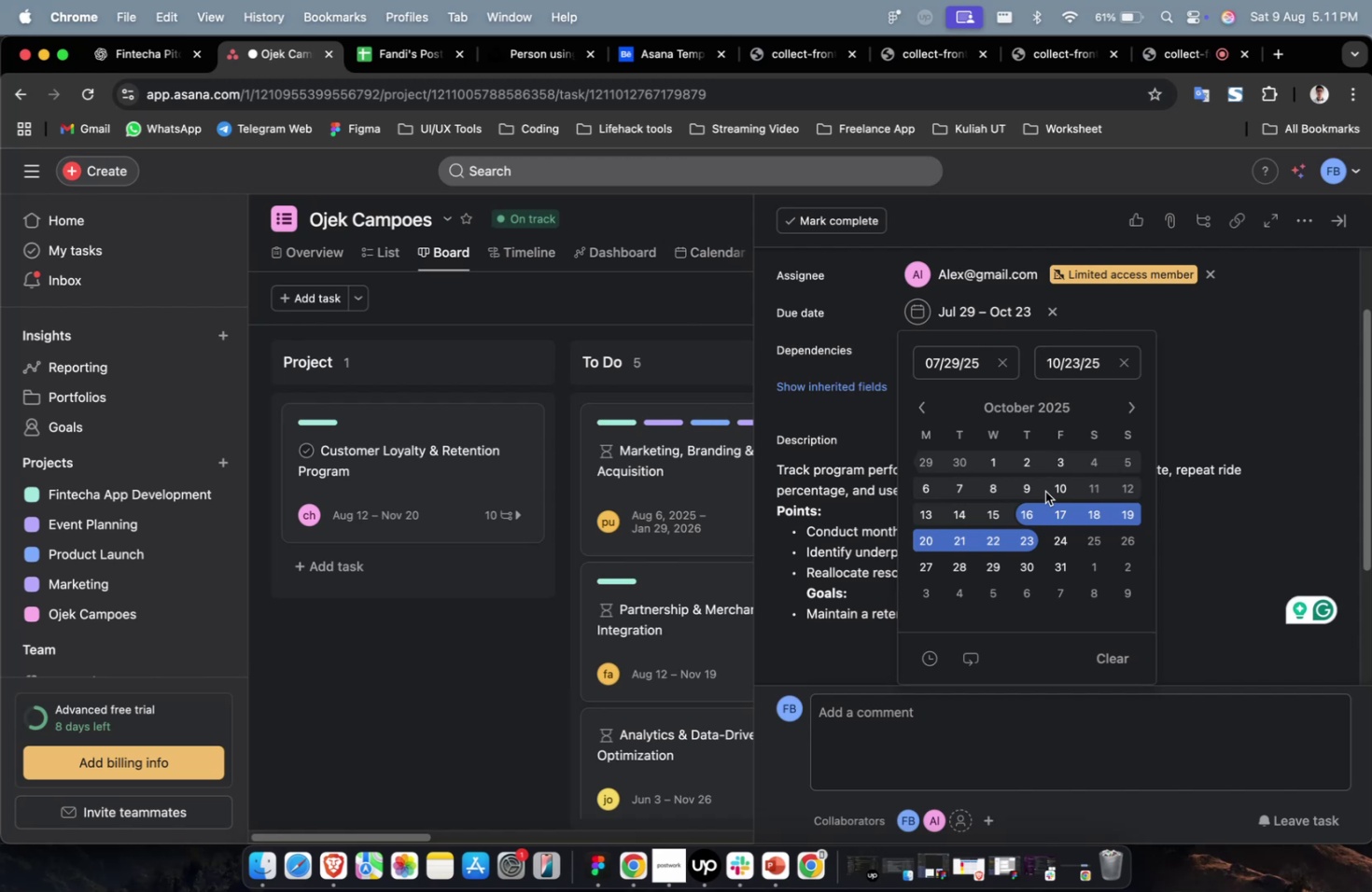 
wait(17.63)
 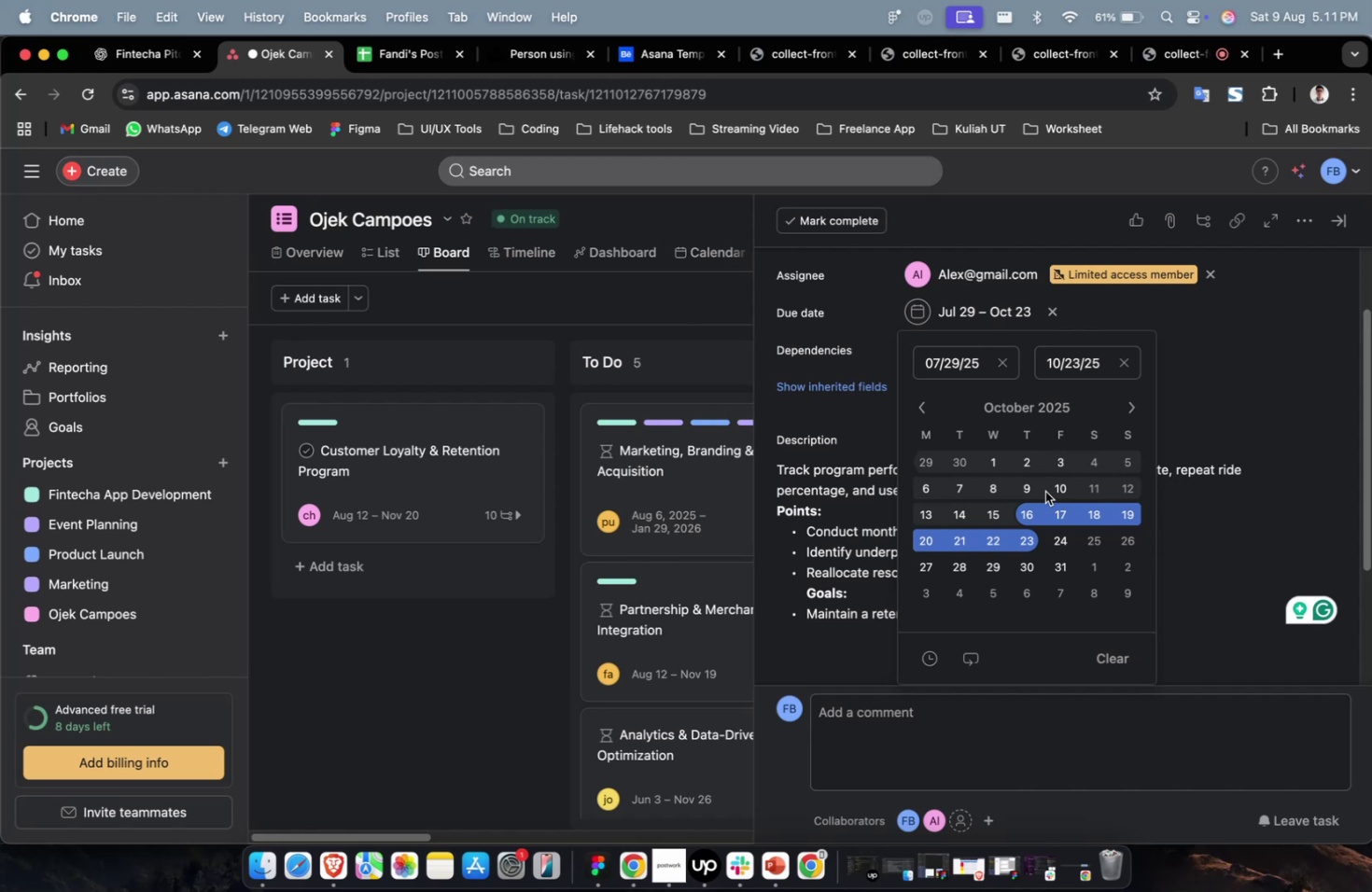 
scroll: coordinate [1045, 491], scroll_direction: down, amount: 7.0
 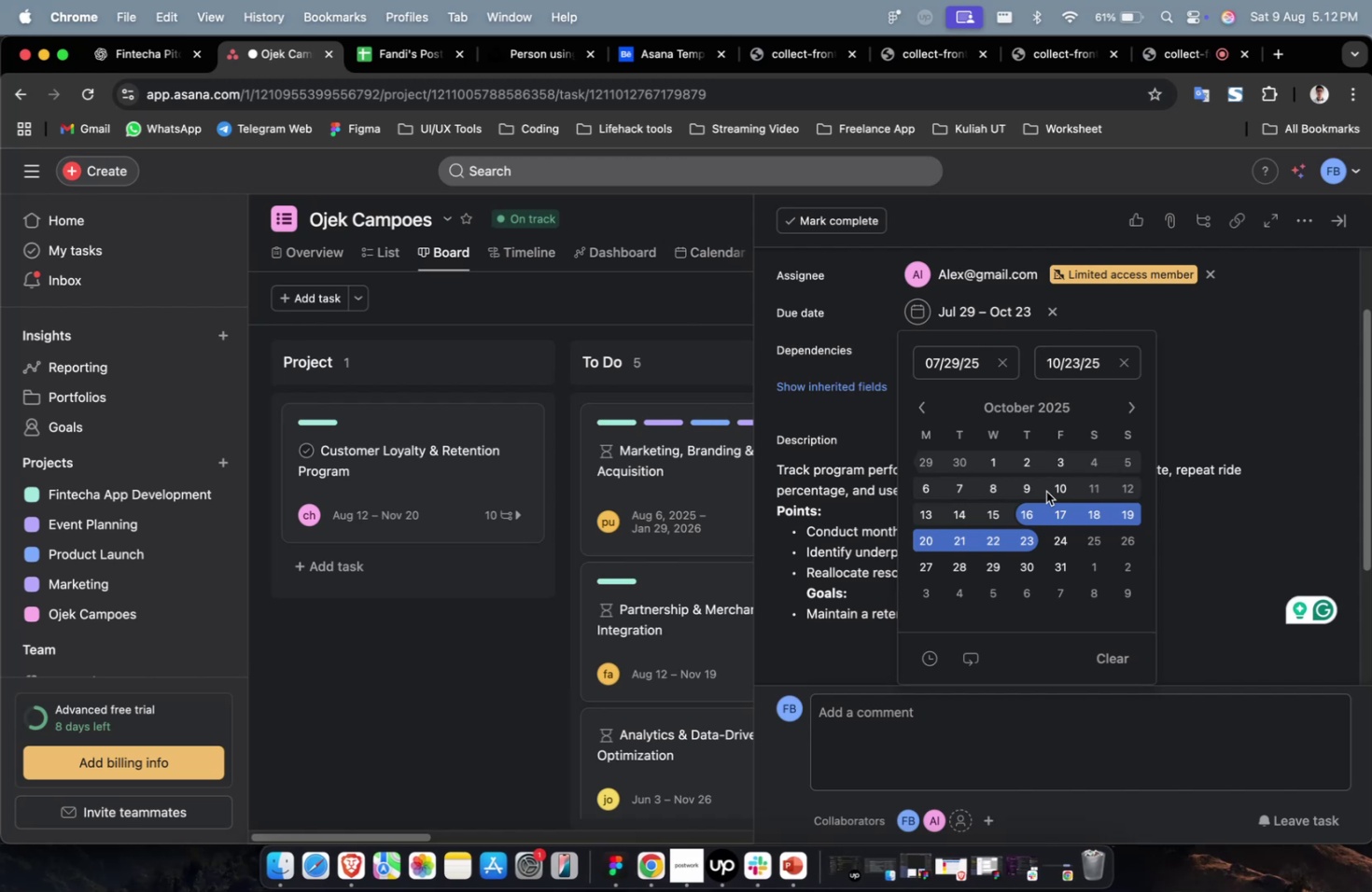 
scroll: coordinate [1045, 491], scroll_direction: up, amount: 1.0
 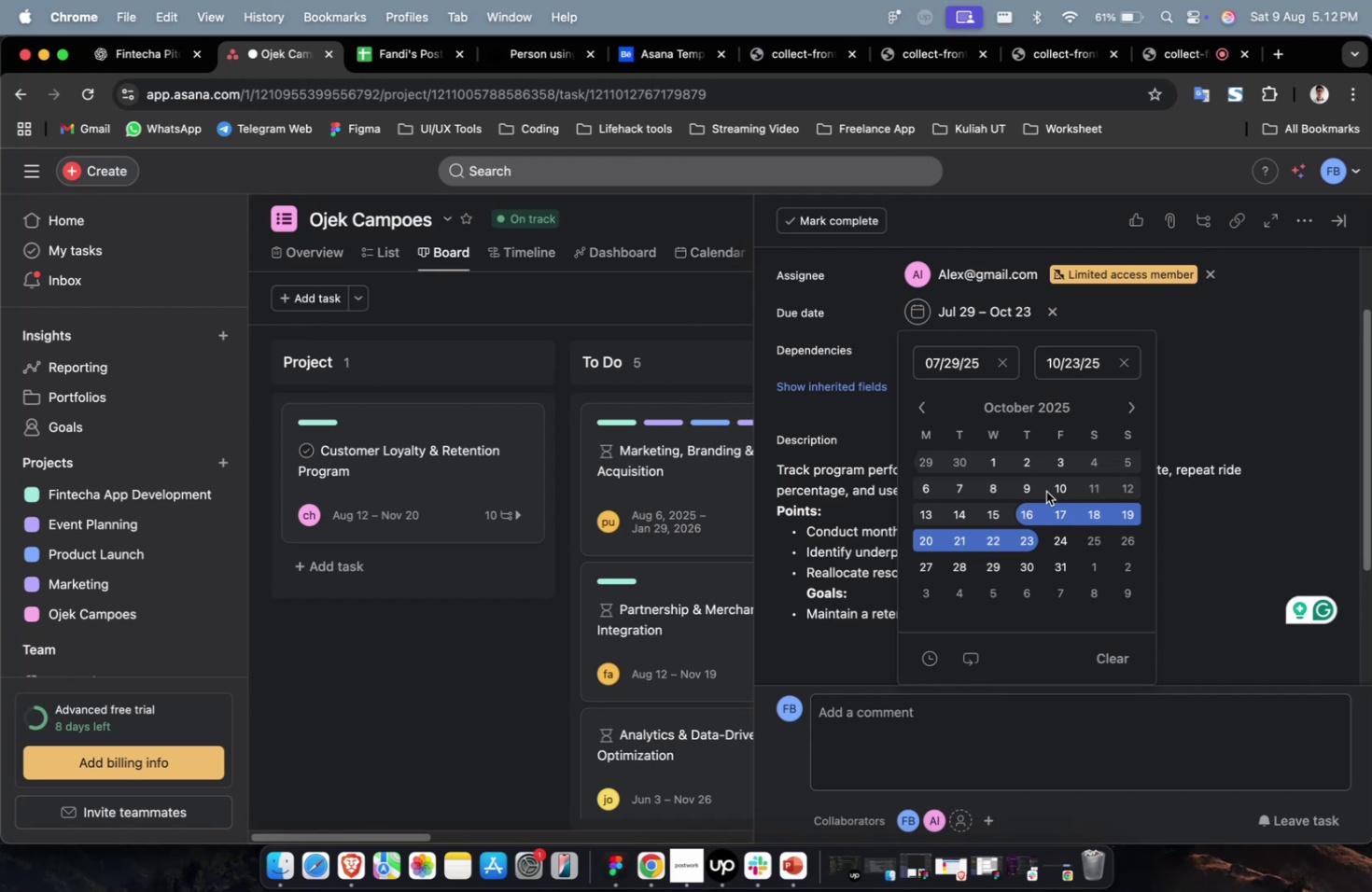 
wait(6.4)
 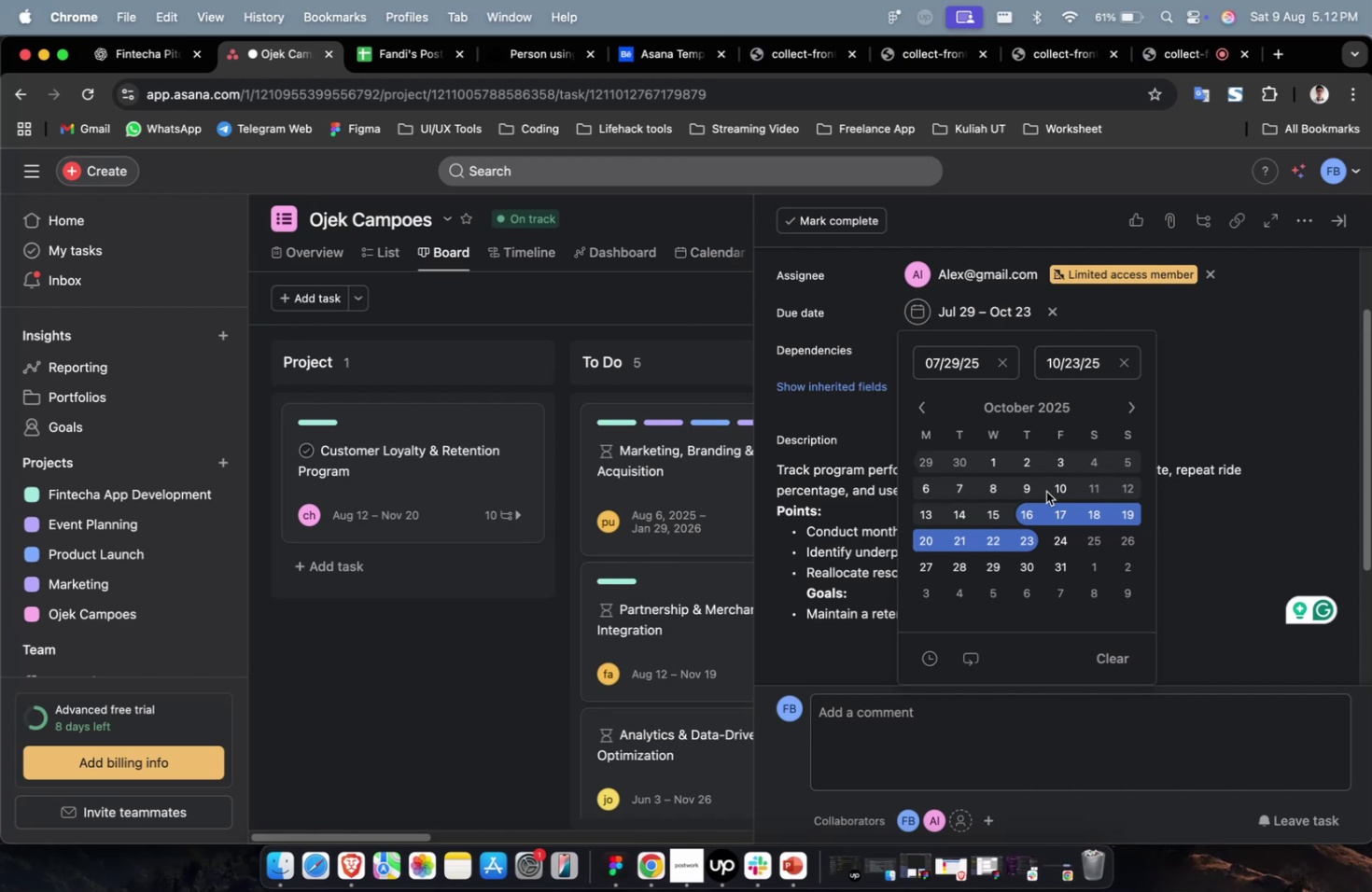 
scroll: coordinate [1045, 491], scroll_direction: up, amount: 1.0
 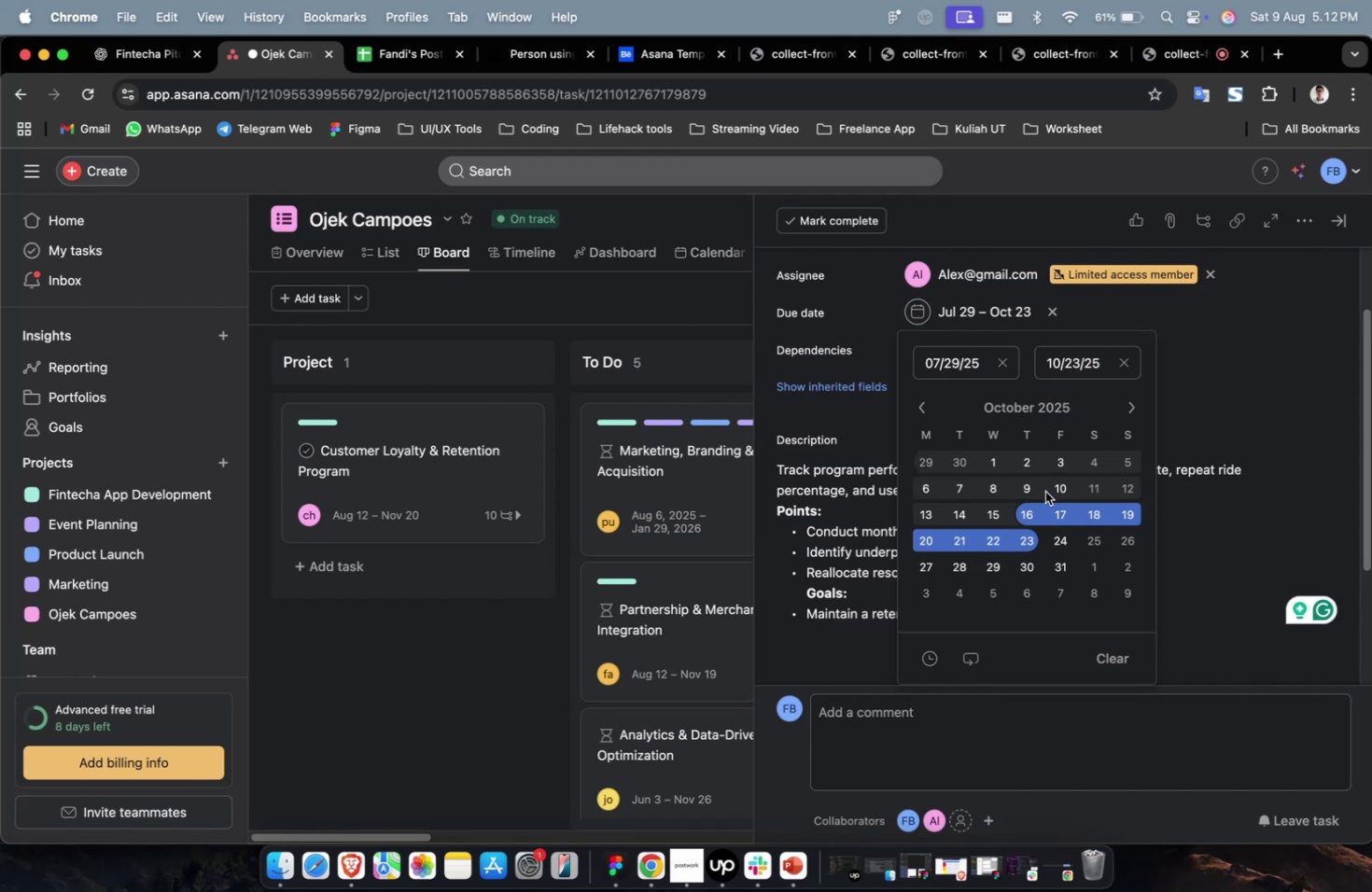 
wait(21.14)
 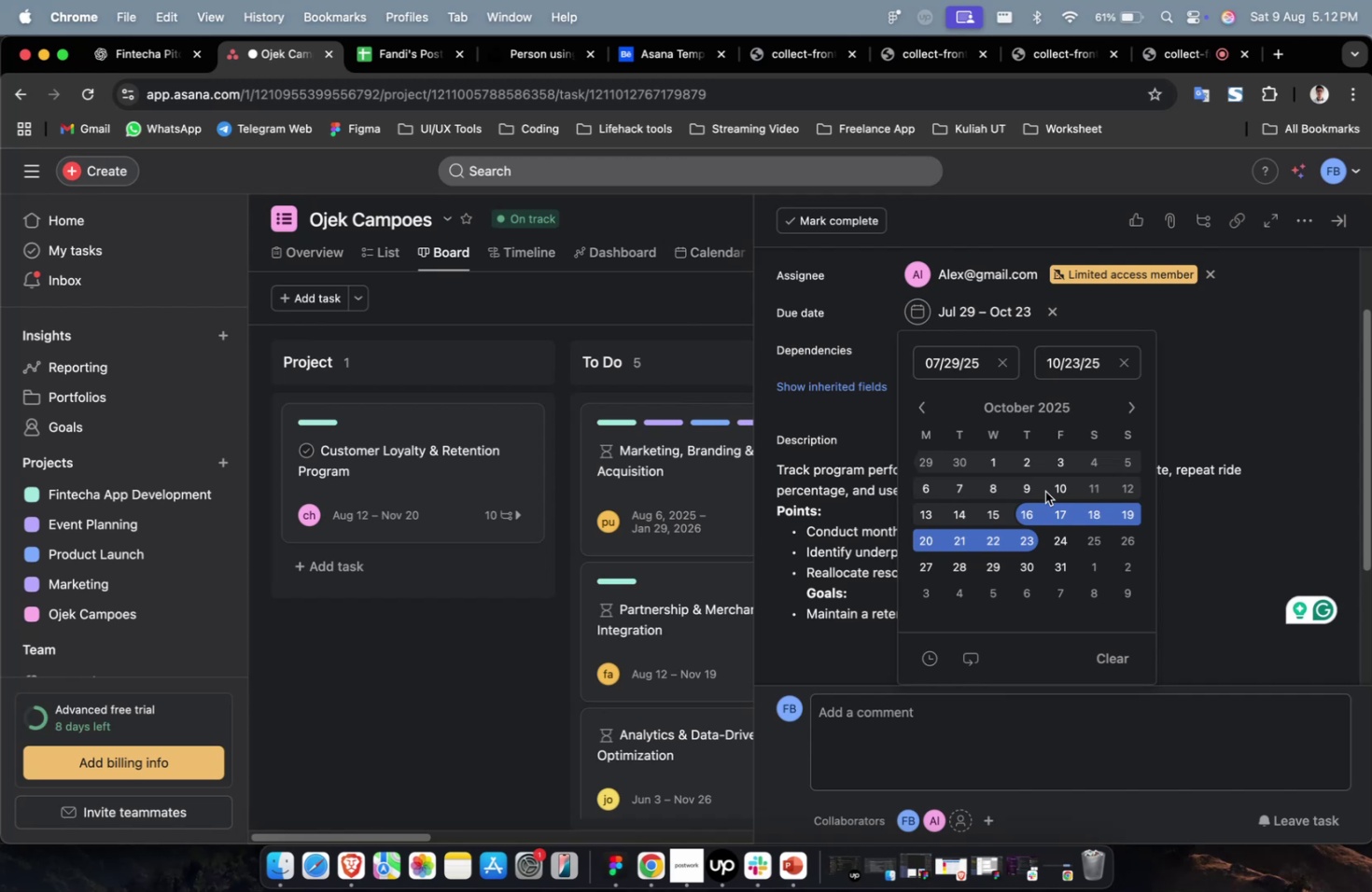 
scroll: coordinate [1043, 491], scroll_direction: down, amount: 4.0
 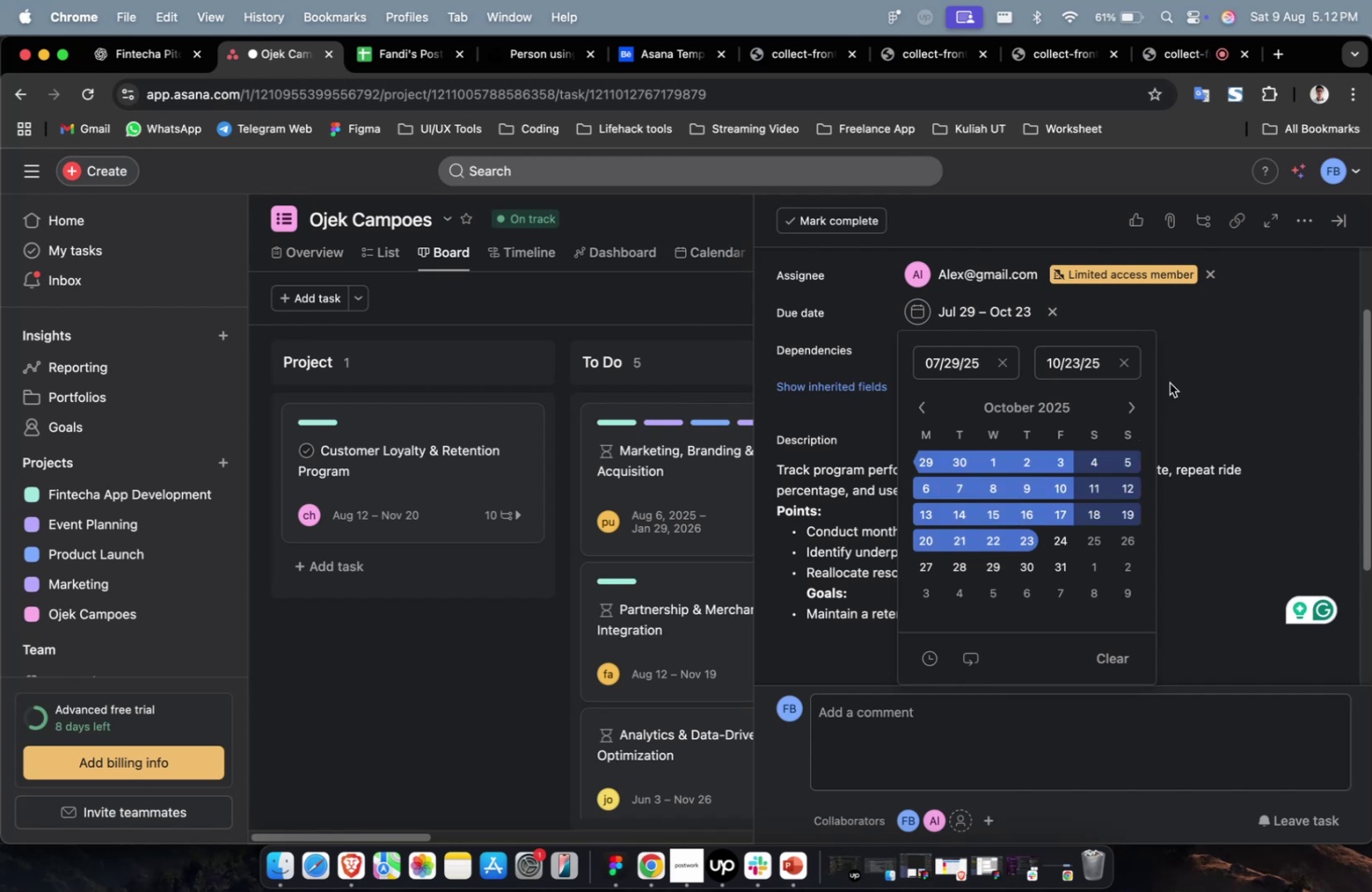 
scroll: coordinate [1136, 368], scroll_direction: up, amount: 4.0
 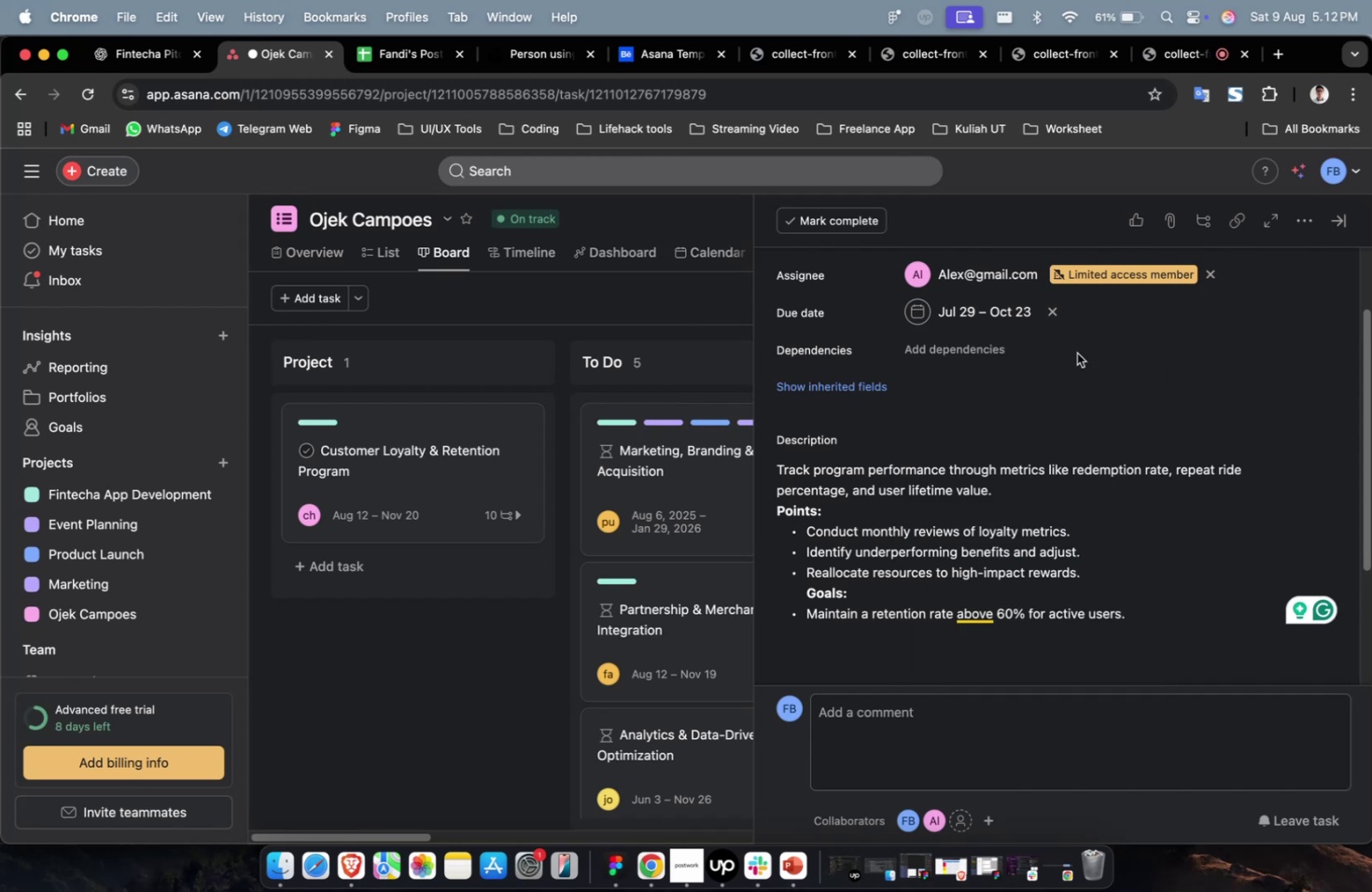 
double_click([996, 347])
 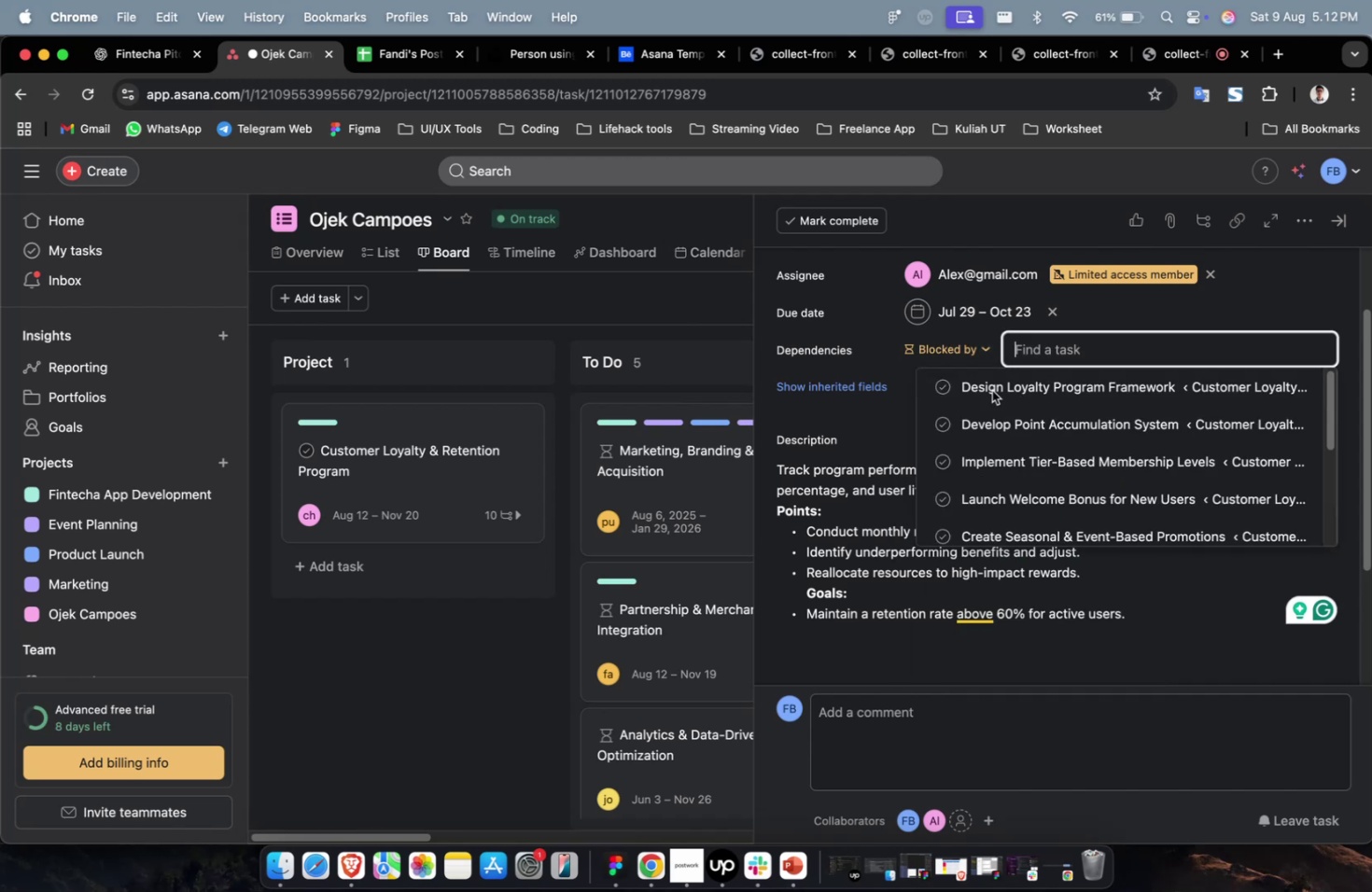 
triple_click([991, 390])
 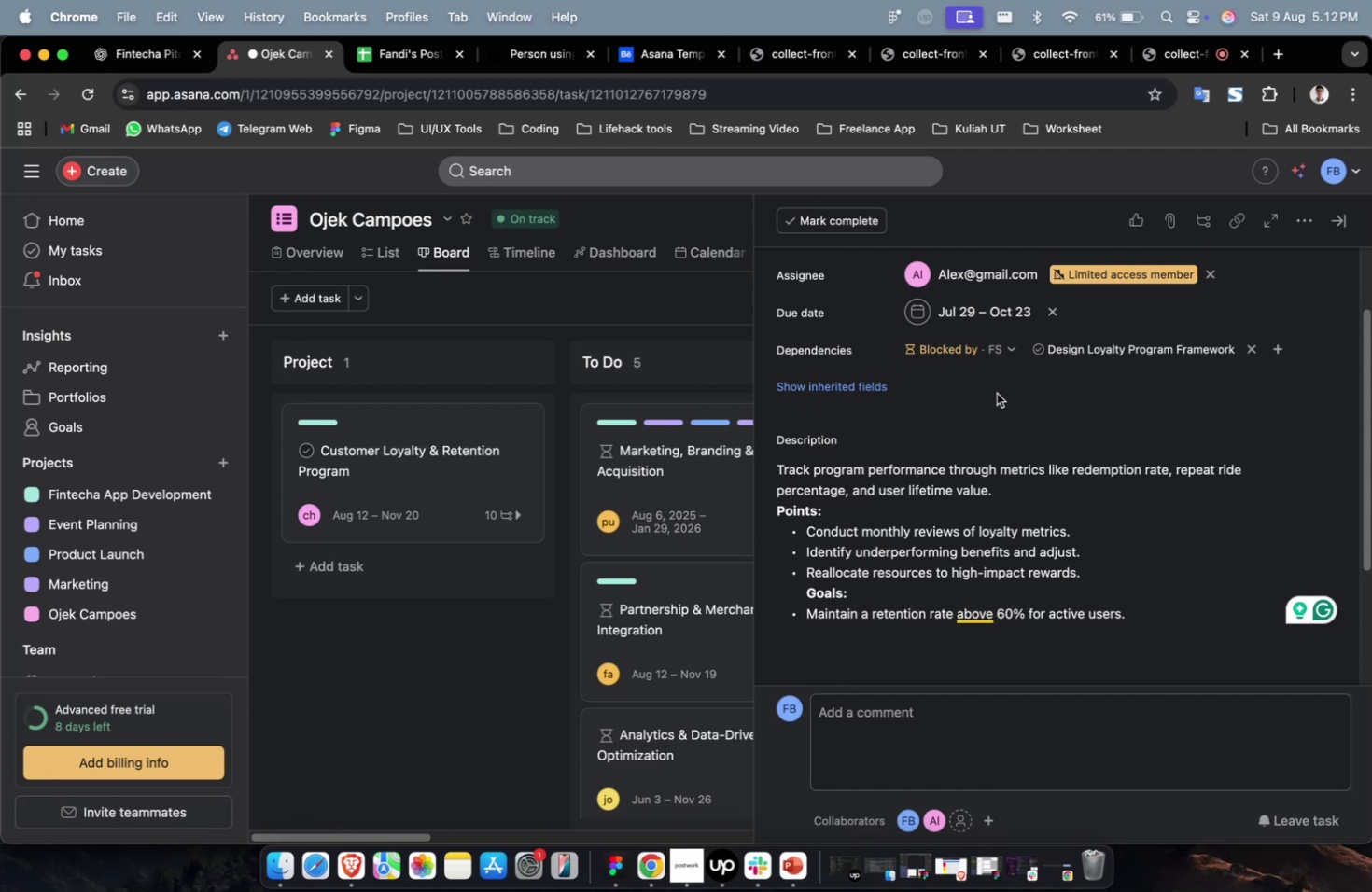 
wait(5.31)
 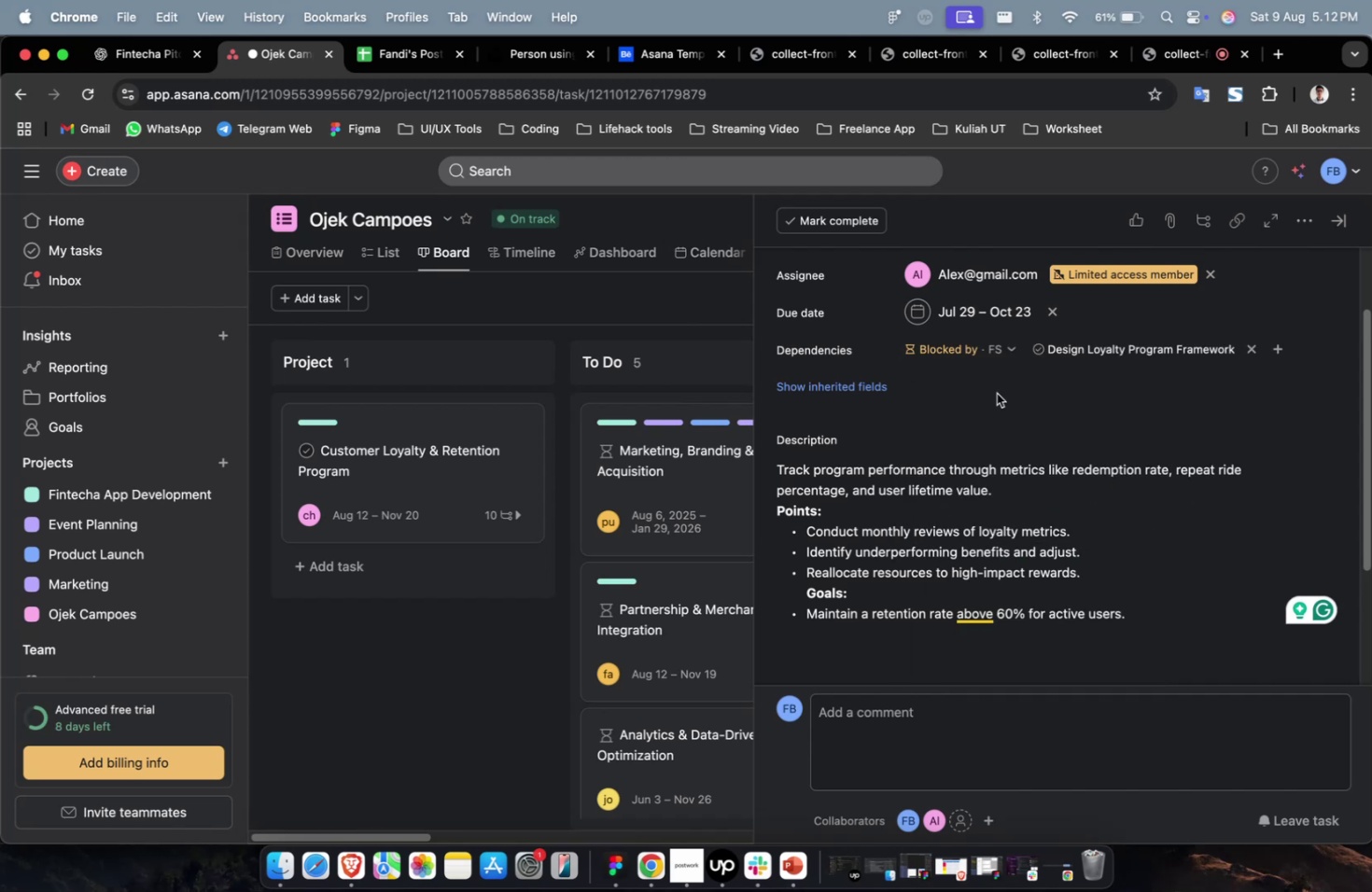 
scroll: coordinate [1001, 393], scroll_direction: down, amount: 4.0
 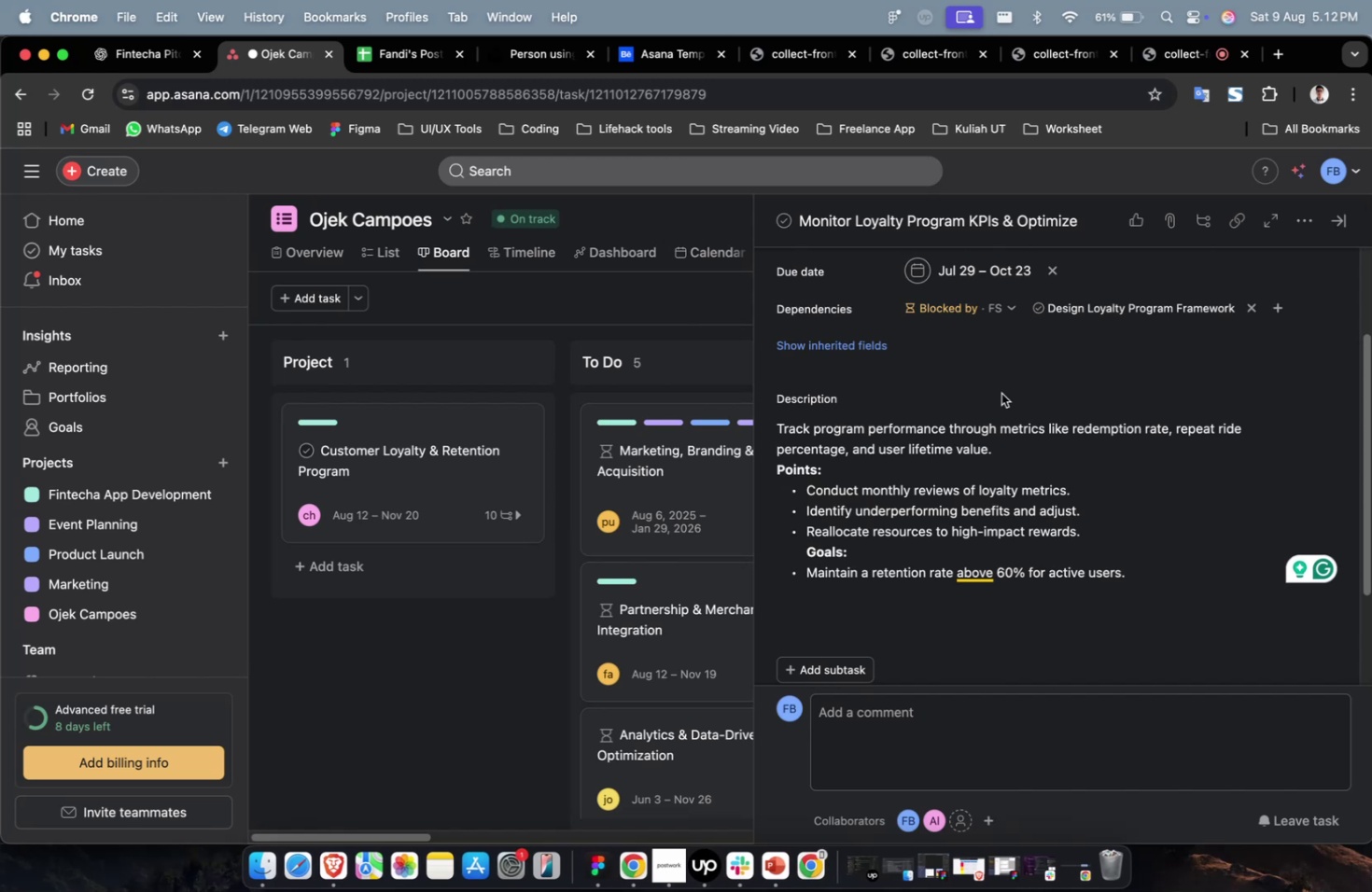 
wait(13.45)
 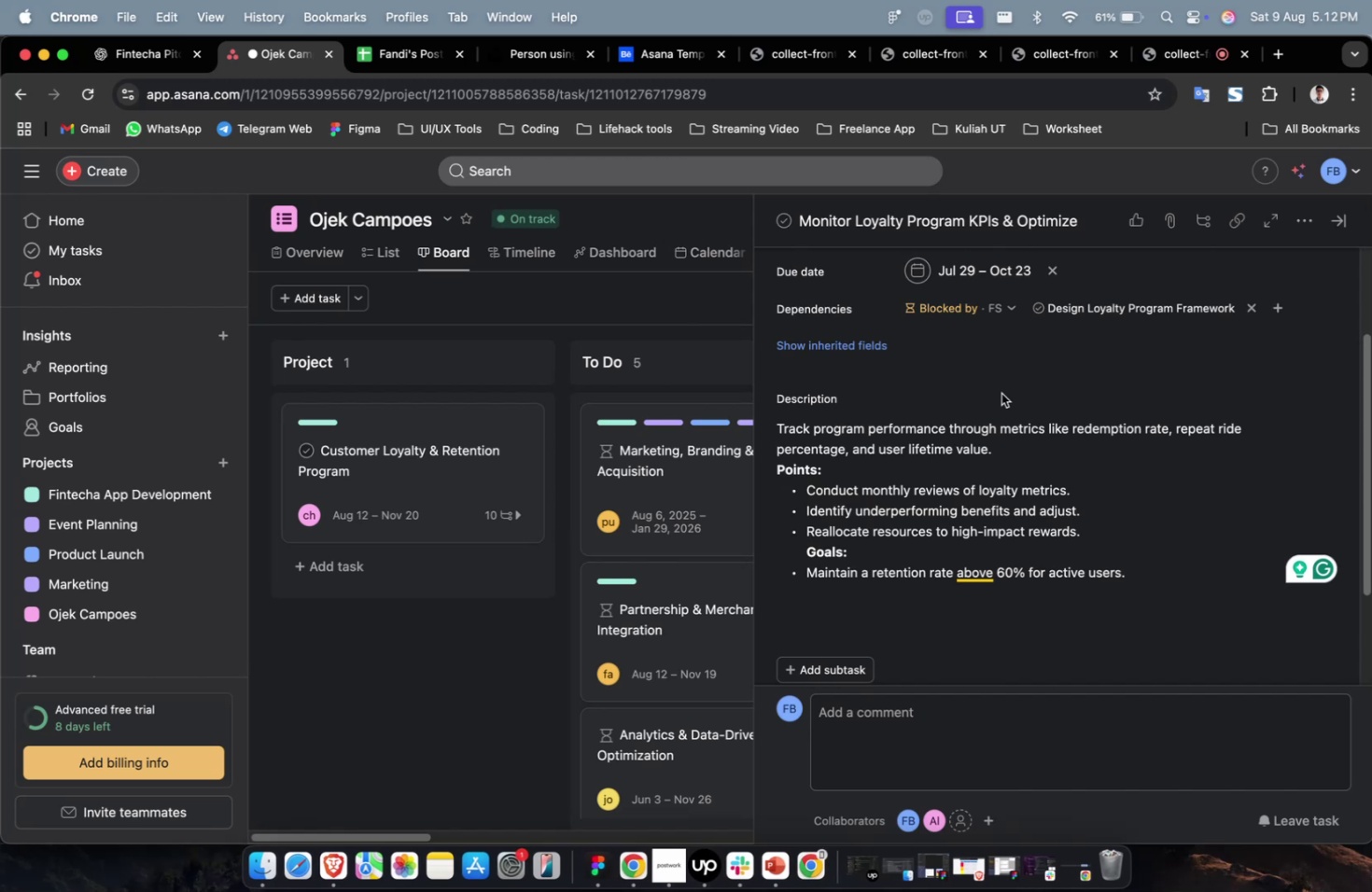 
scroll: coordinate [999, 427], scroll_direction: up, amount: 4.0
 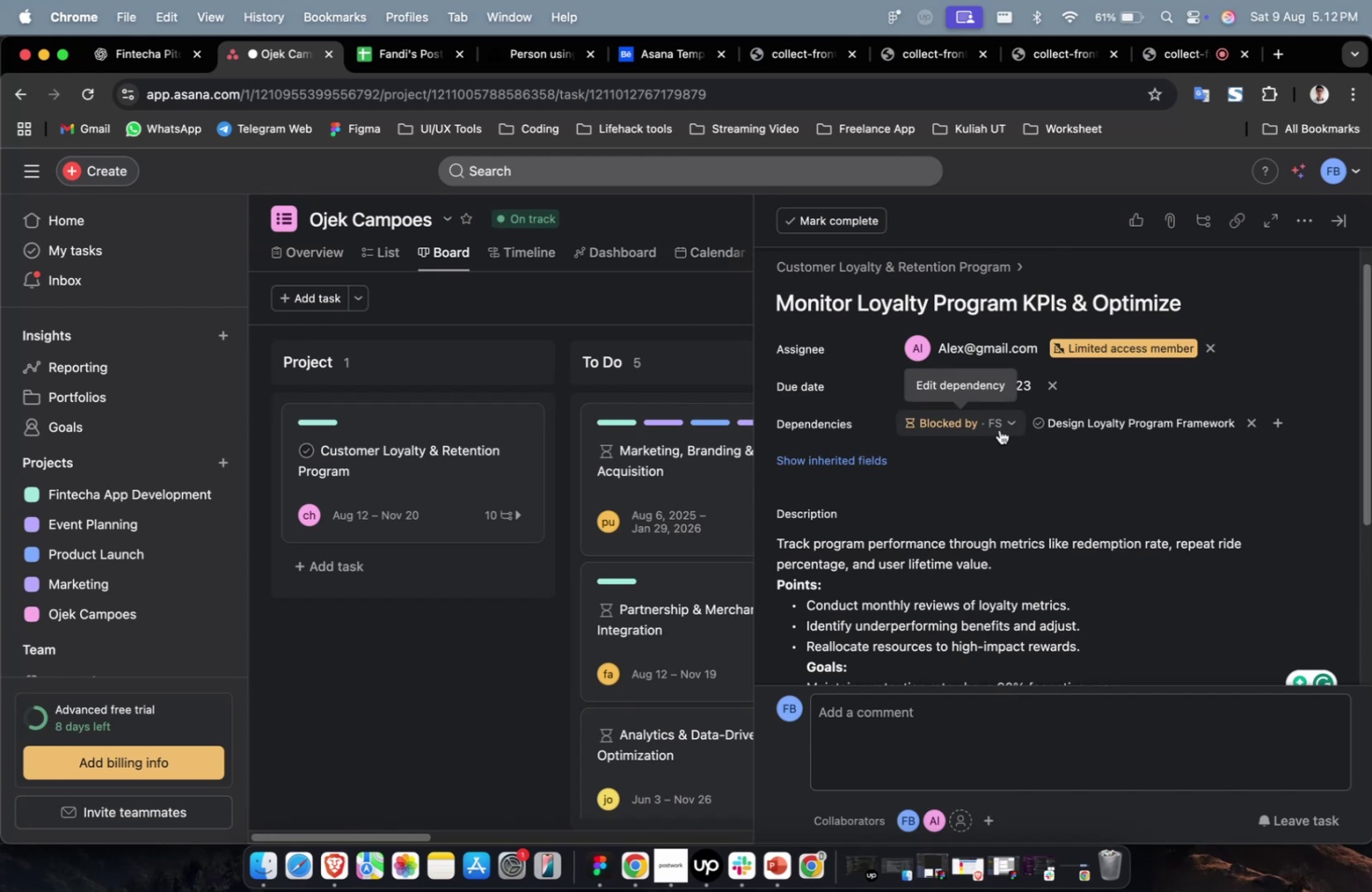 
scroll: coordinate [1111, 432], scroll_direction: down, amount: 28.0
 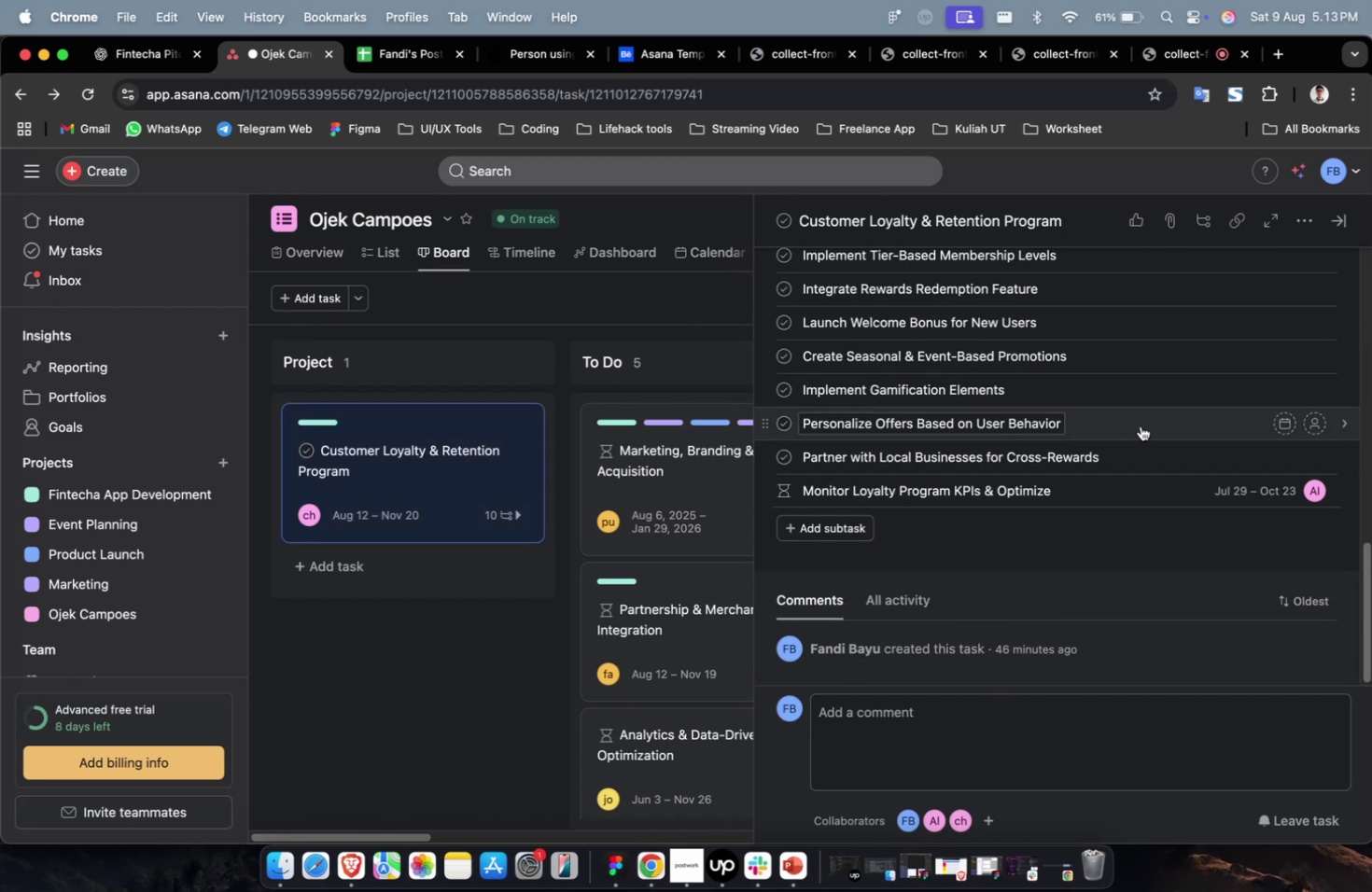 
left_click([1142, 439])
 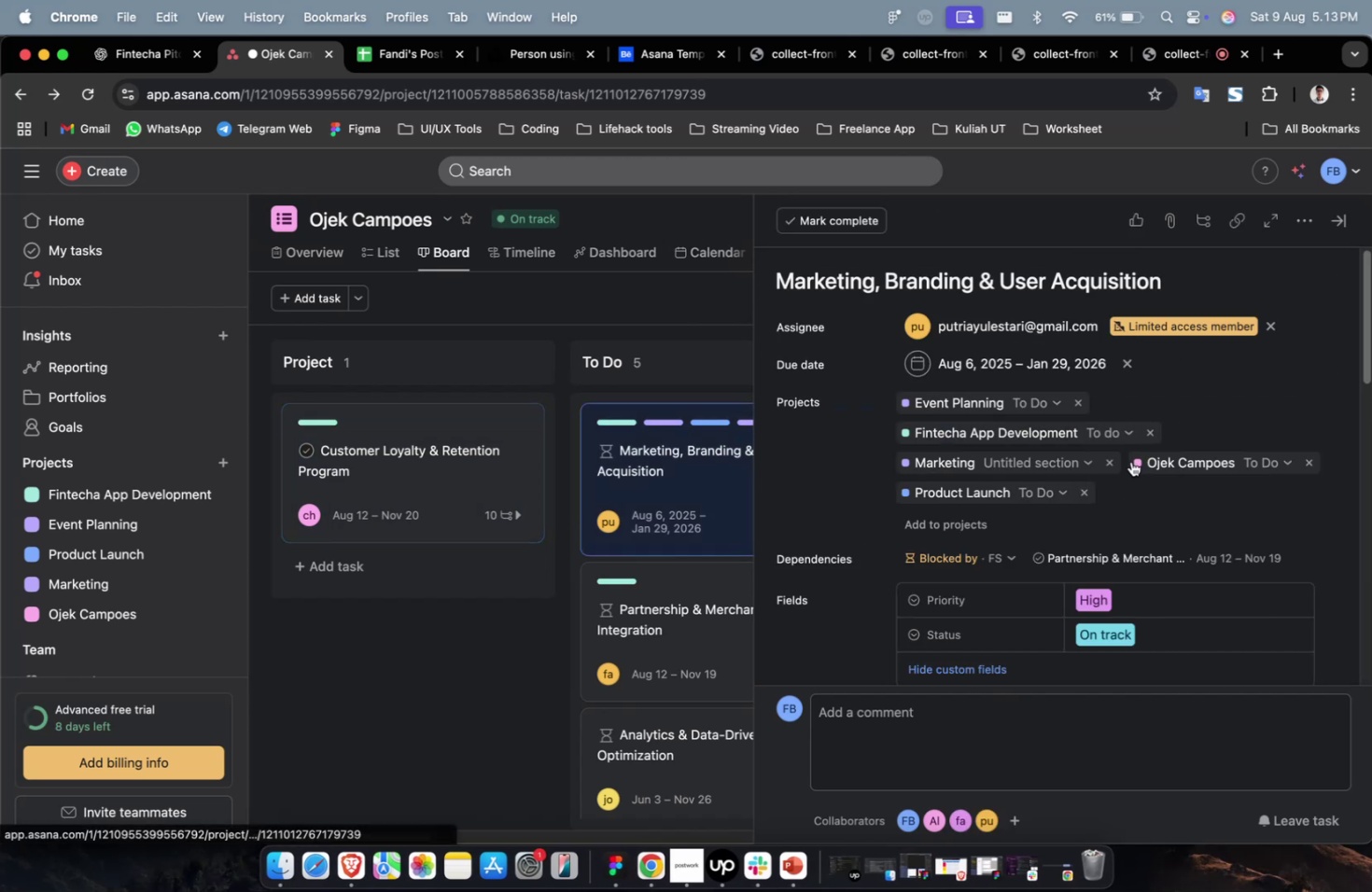 
scroll: coordinate [1180, 522], scroll_direction: down, amount: 40.0
 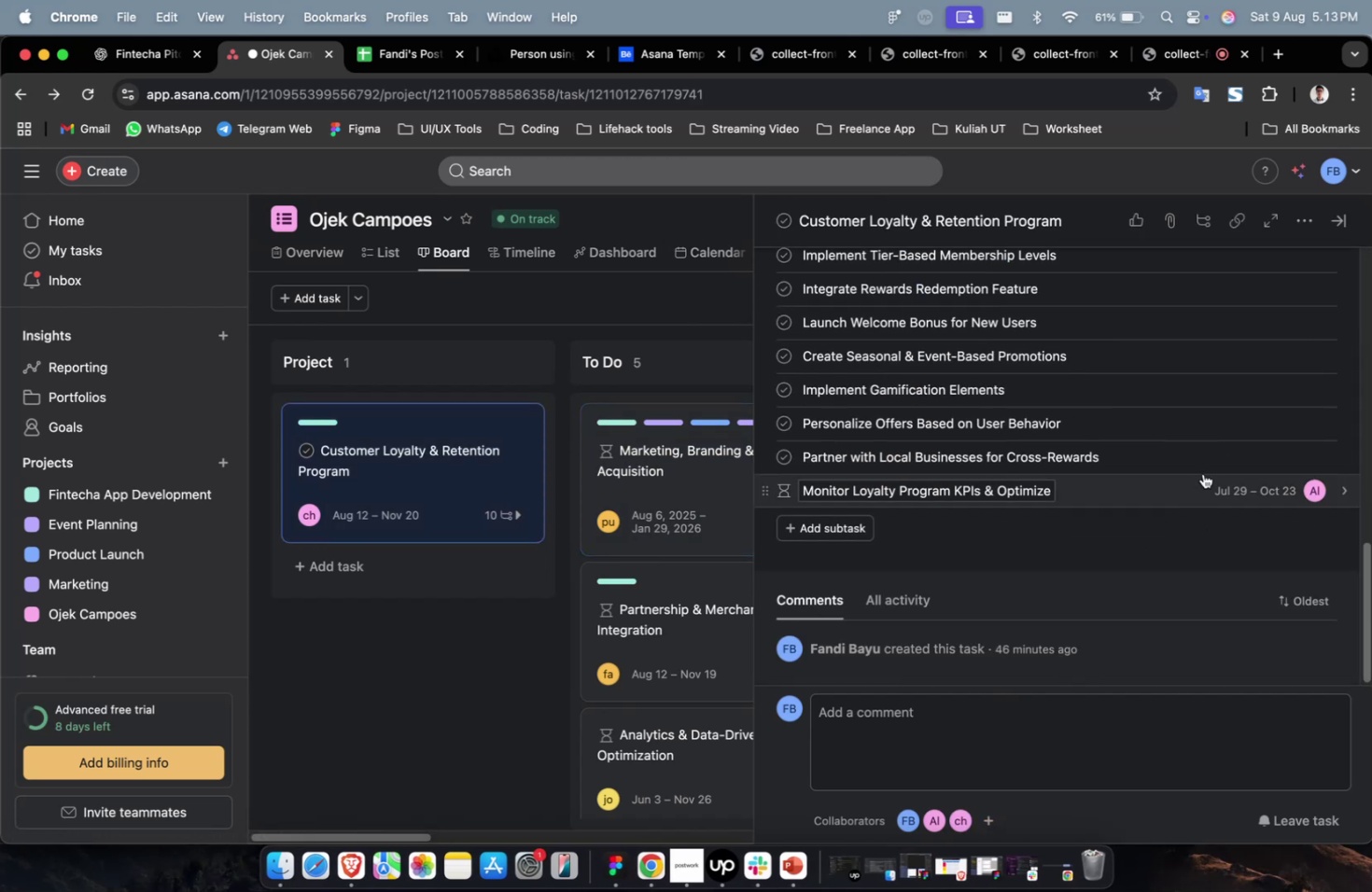 
left_click([1203, 464])
 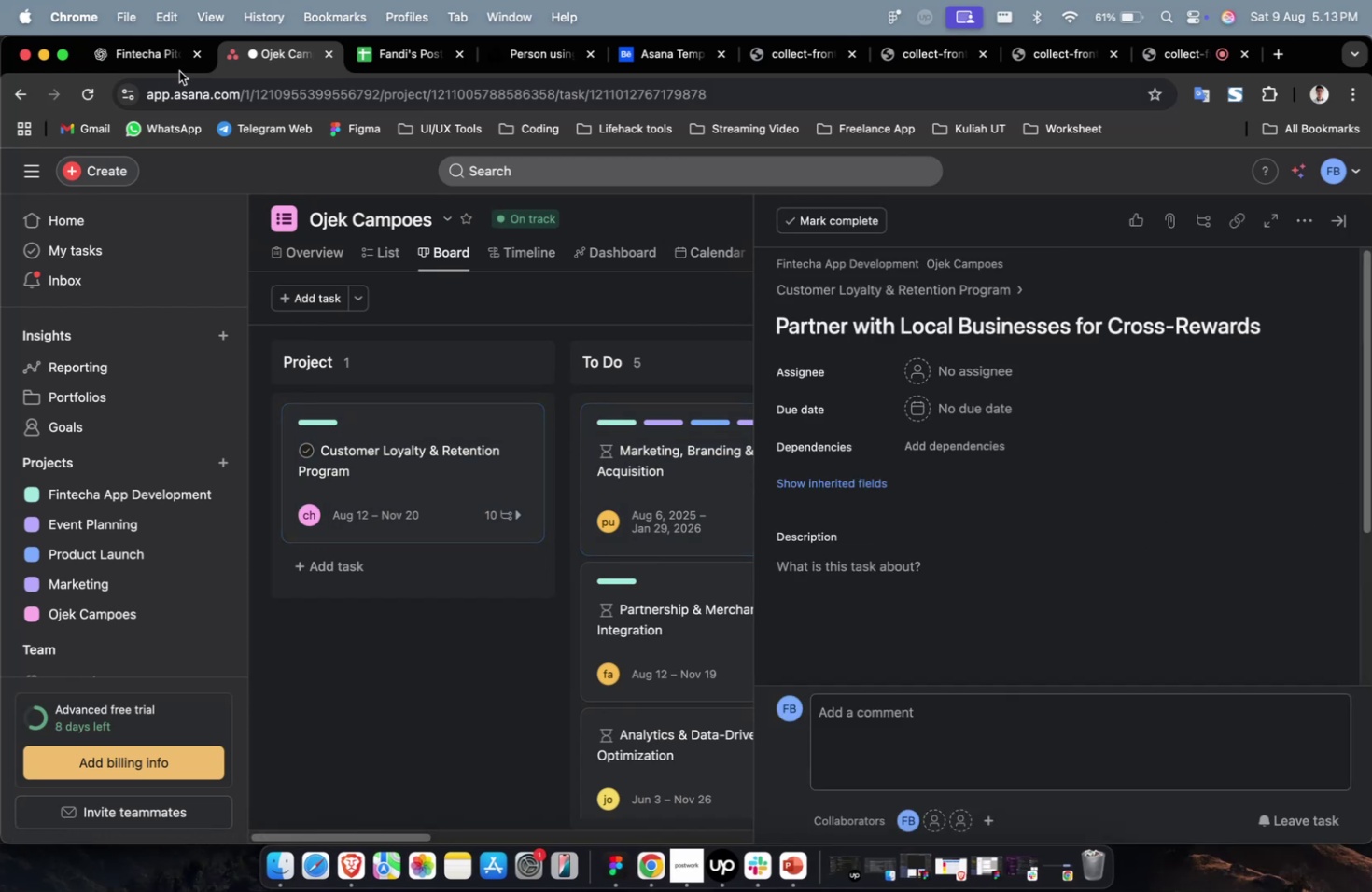 
double_click([178, 65])
 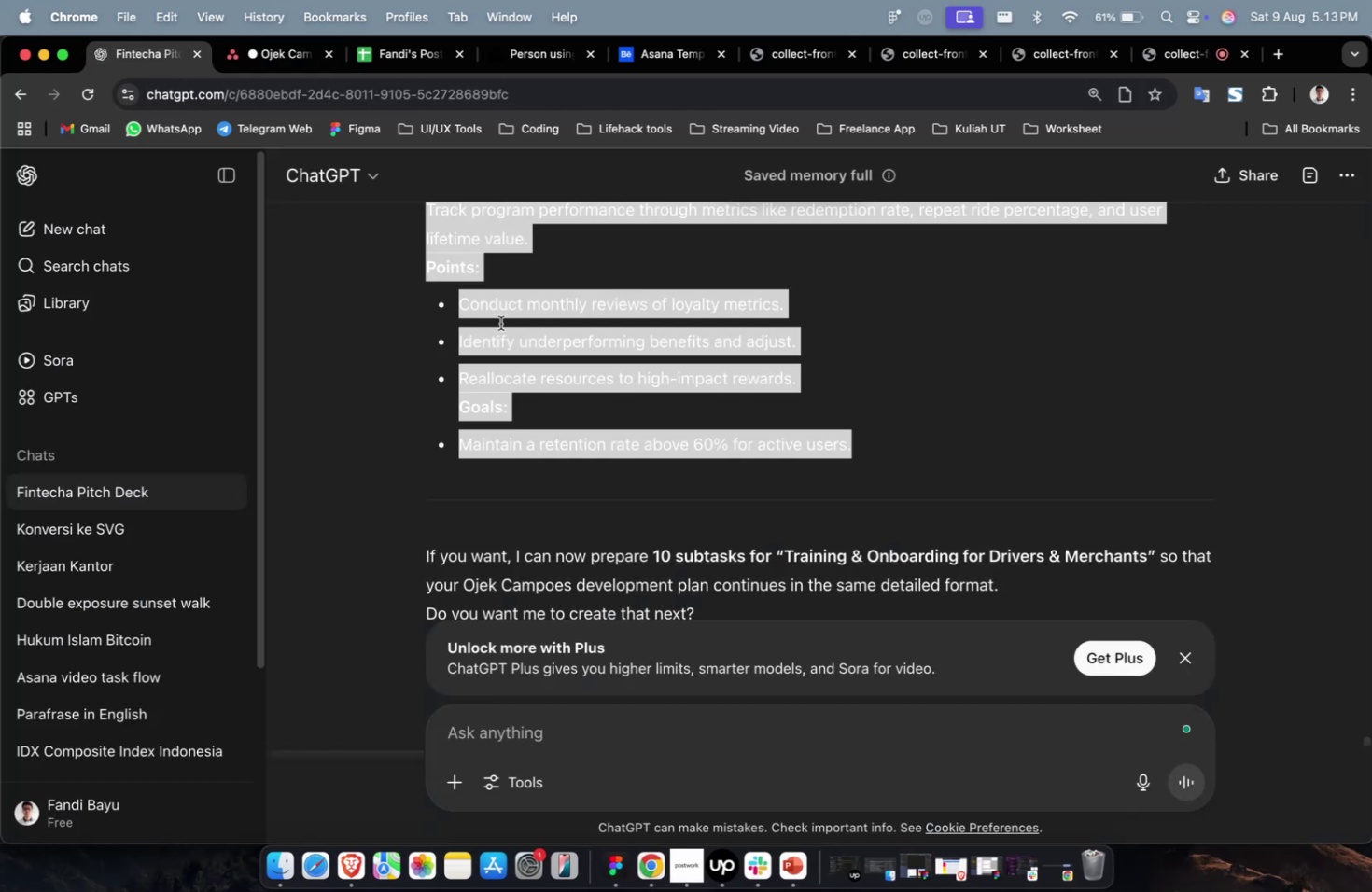 
scroll: coordinate [807, 423], scroll_direction: up, amount: 15.0
 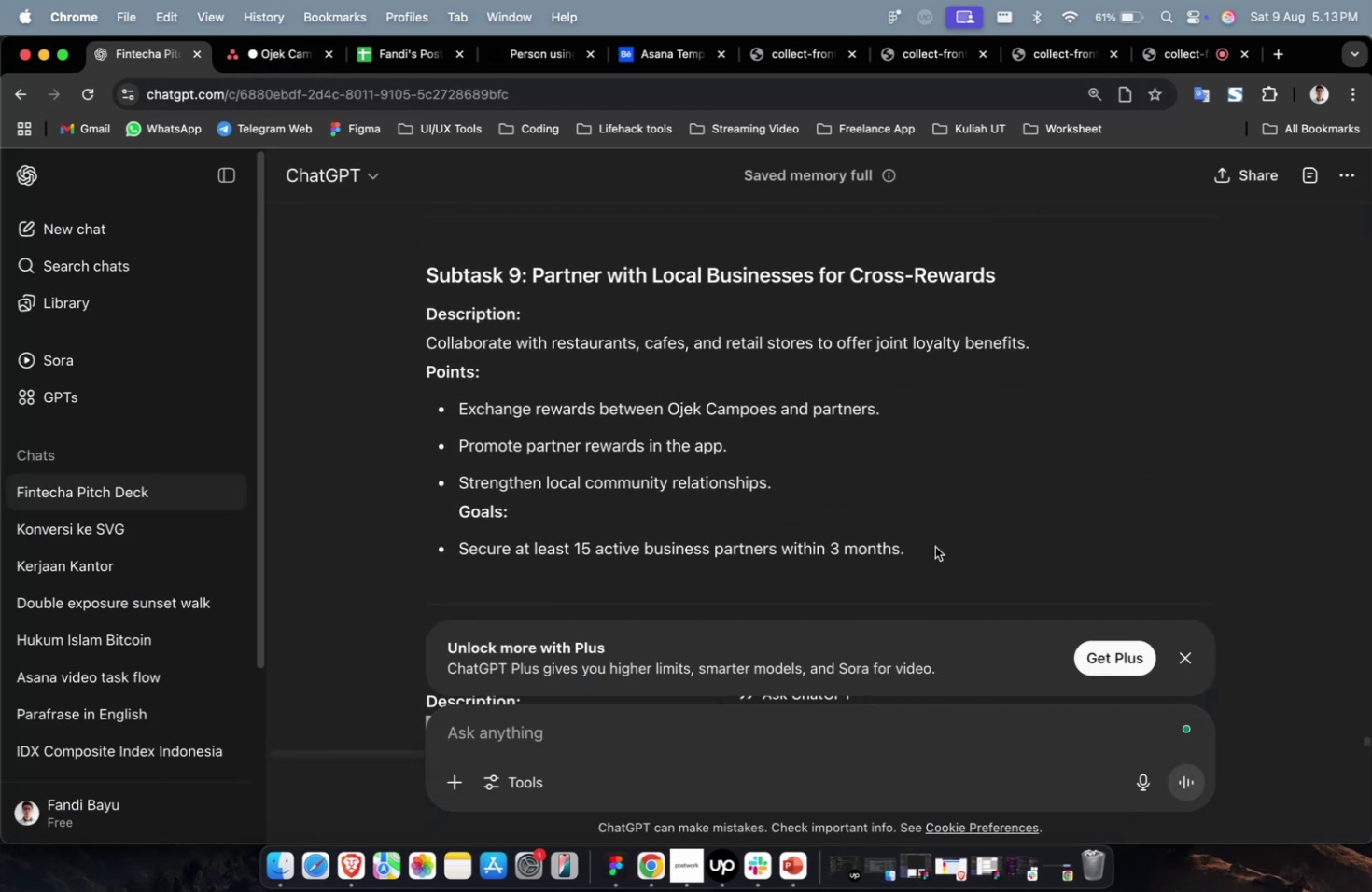 
left_click_drag(start_coordinate=[931, 548], to_coordinate=[408, 346])
 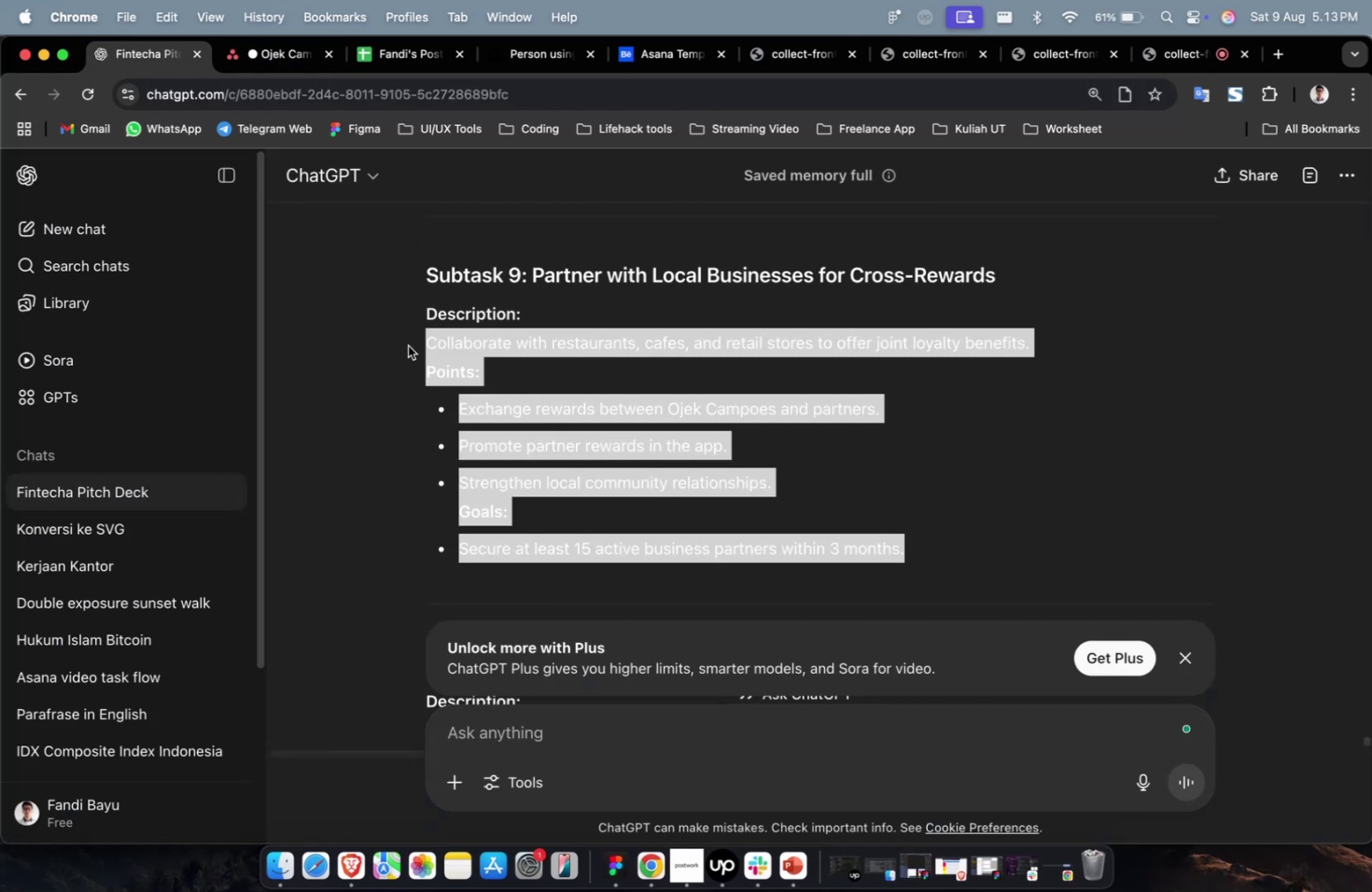 
key(Meta+CommandLeft)
 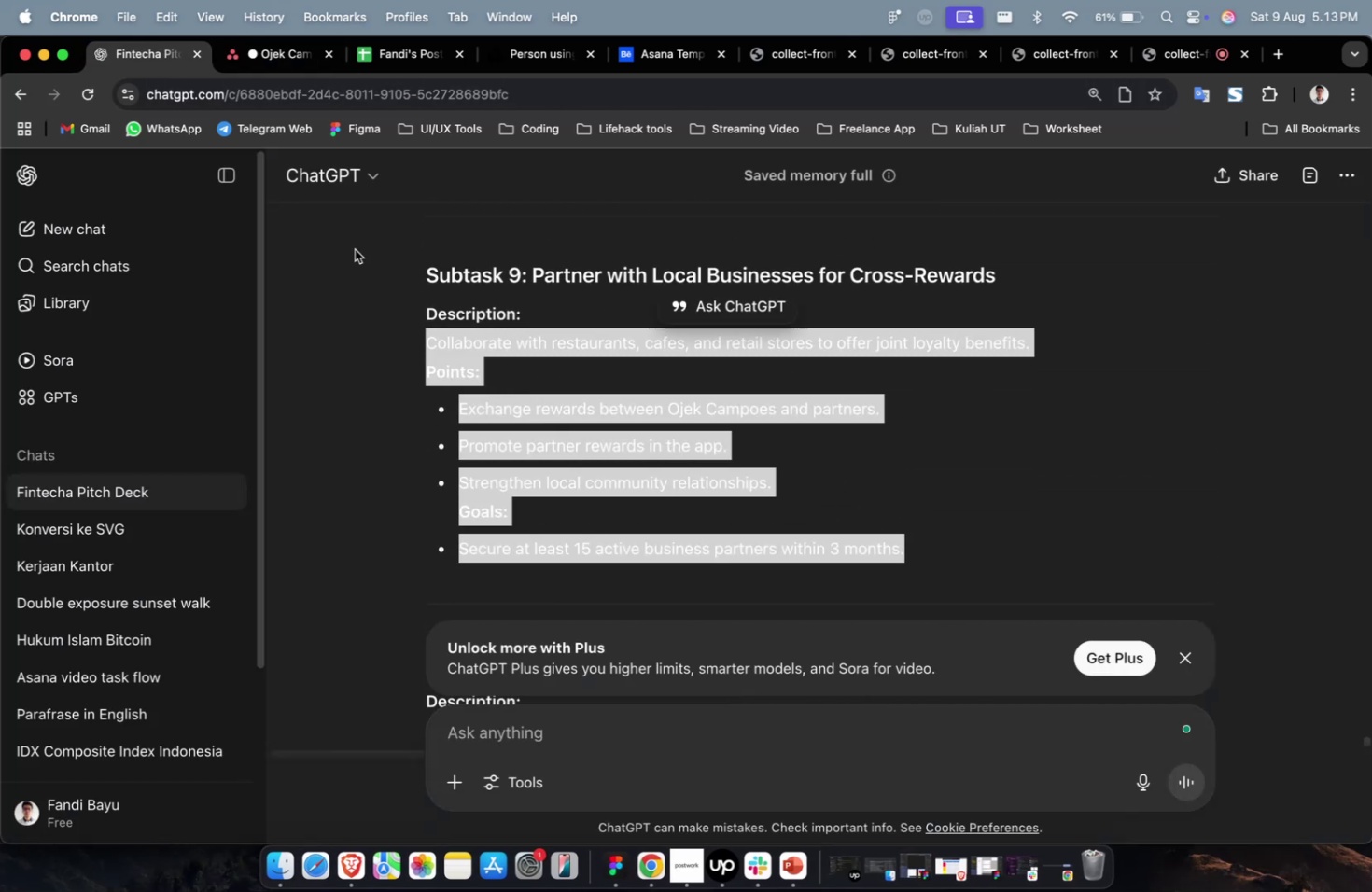 
key(Meta+C)
 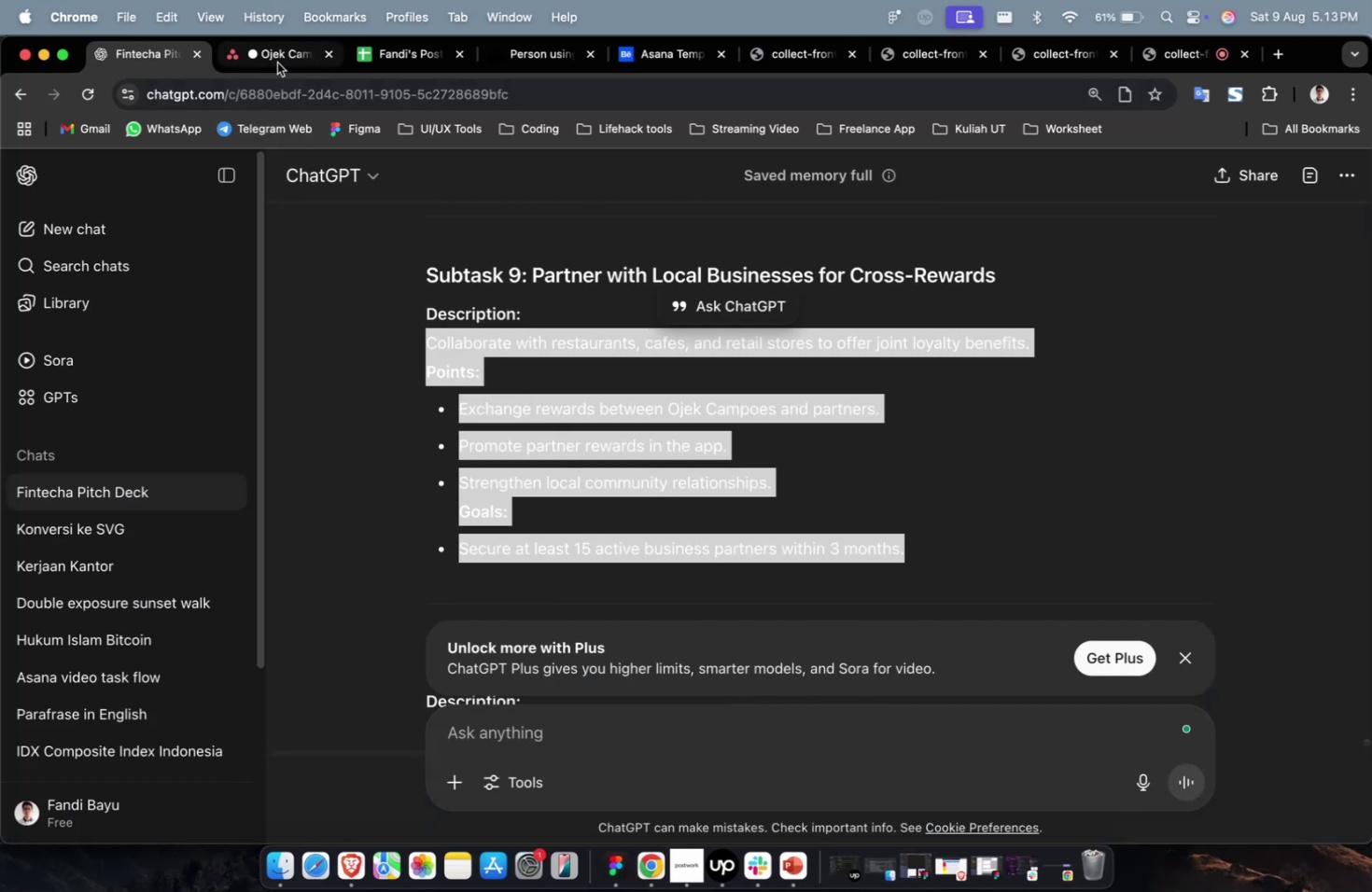 
left_click([277, 63])
 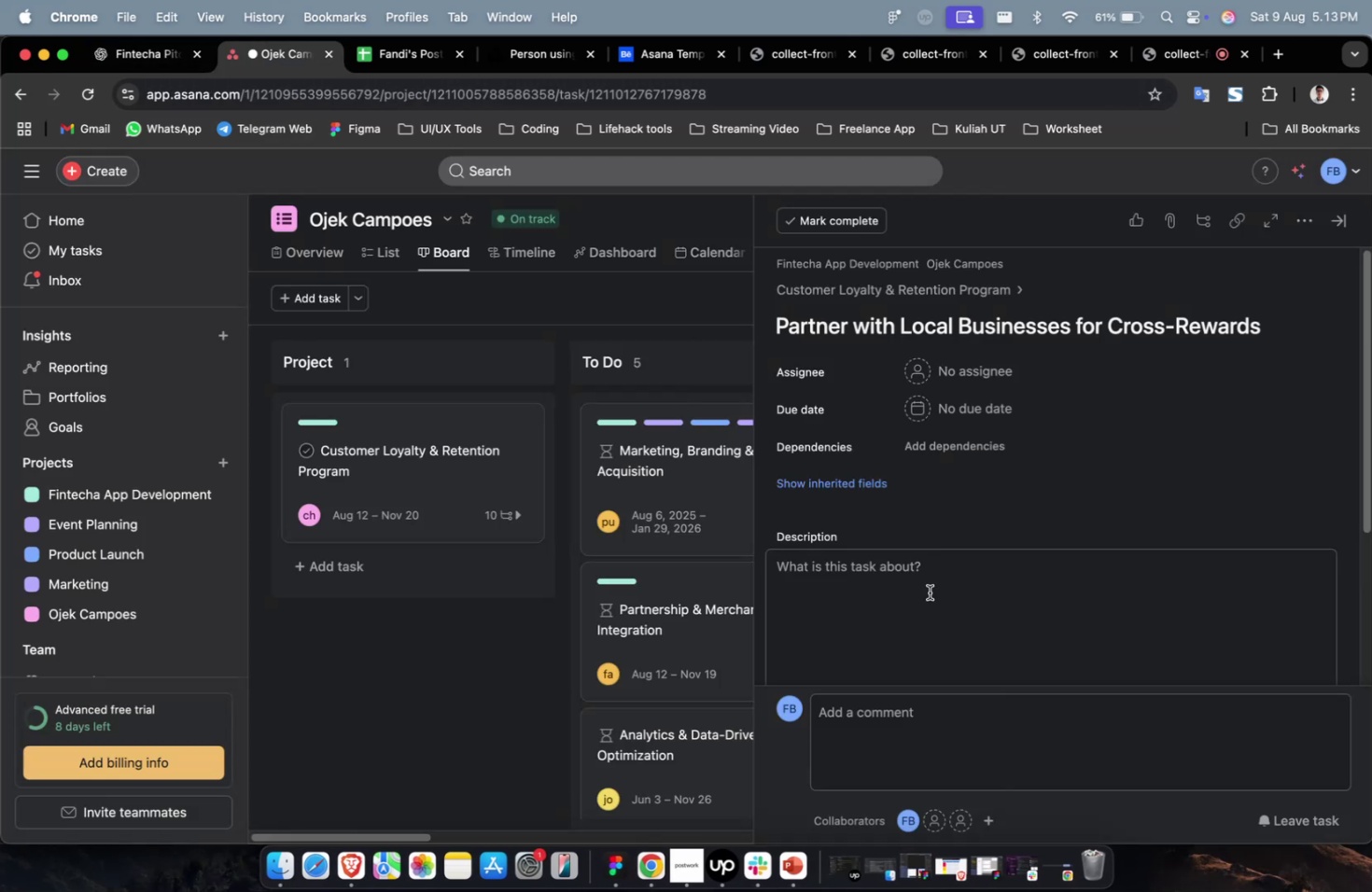 
double_click([936, 619])
 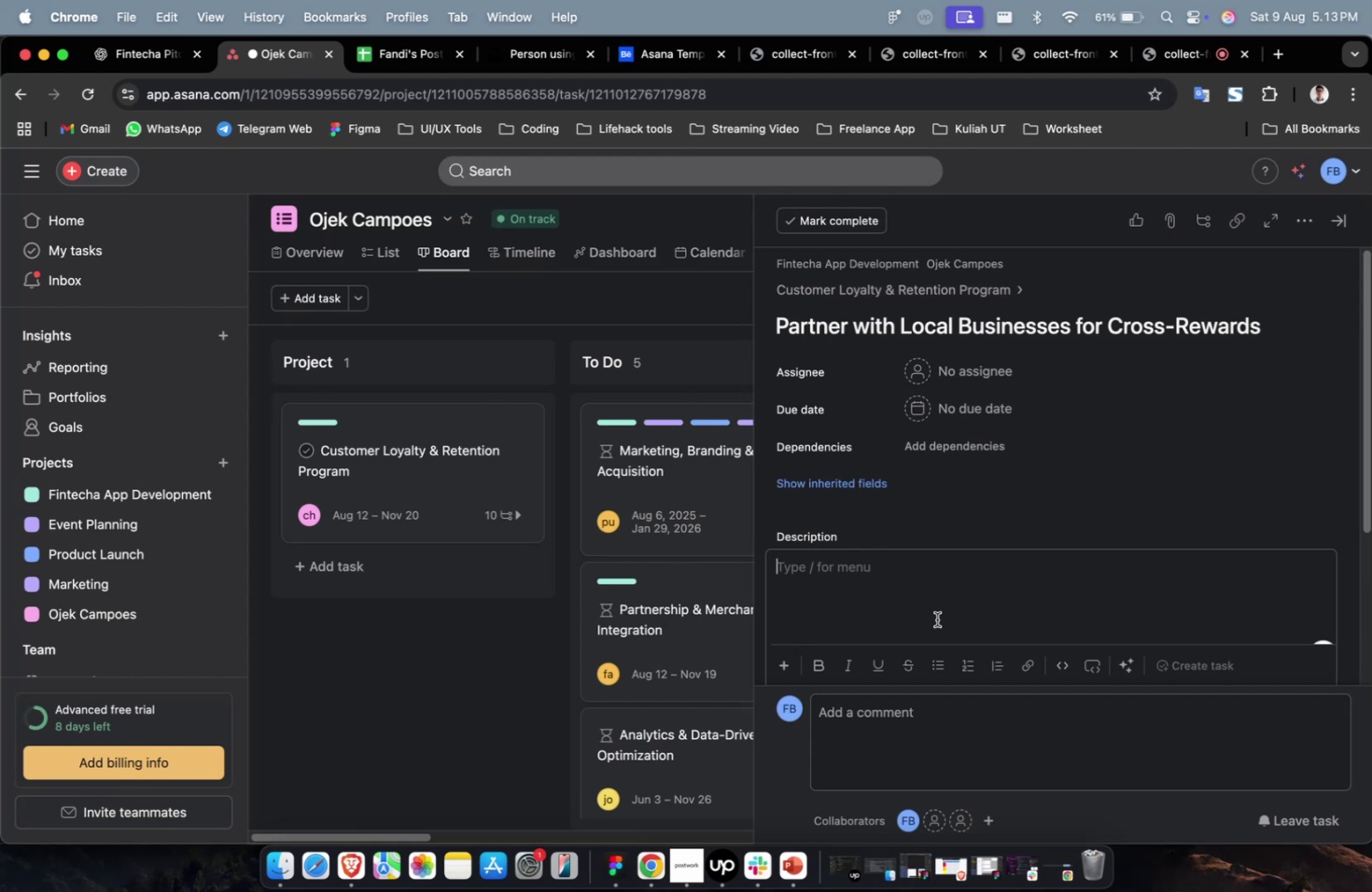 
key(Meta+CommandLeft)
 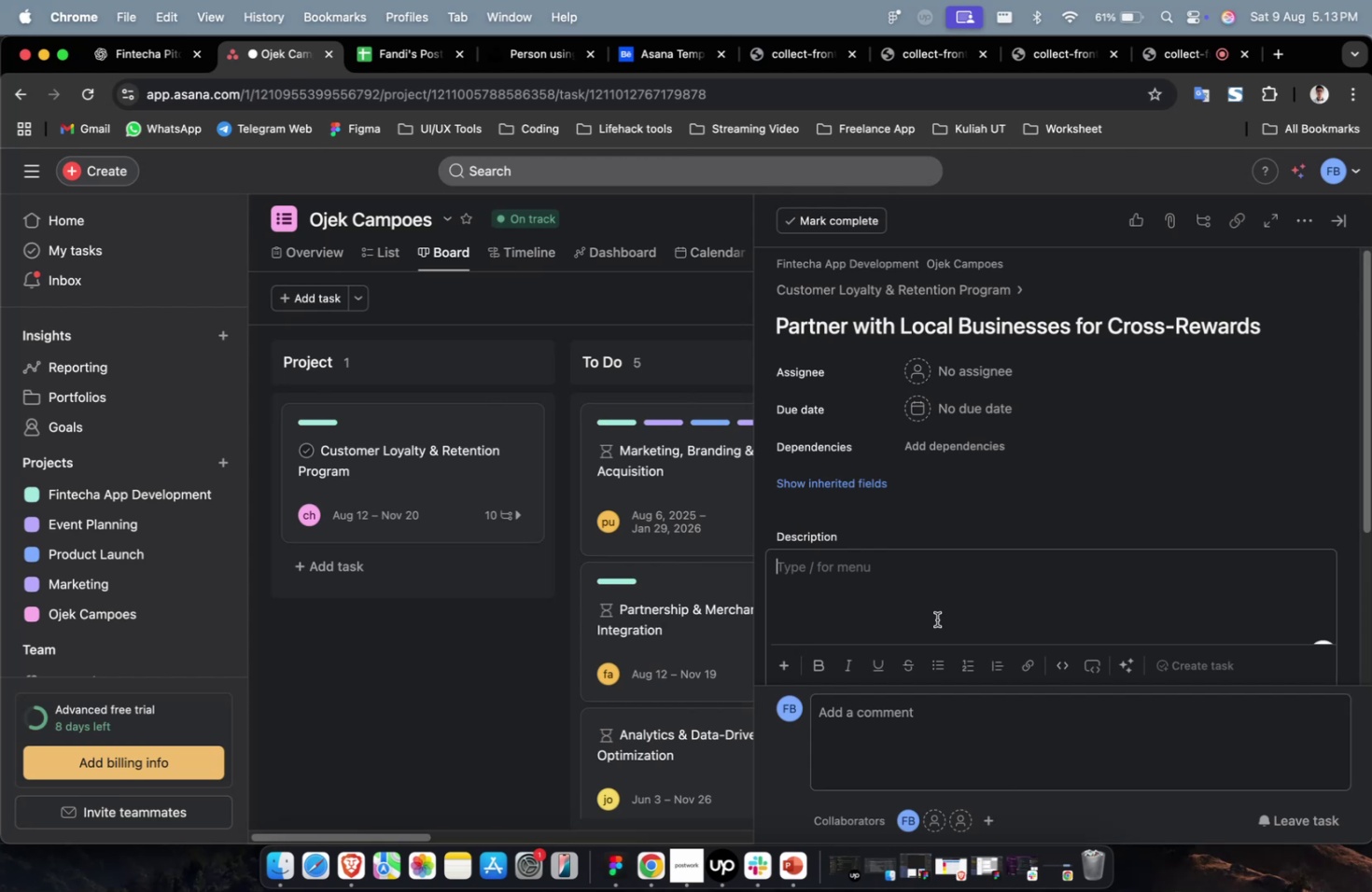 
key(Meta+V)
 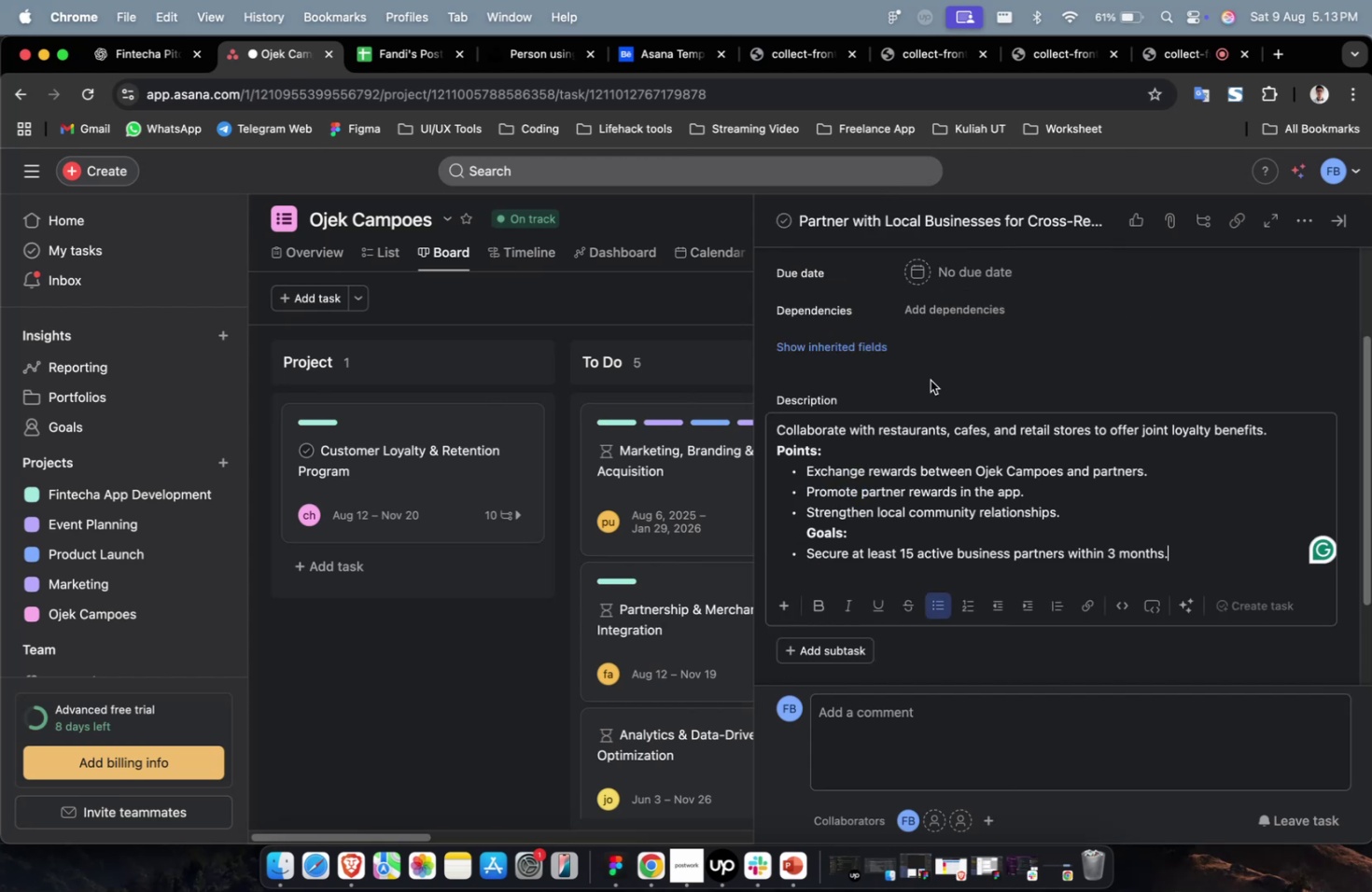 
scroll: coordinate [931, 379], scroll_direction: up, amount: 4.0
 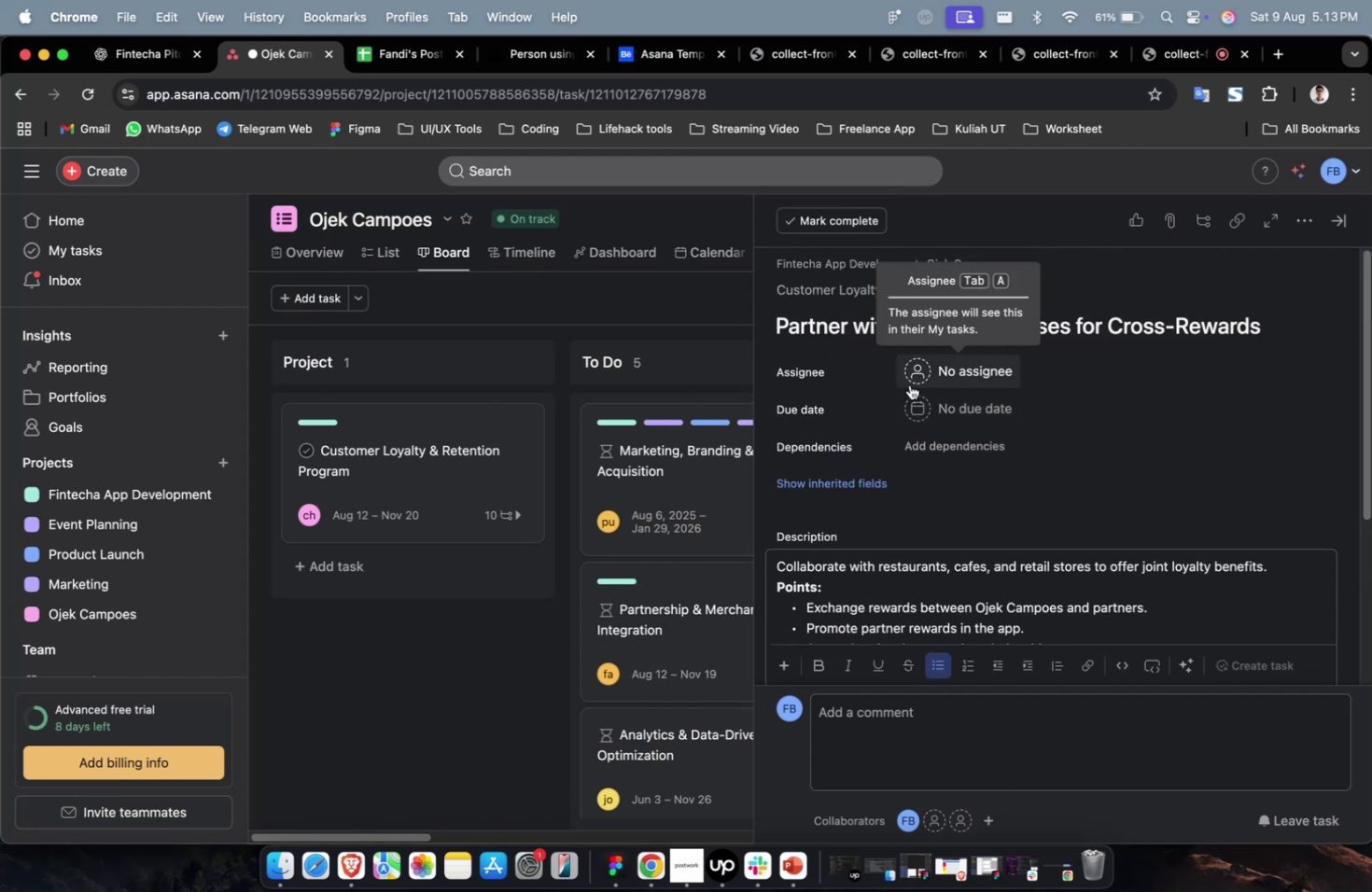 
left_click([928, 365])
 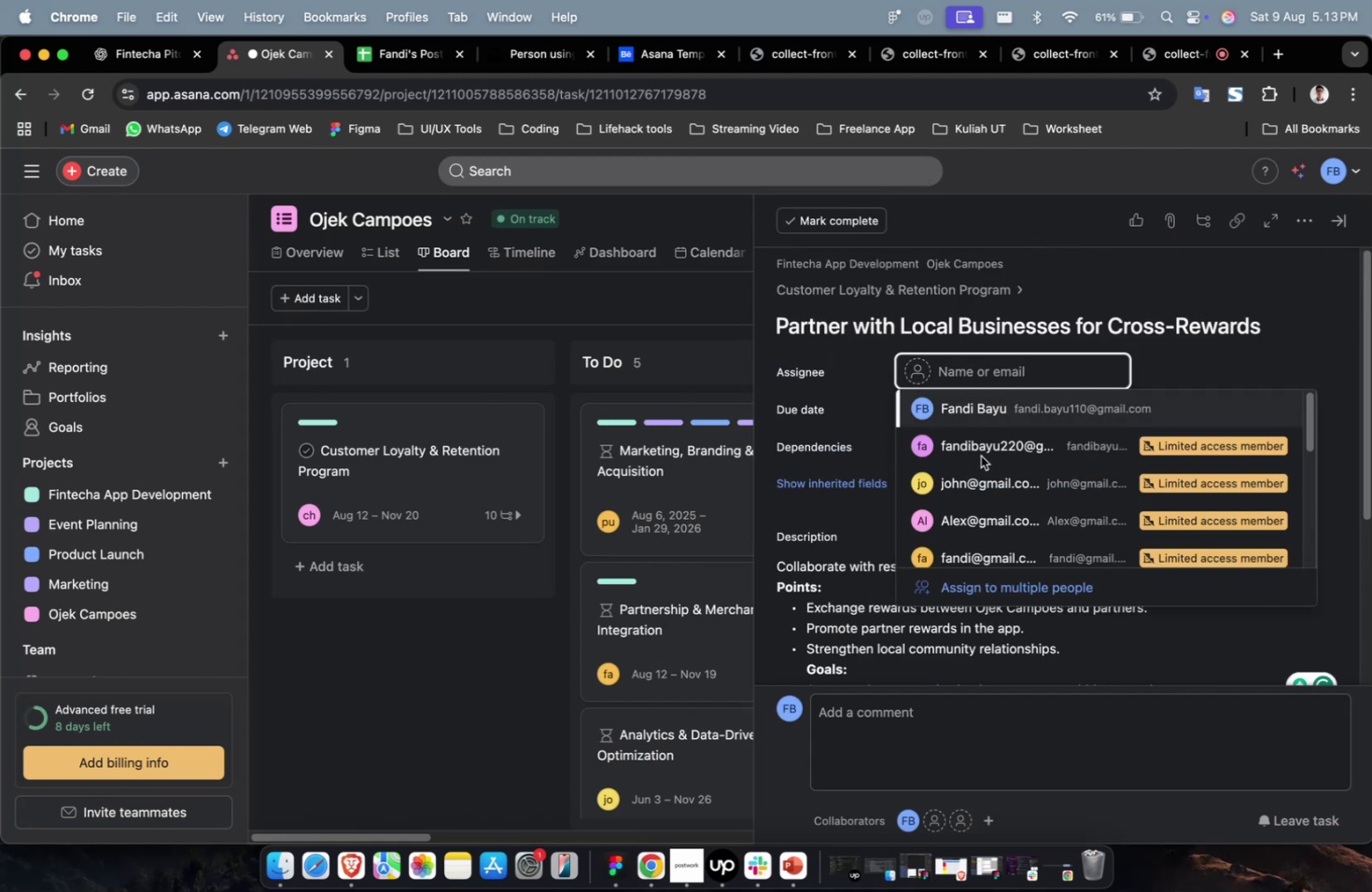 
left_click([980, 455])
 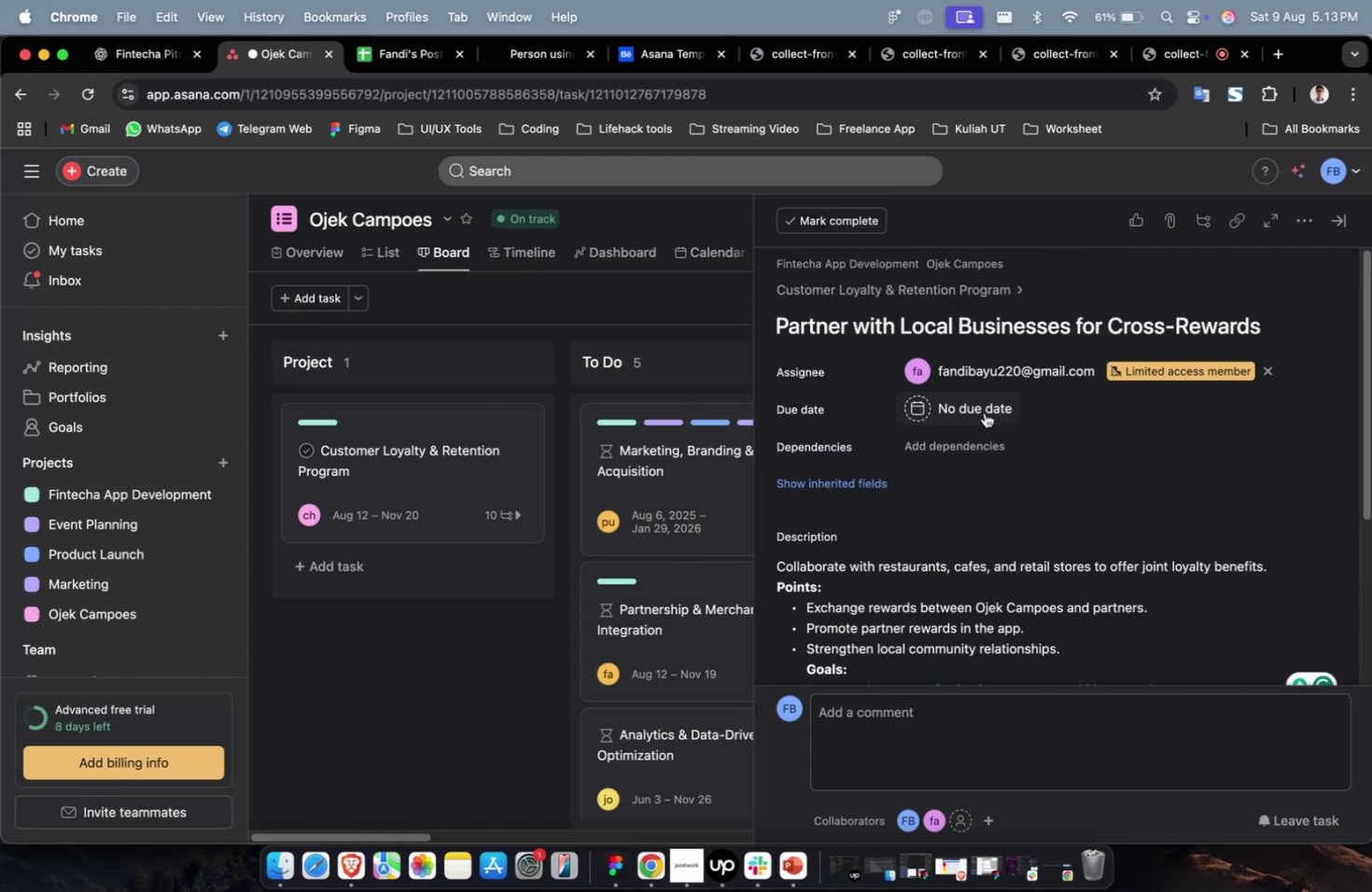 
triple_click([984, 412])
 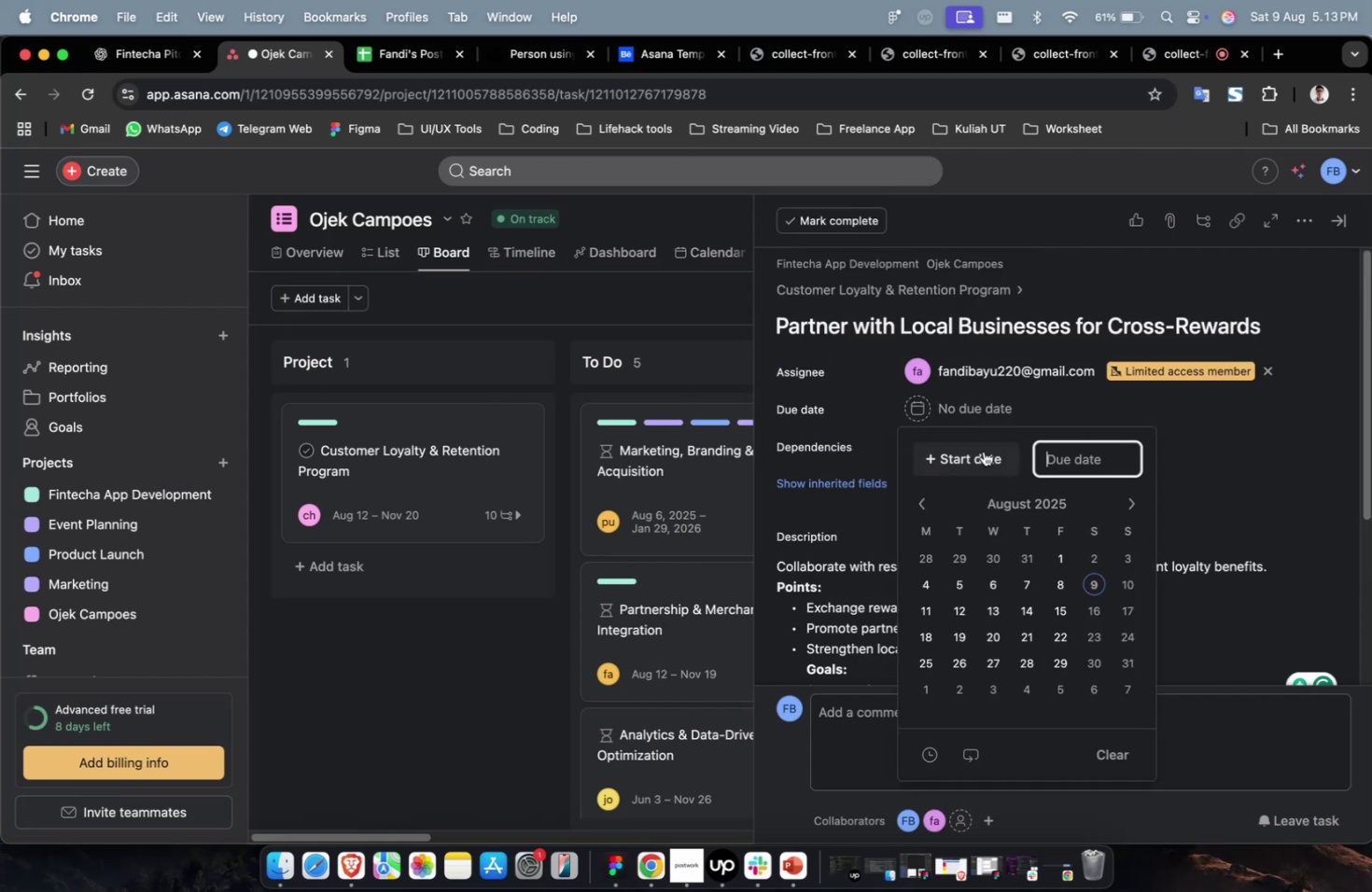 
triple_click([983, 451])
 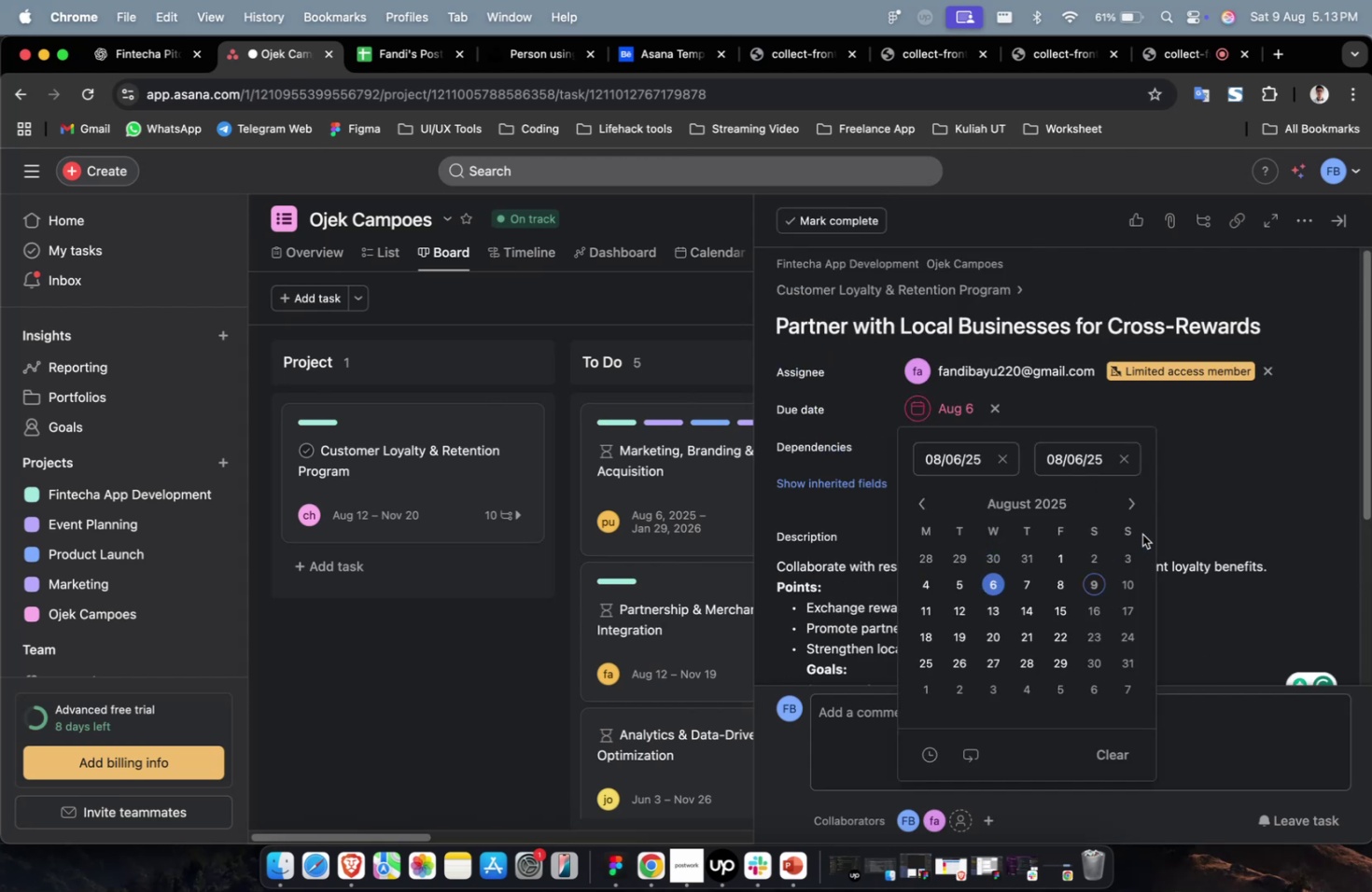 
triple_click([1132, 509])
 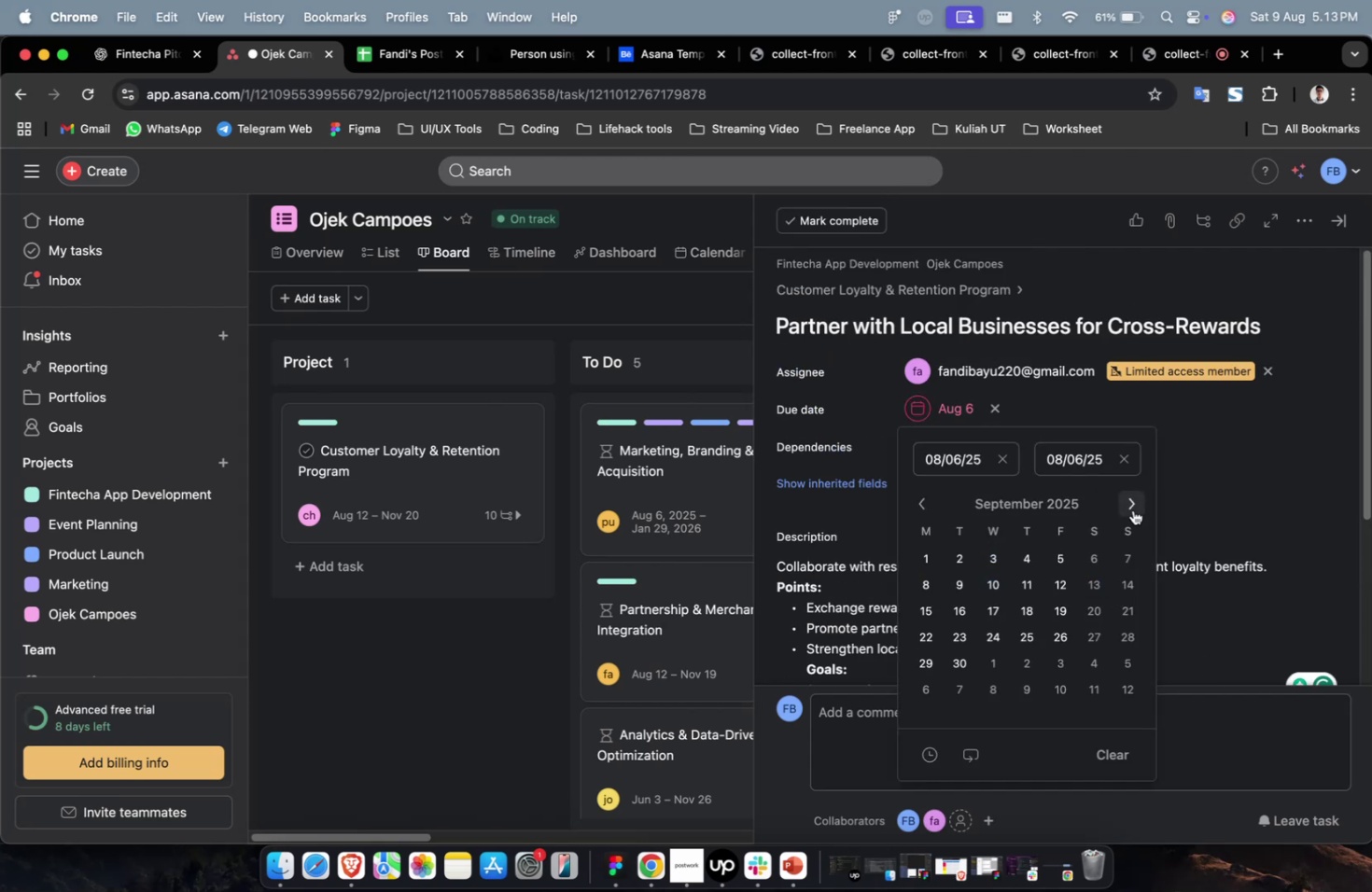 
triple_click([1132, 509])
 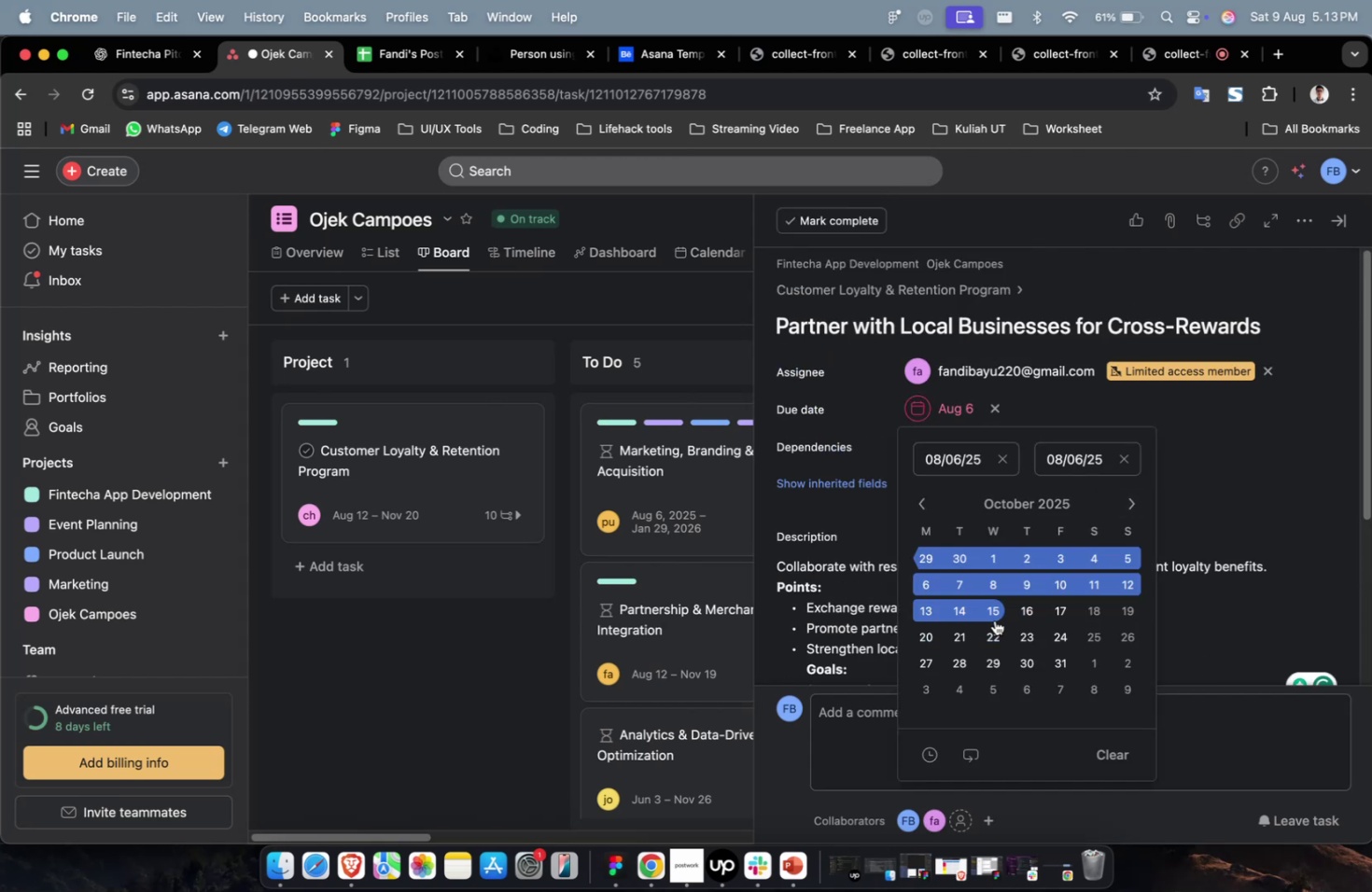 
left_click([994, 620])
 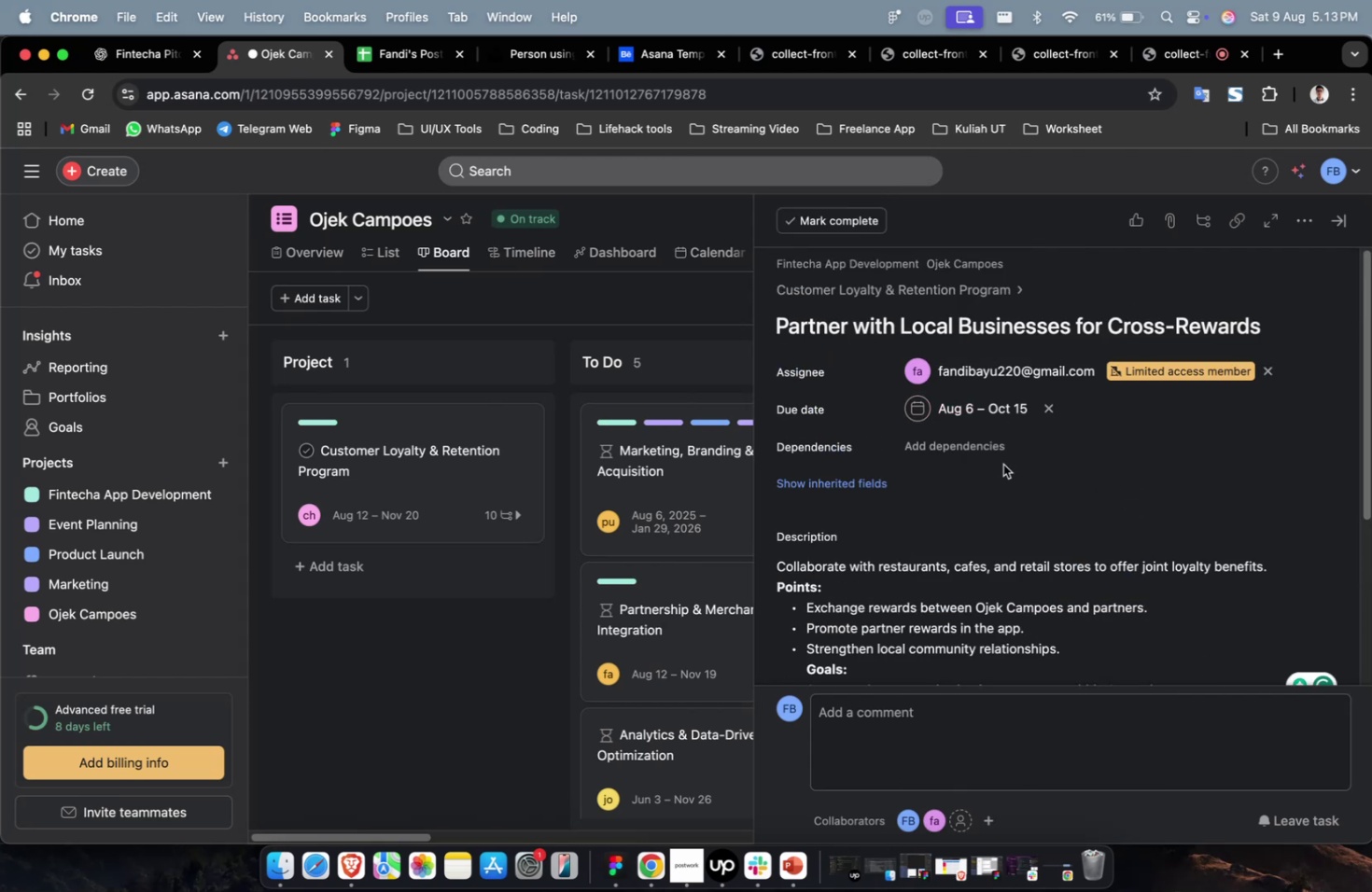 
triple_click([972, 457])
 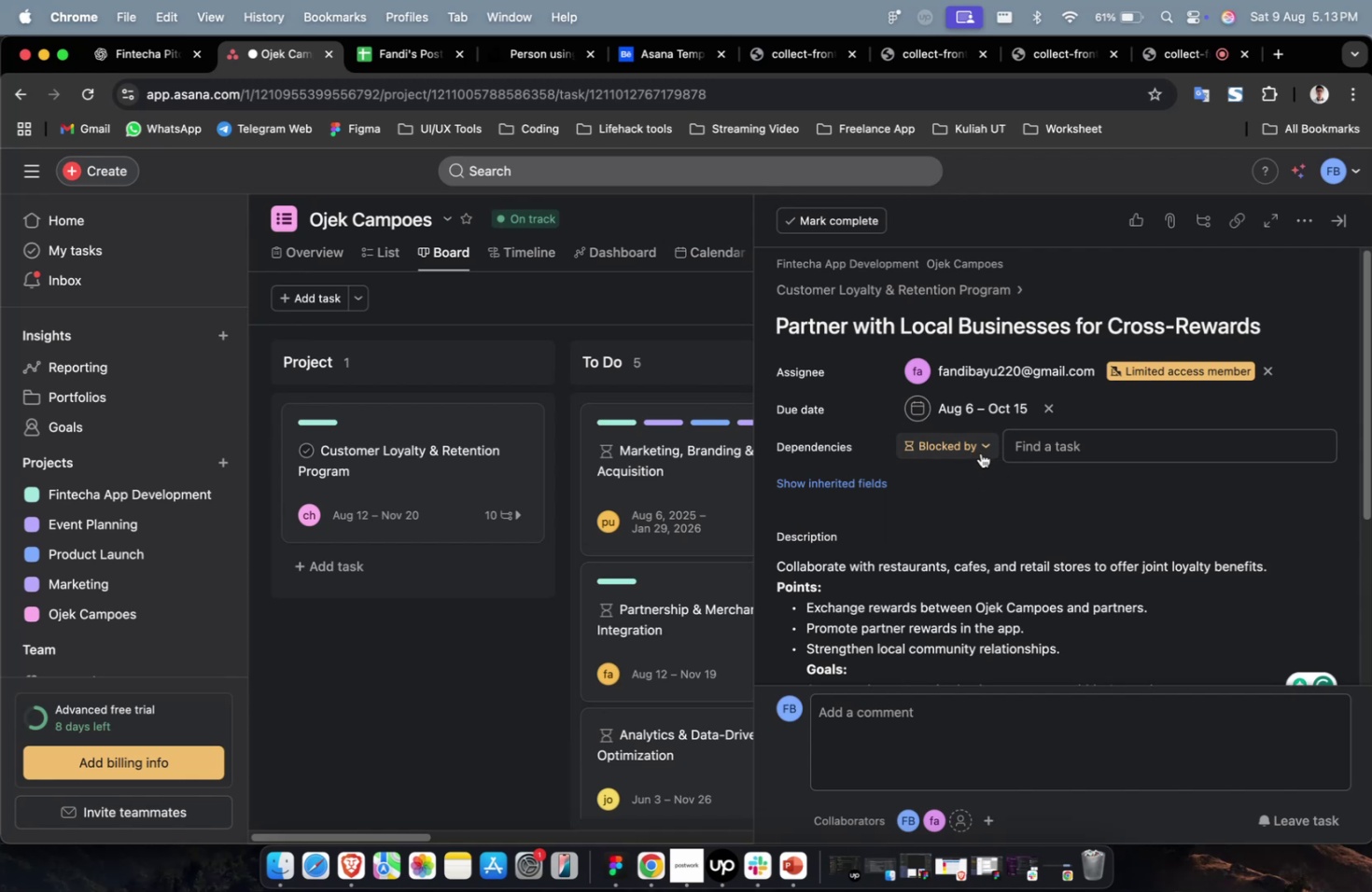 
triple_click([997, 448])
 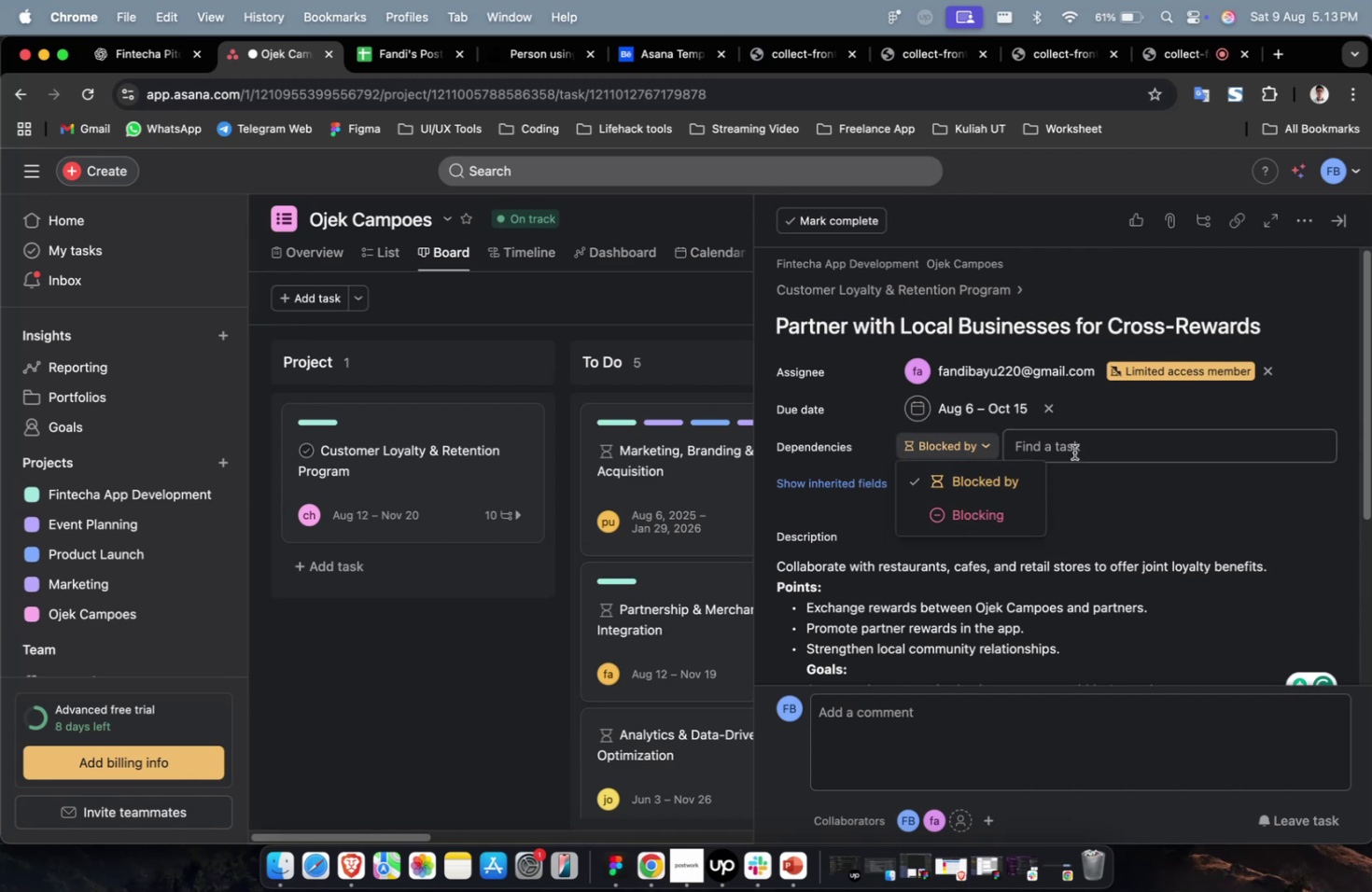 
triple_click([1096, 441])
 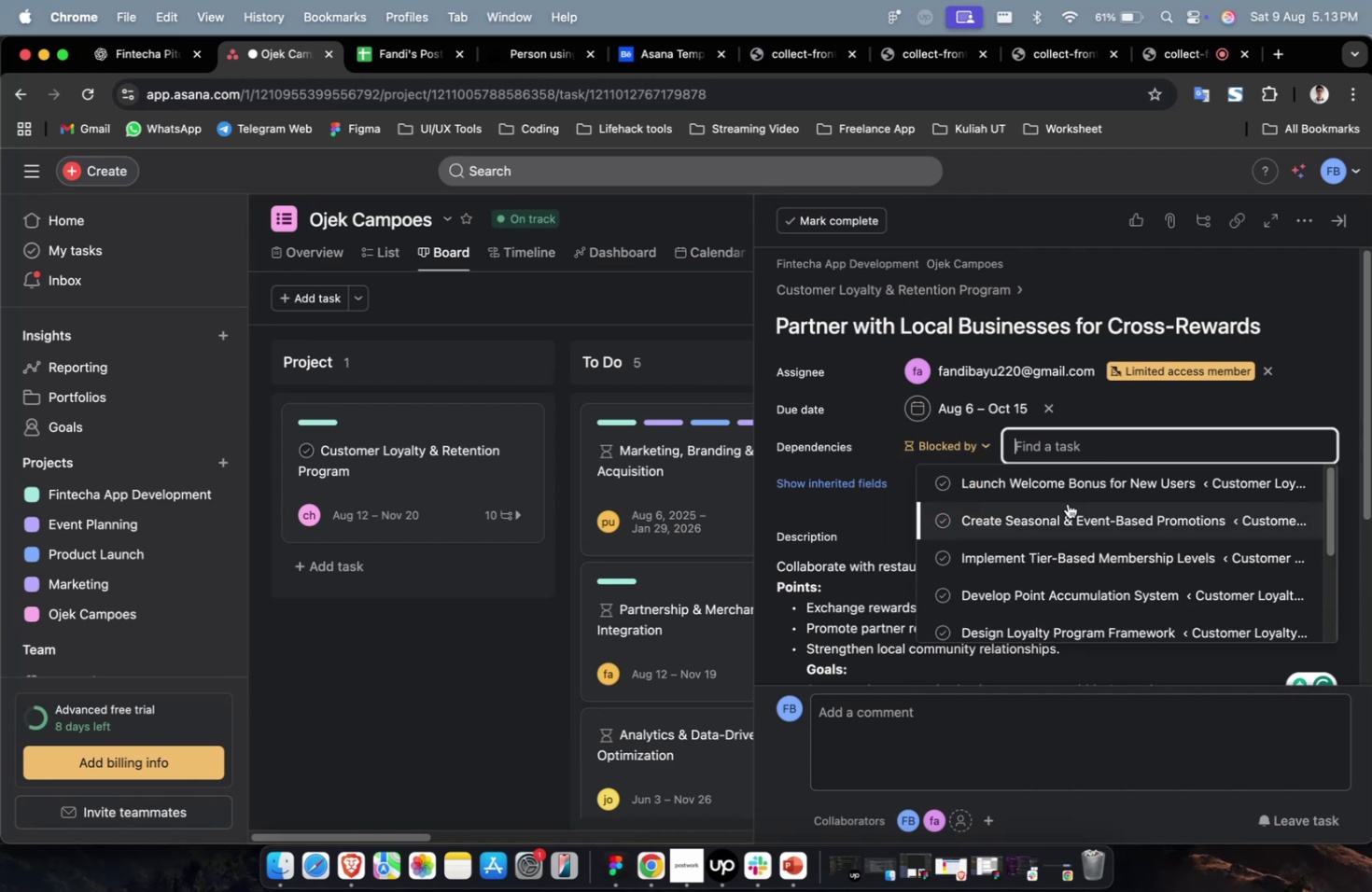 
triple_click([1067, 503])
 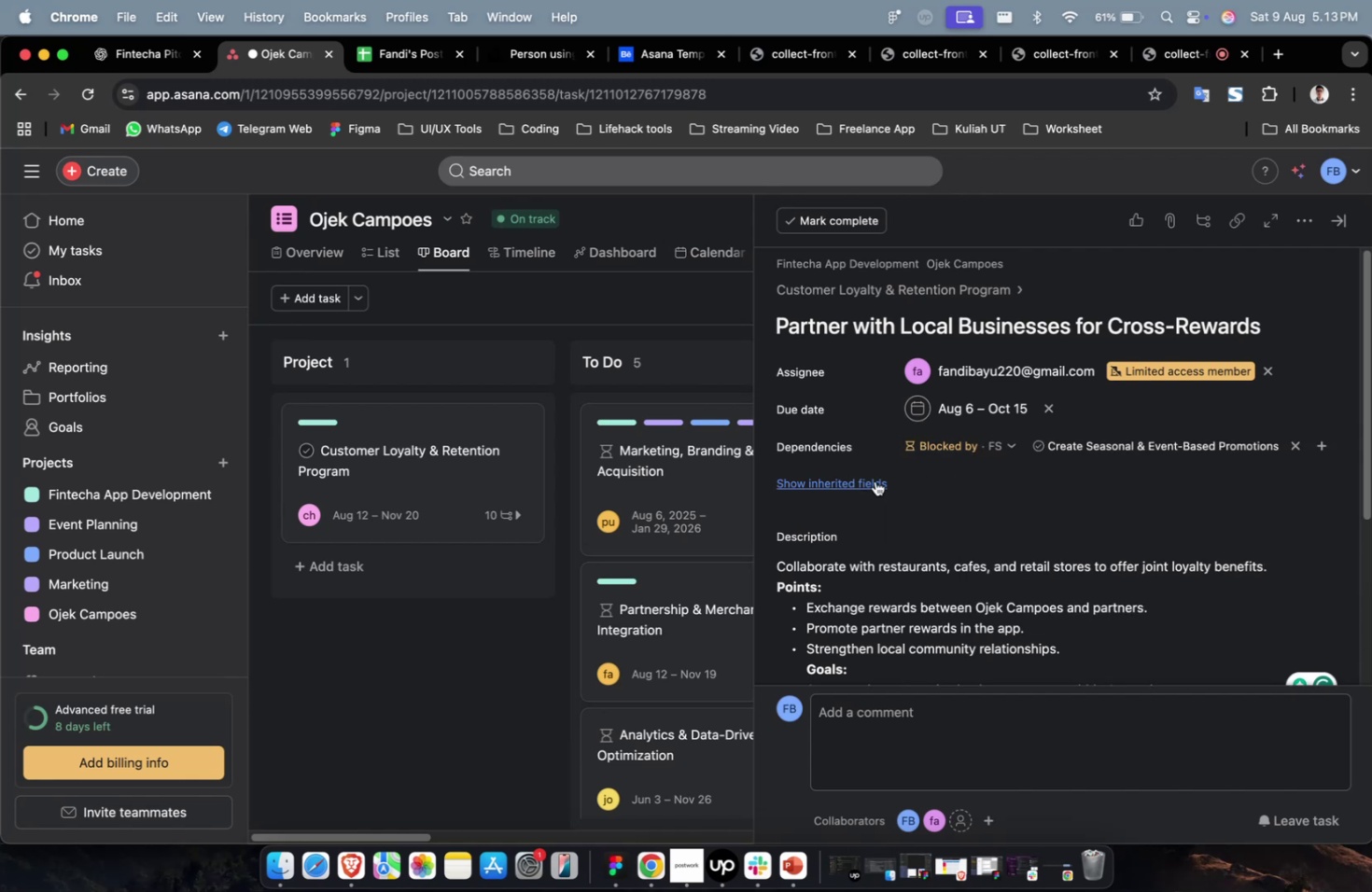 
triple_click([855, 481])
 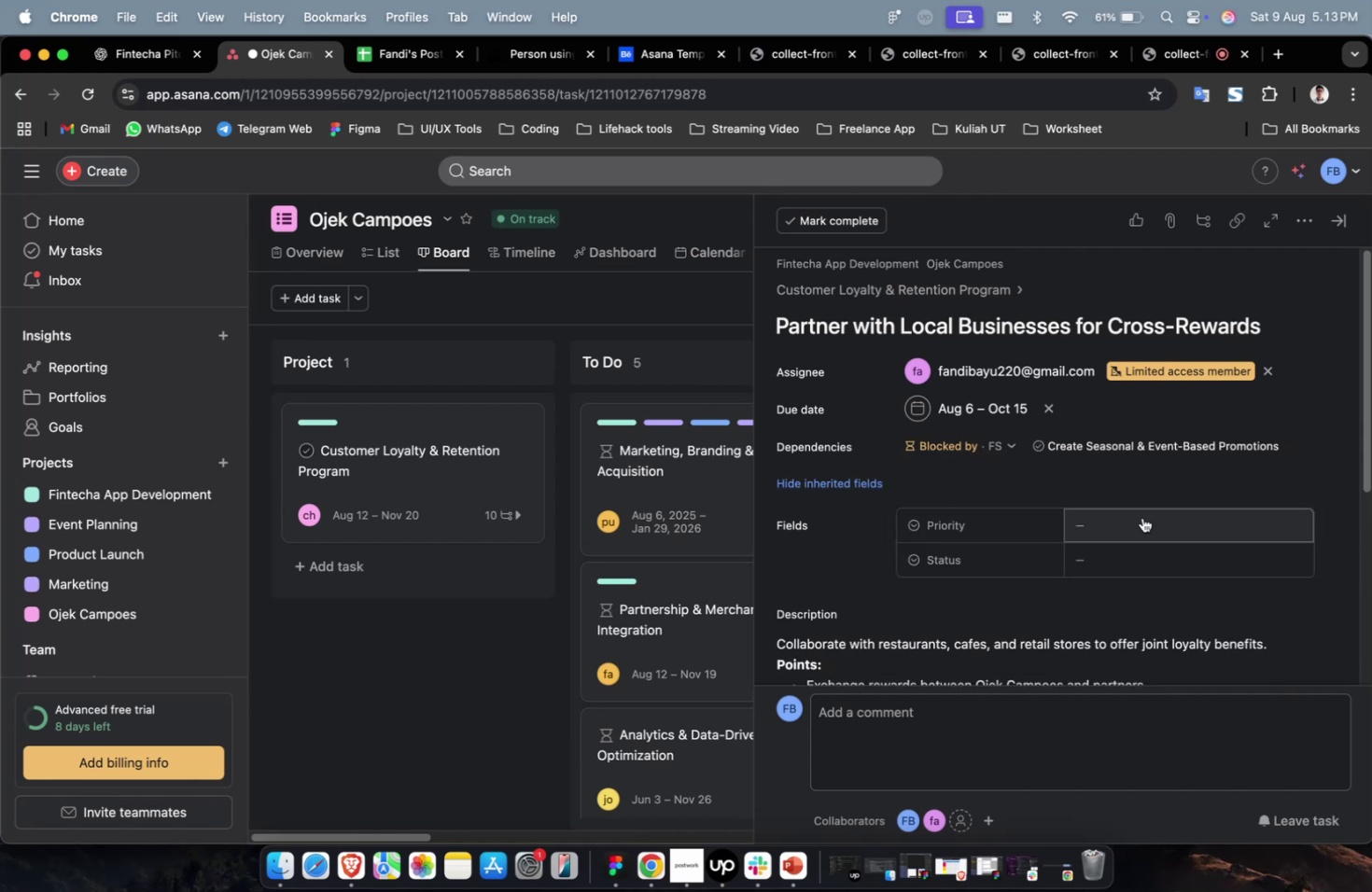 
triple_click([1141, 517])
 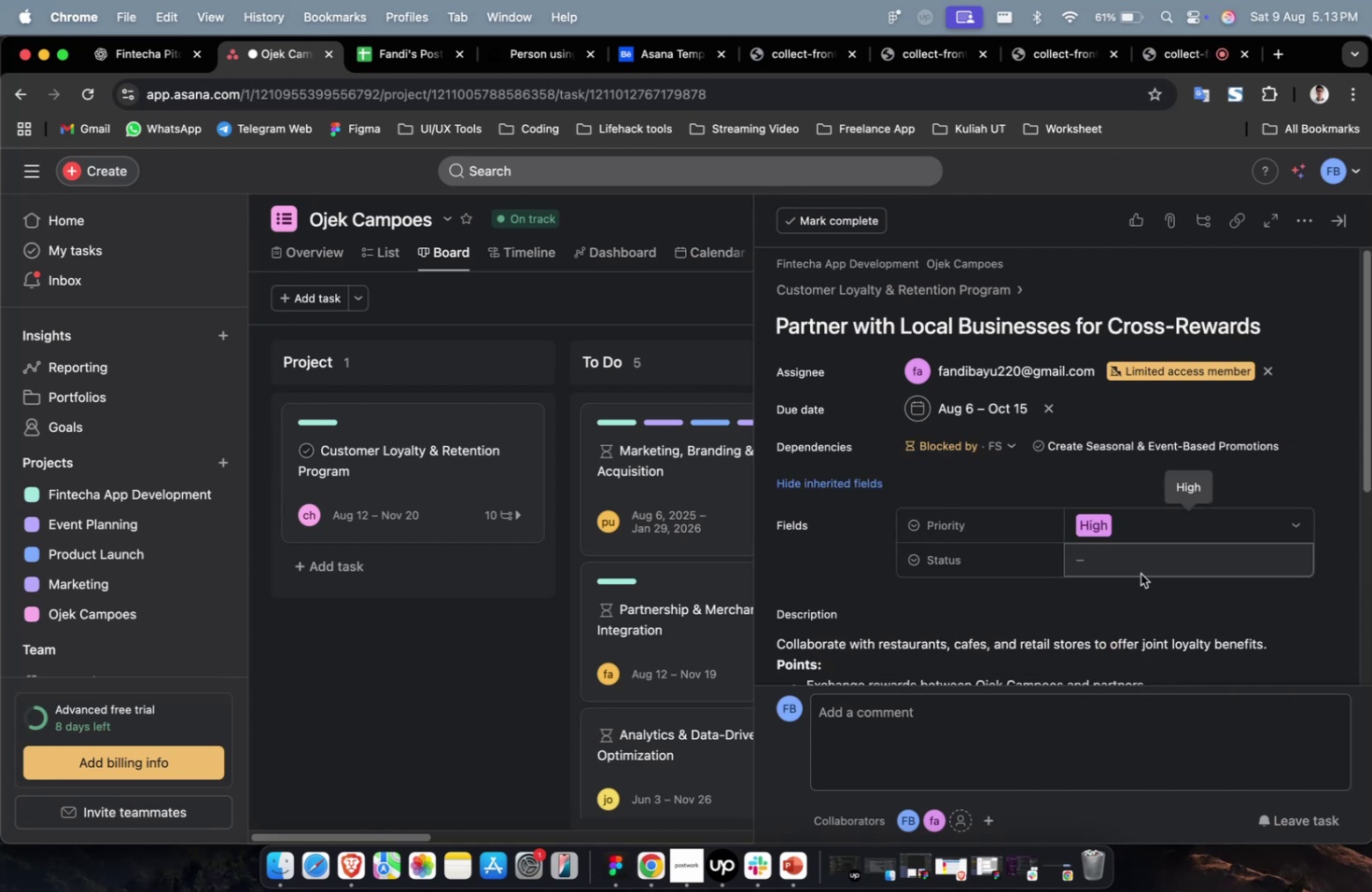 
triple_click([1140, 557])
 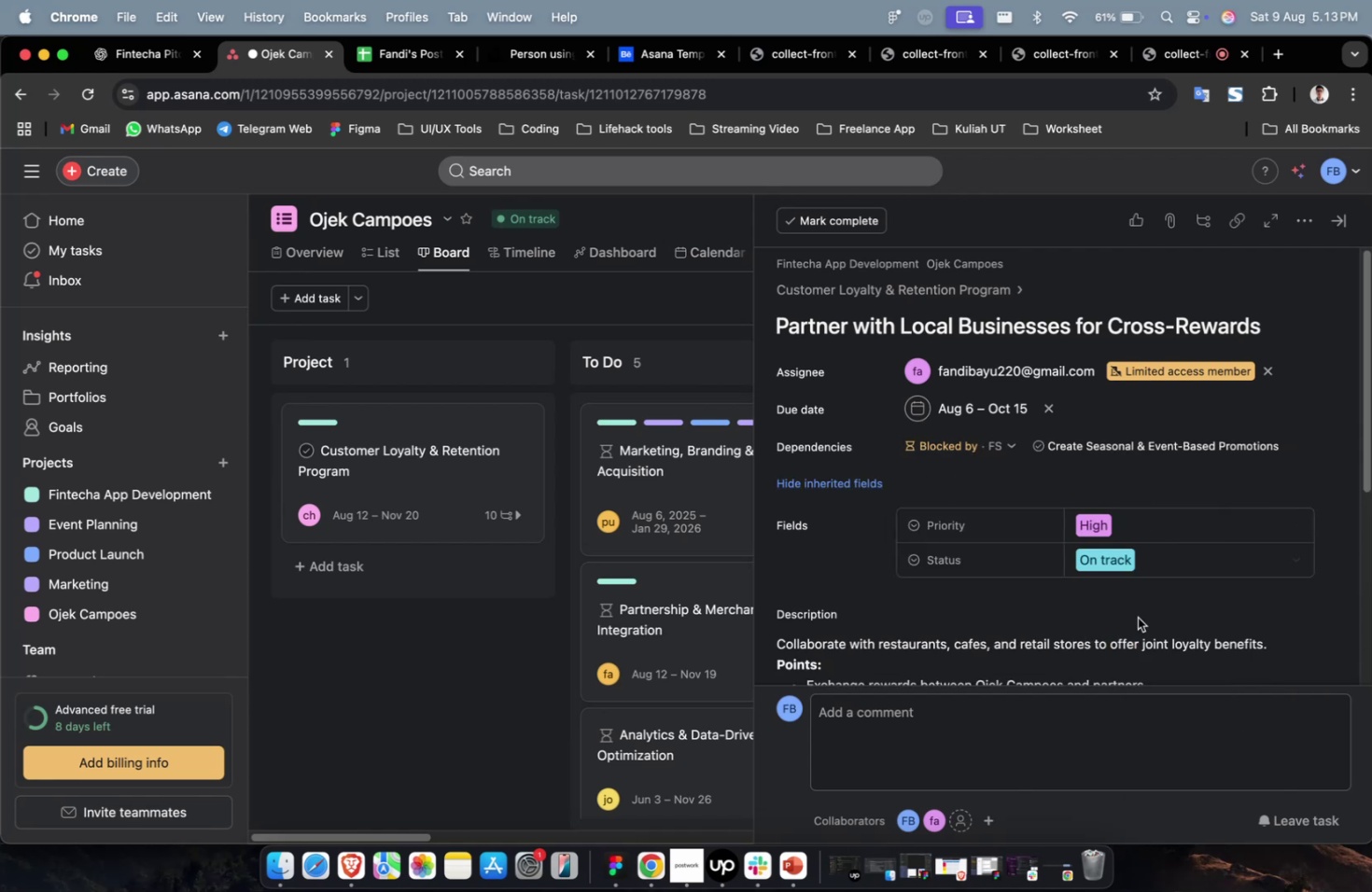 
scroll: coordinate [1136, 616], scroll_direction: down, amount: 25.0
 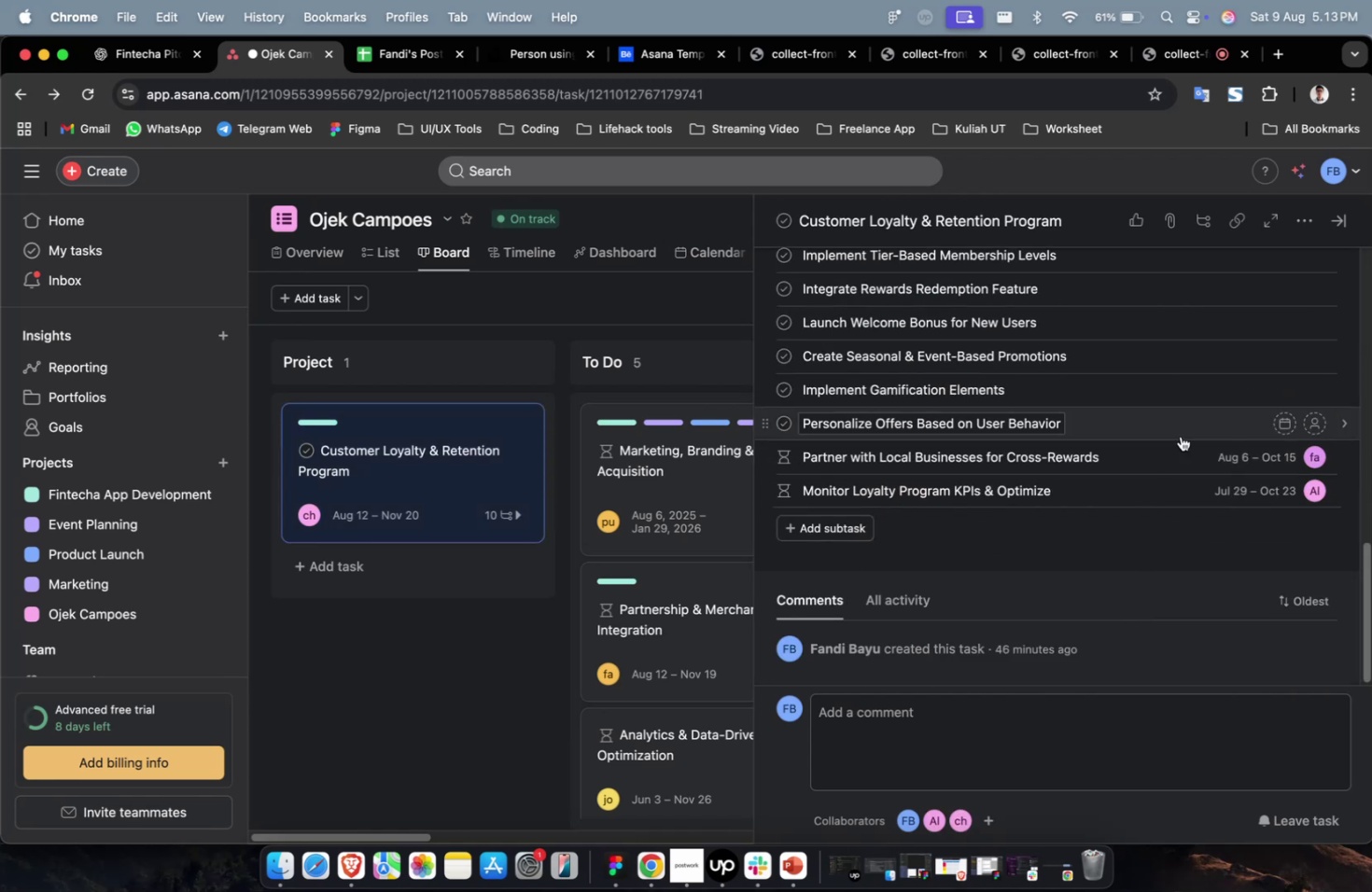 
left_click([1180, 425])
 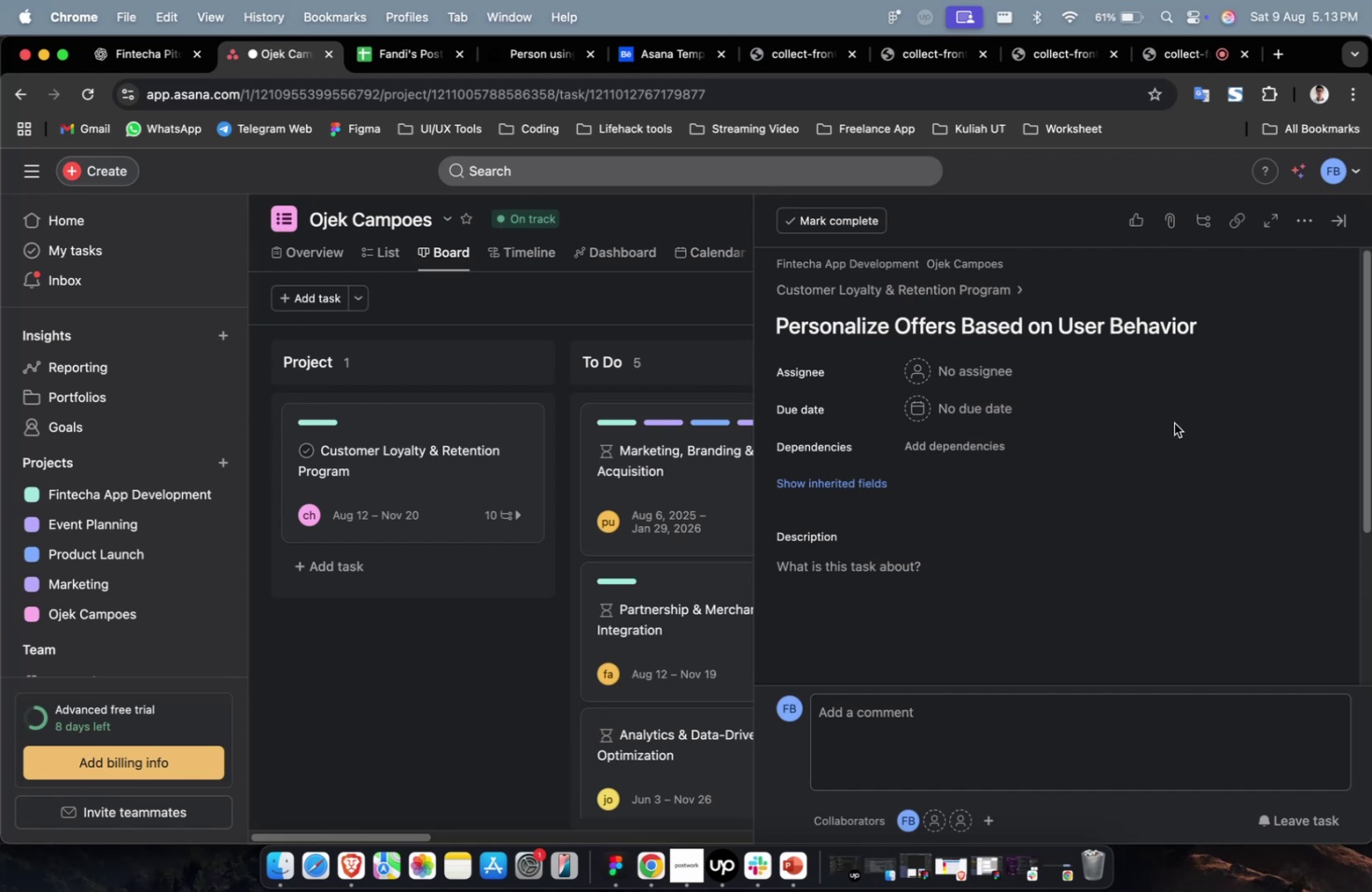 
wait(15.63)
 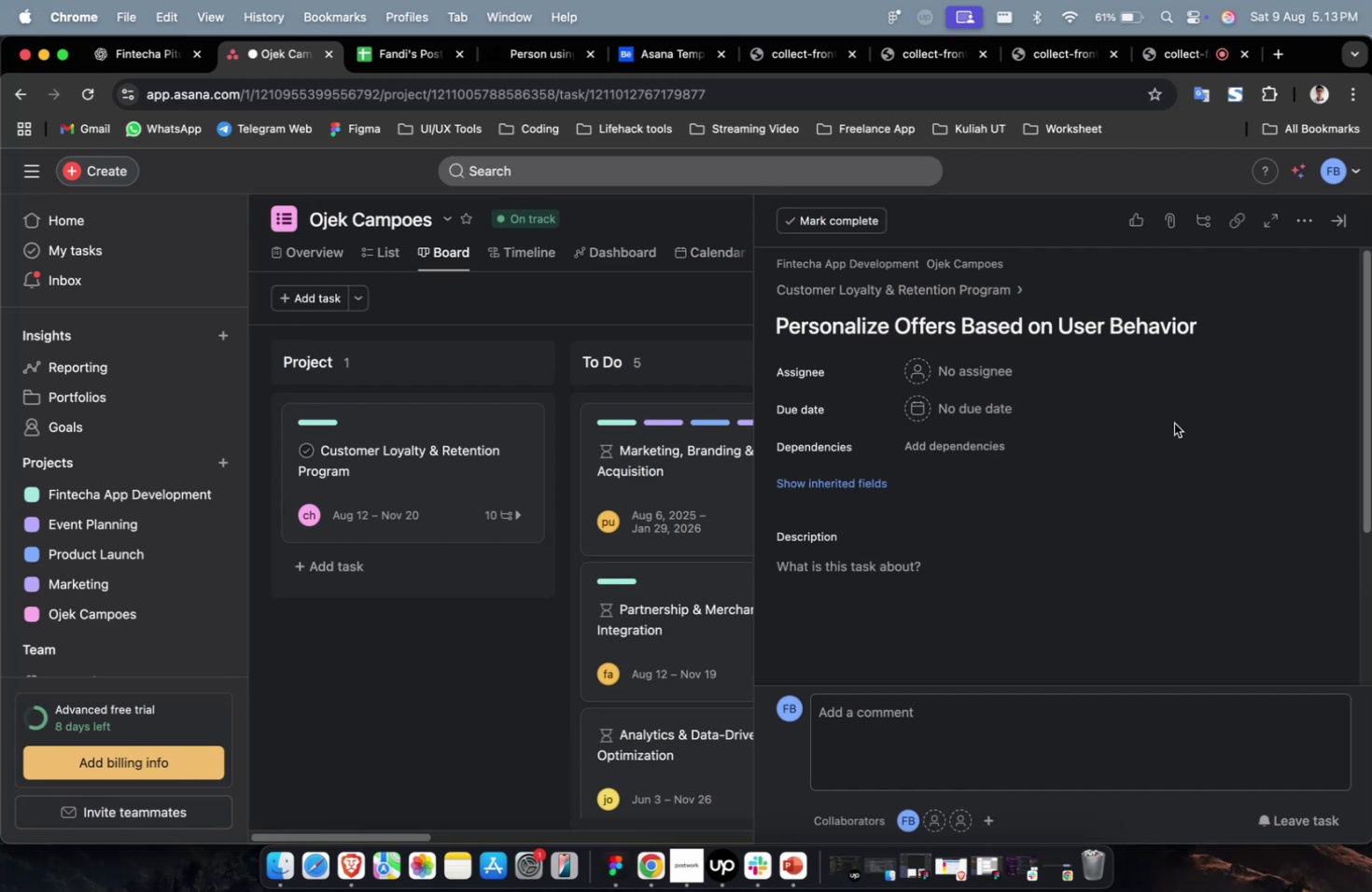 
left_click([981, 376])
 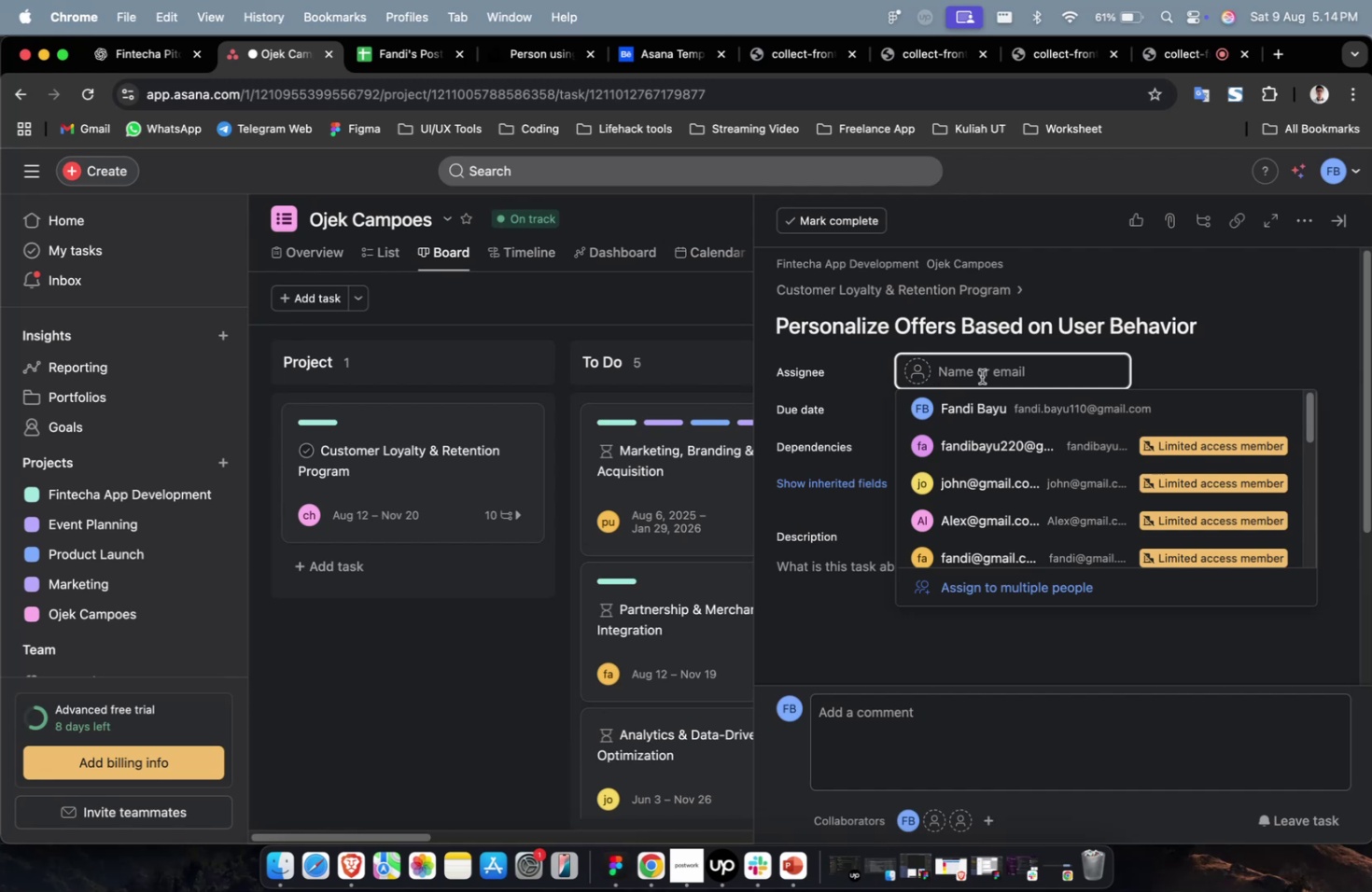 
wait(36.62)
 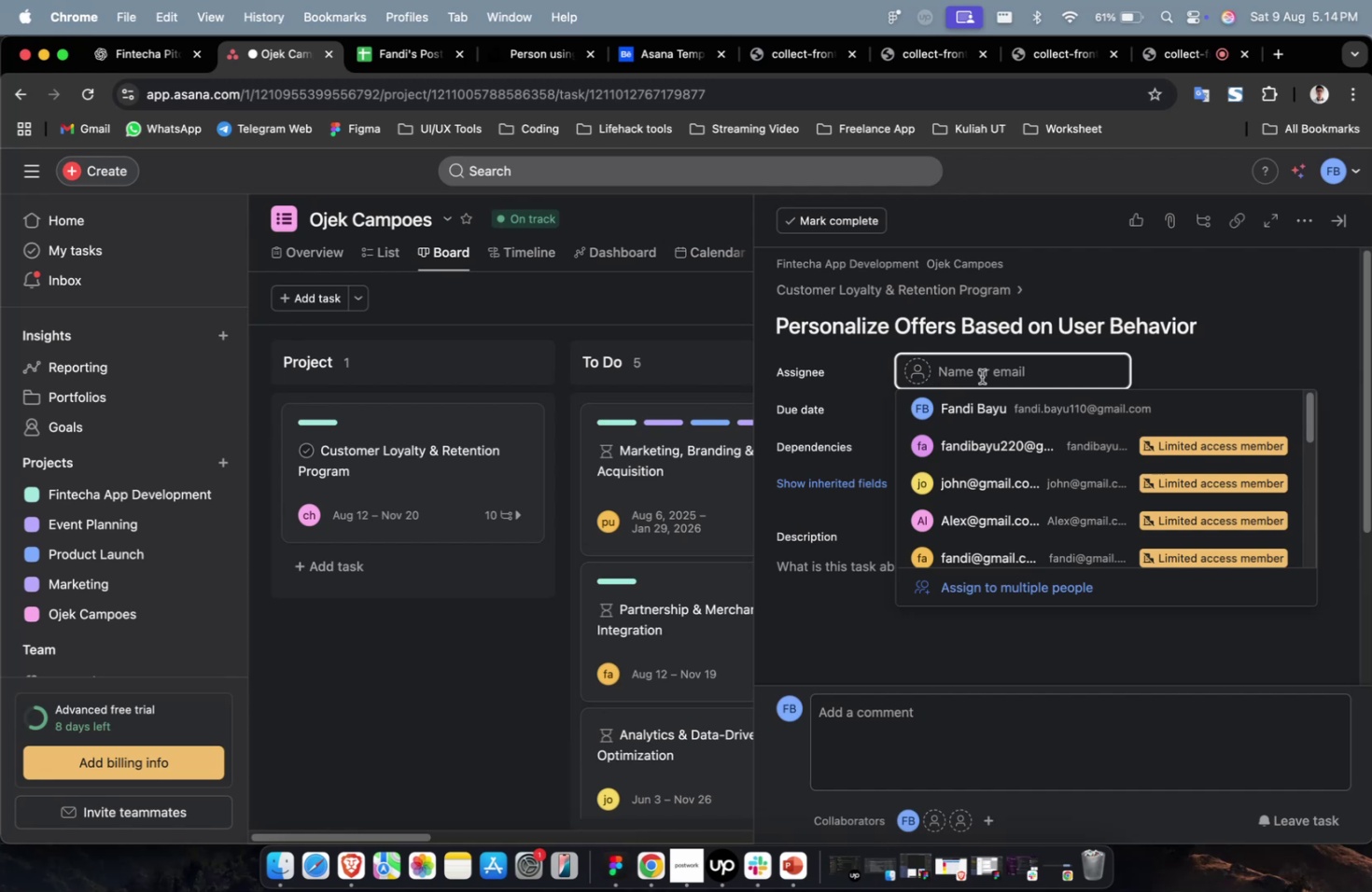 
left_click([987, 439])
 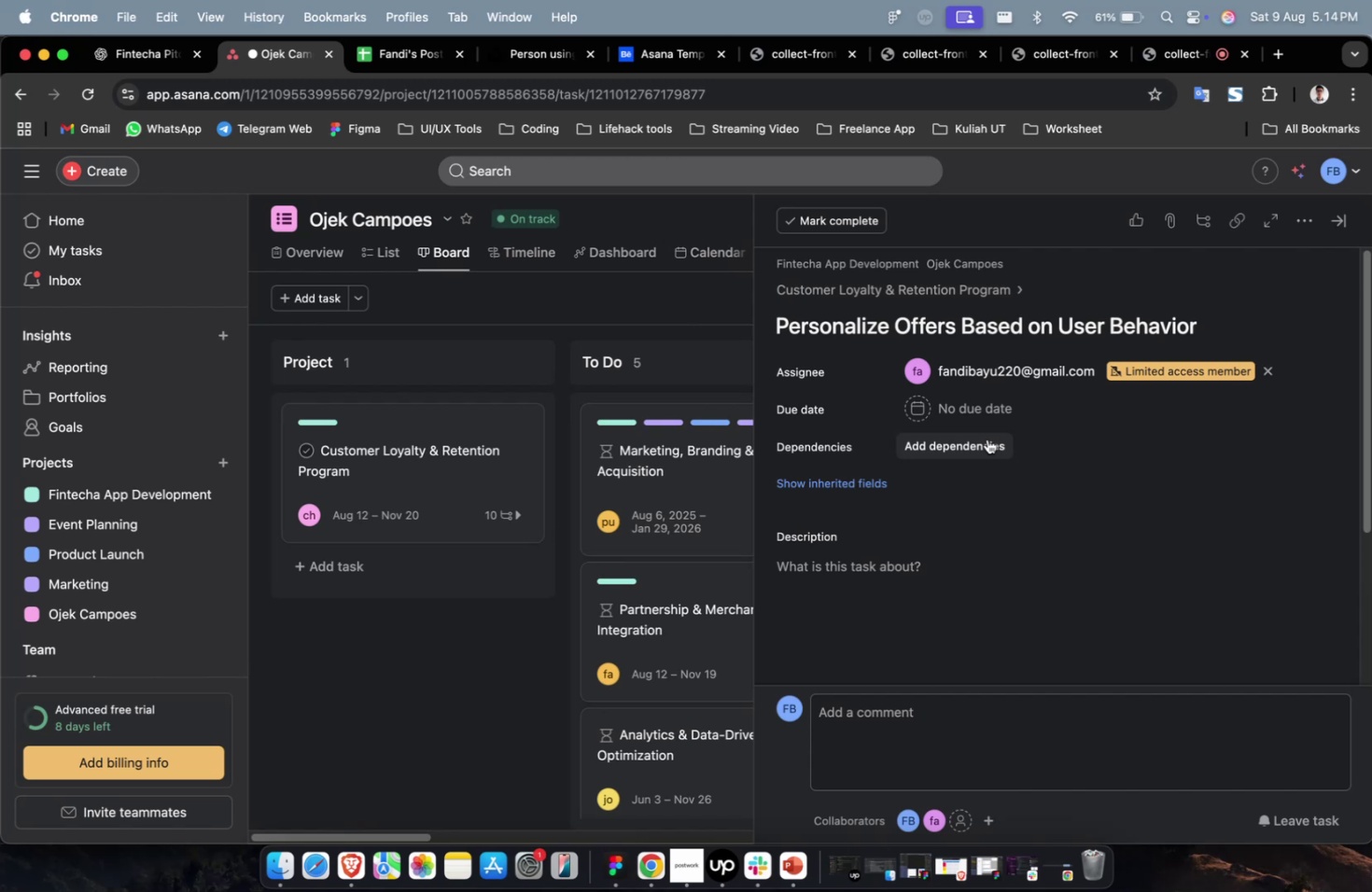 
wait(25.93)
 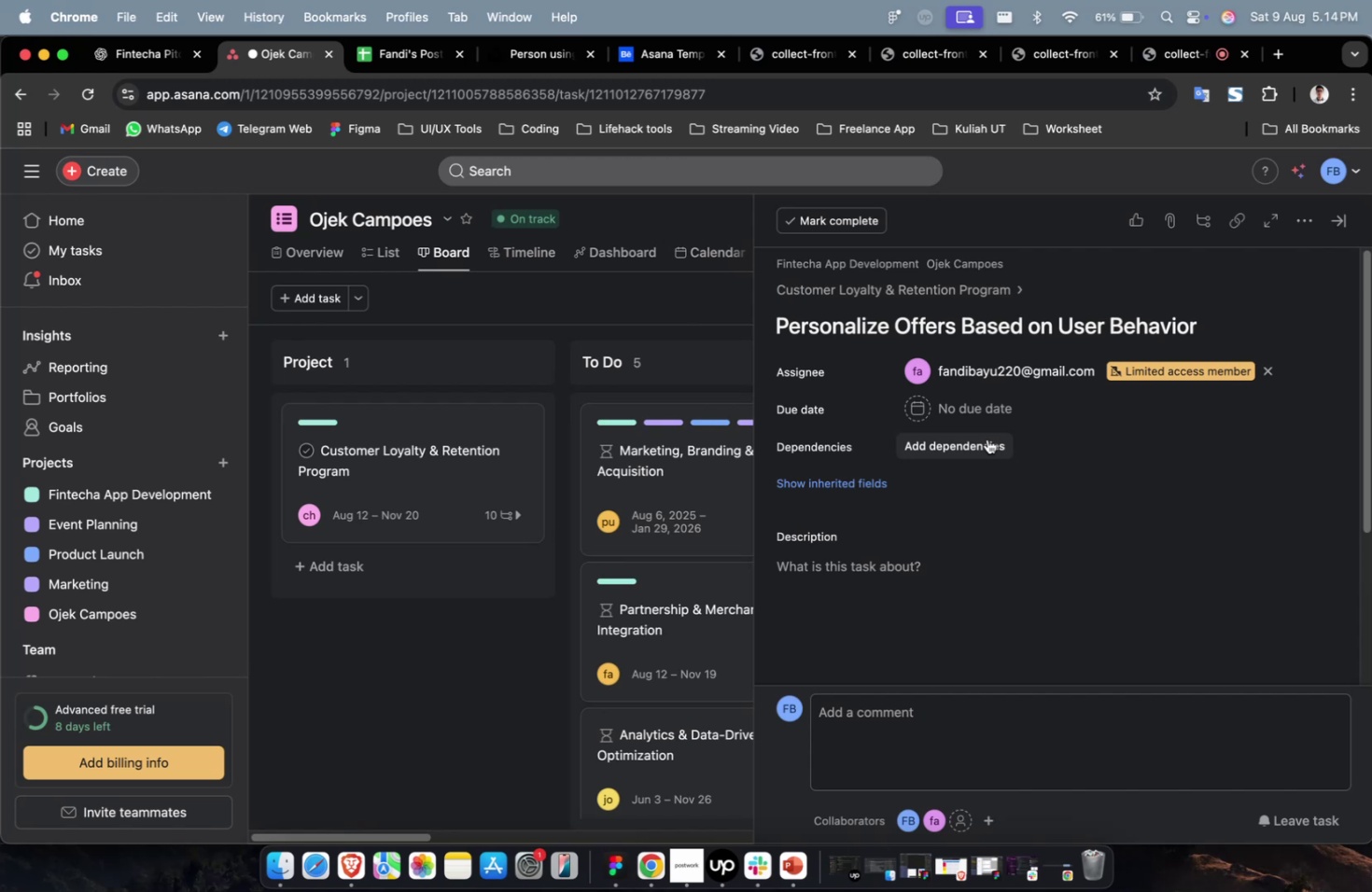 
scroll: coordinate [987, 439], scroll_direction: up, amount: 1.0
 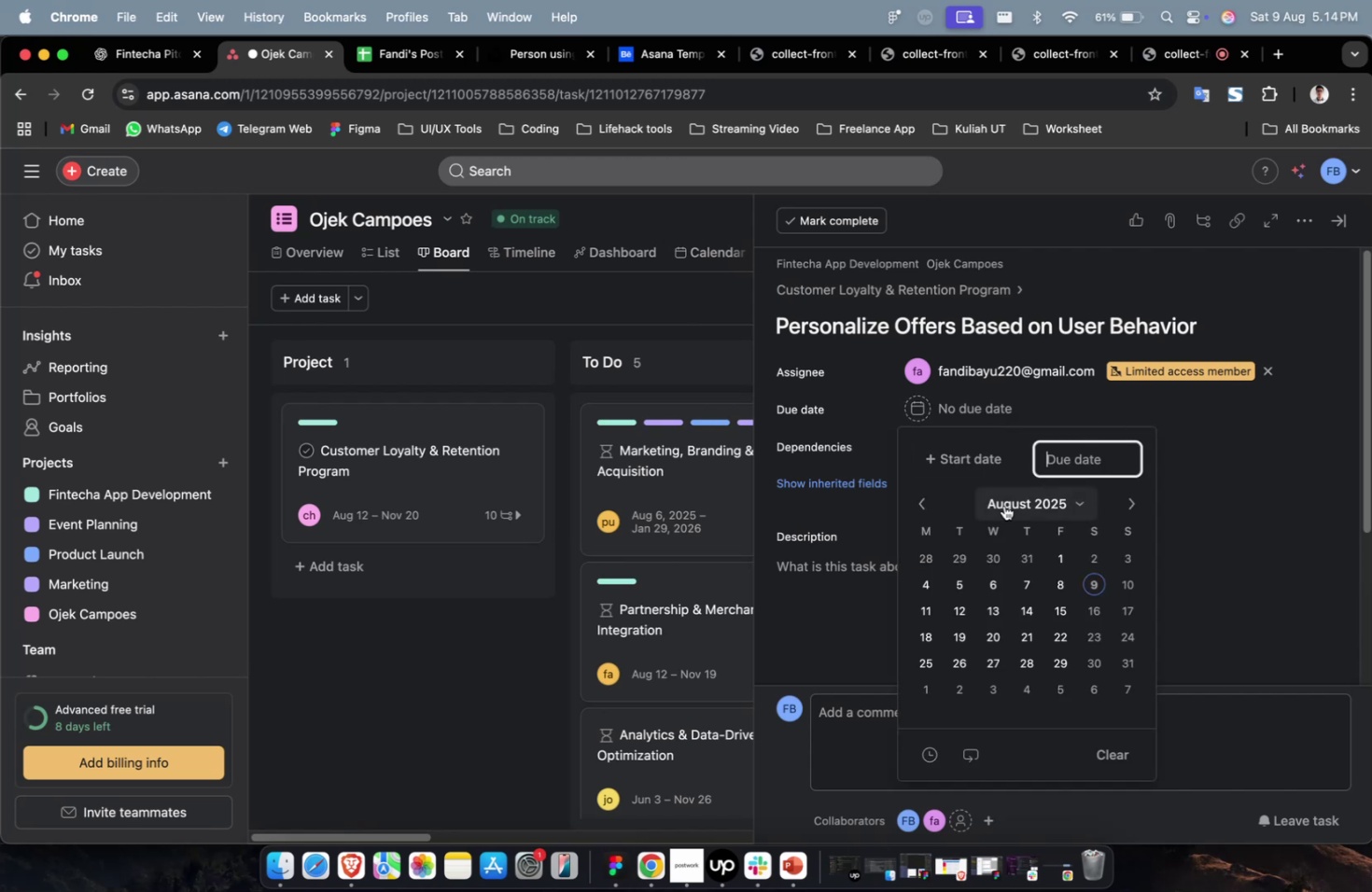 
left_click([994, 552])
 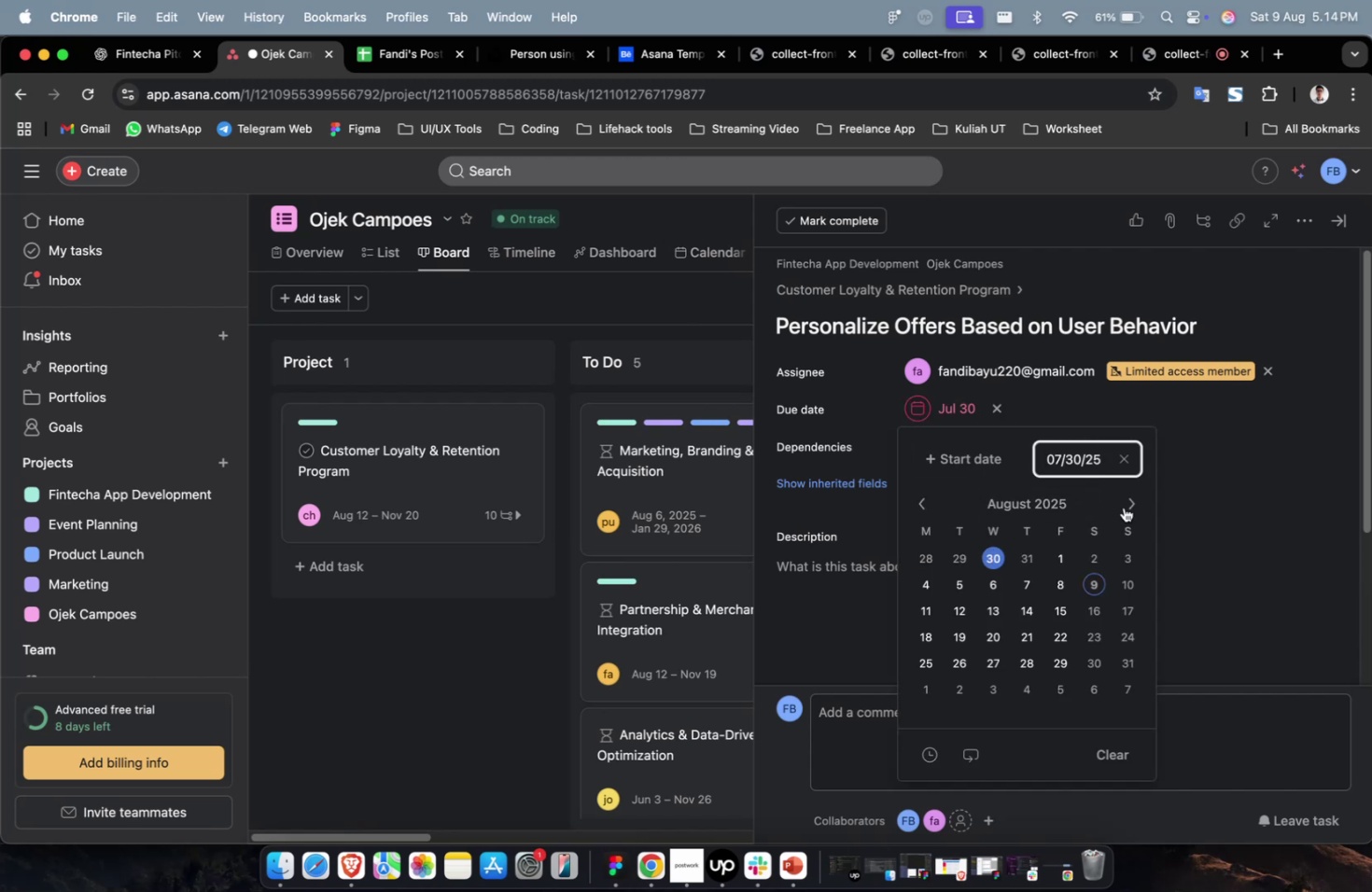 
double_click([1128, 505])
 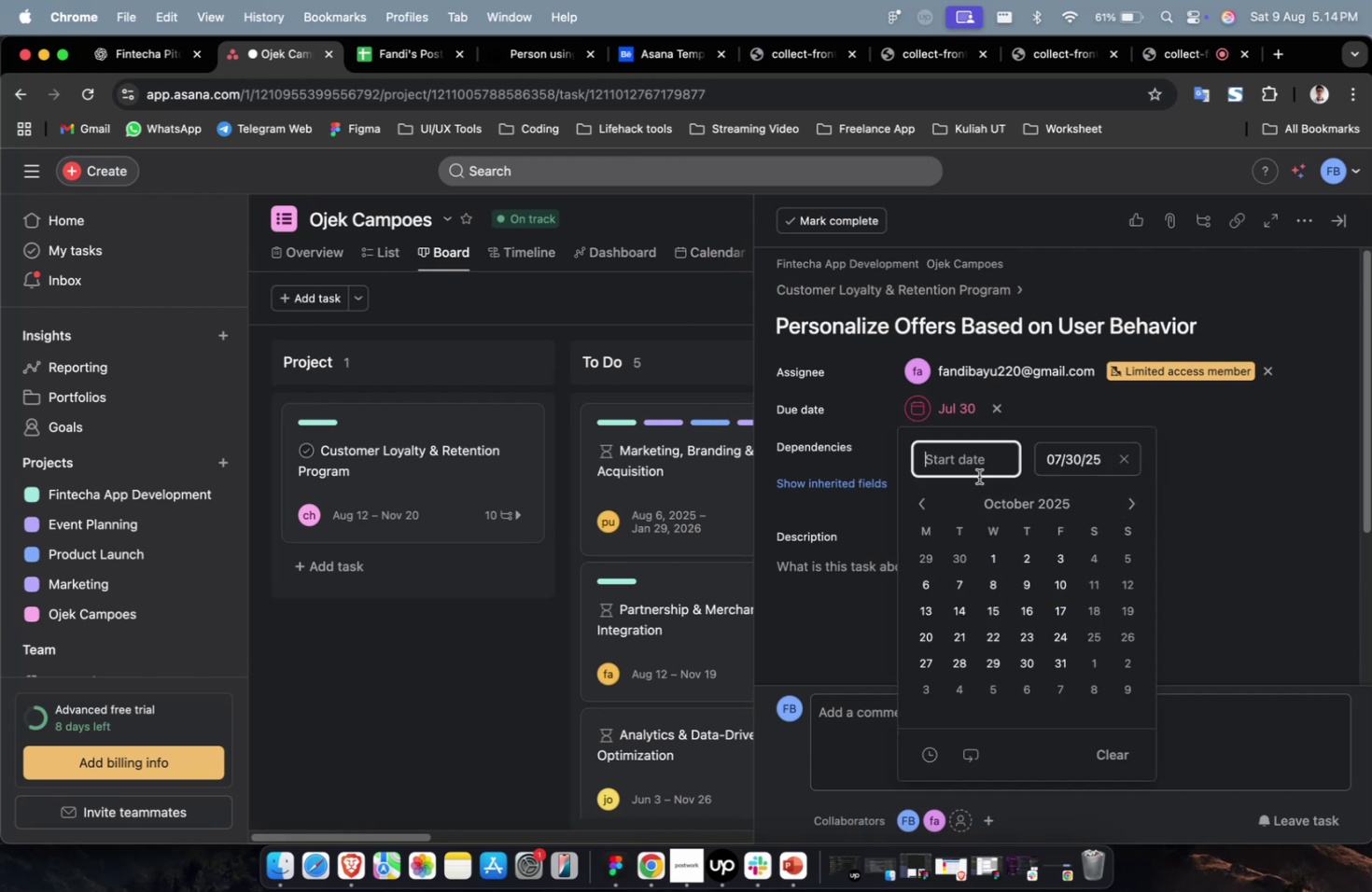 
triple_click([1020, 611])
 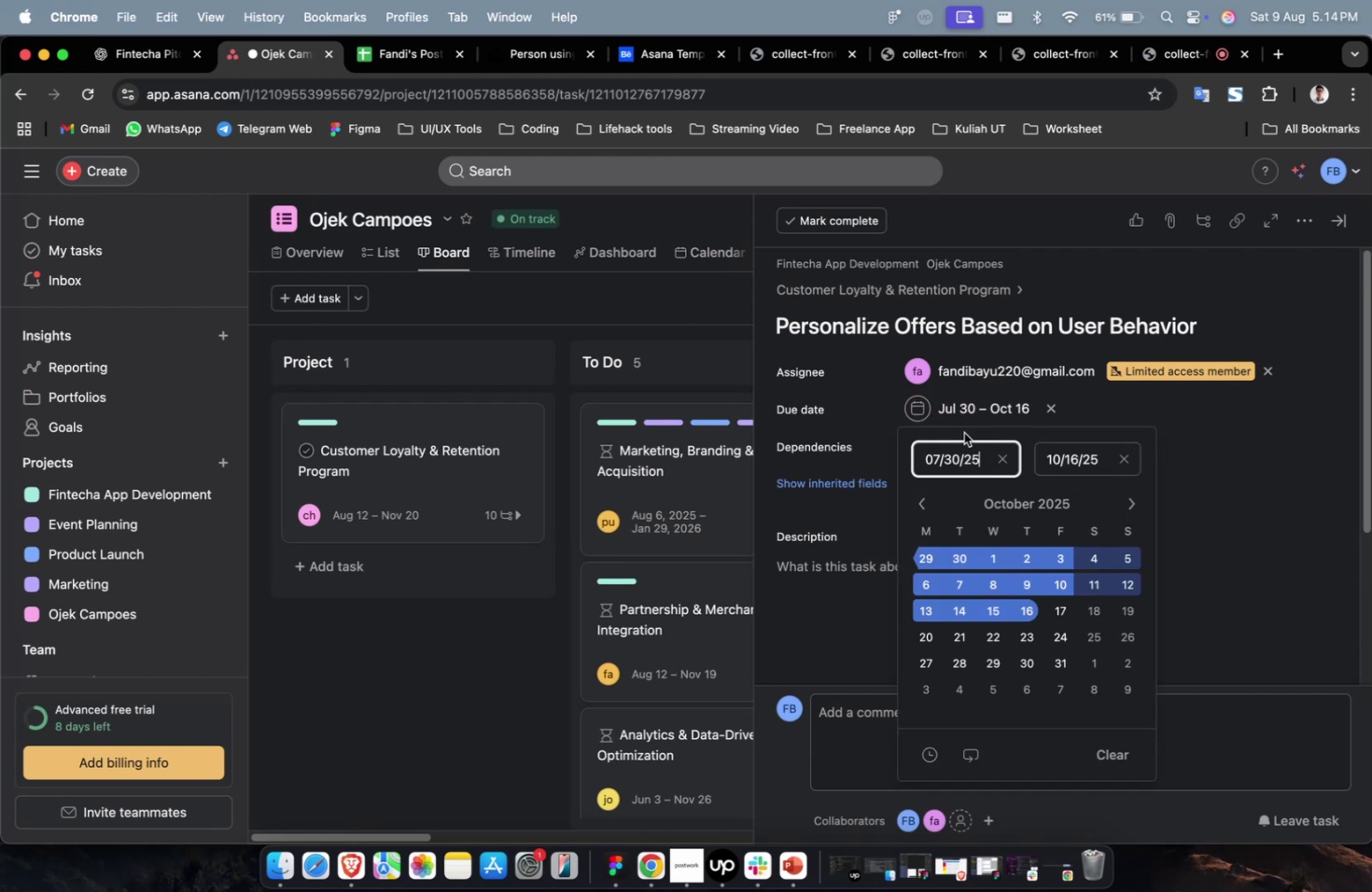 
key(Escape)
 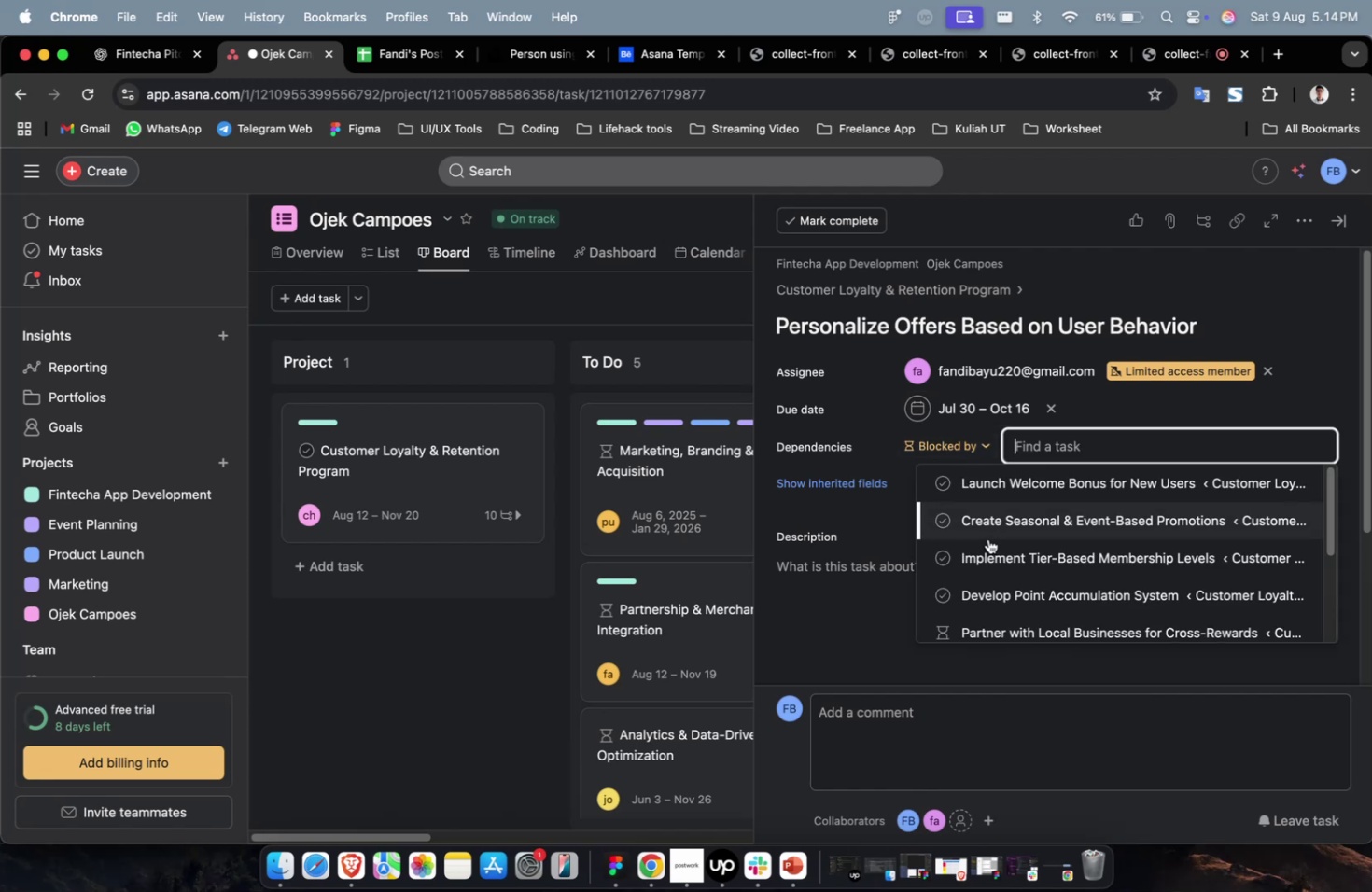 
double_click([988, 546])
 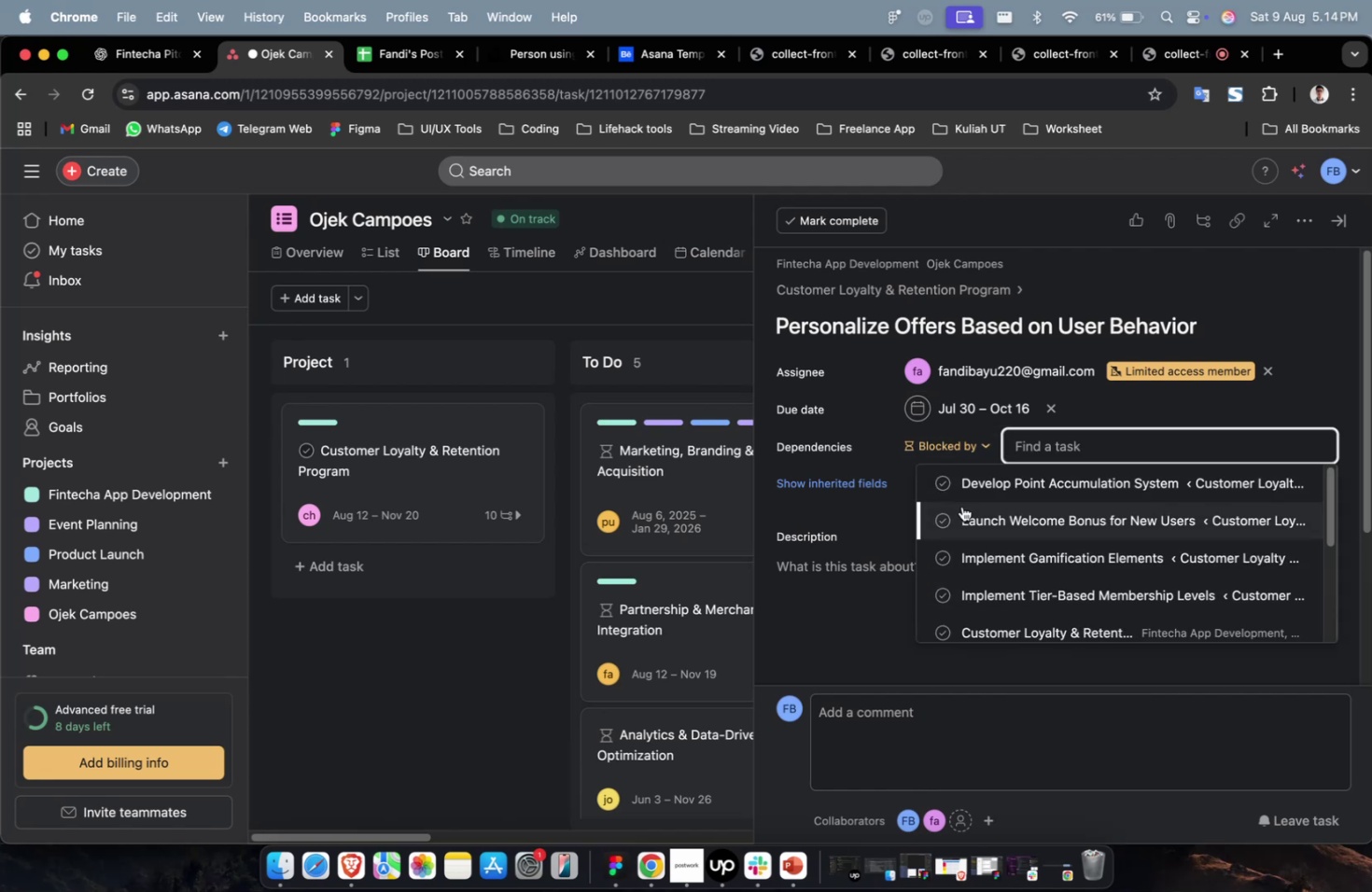 
triple_click([961, 508])
 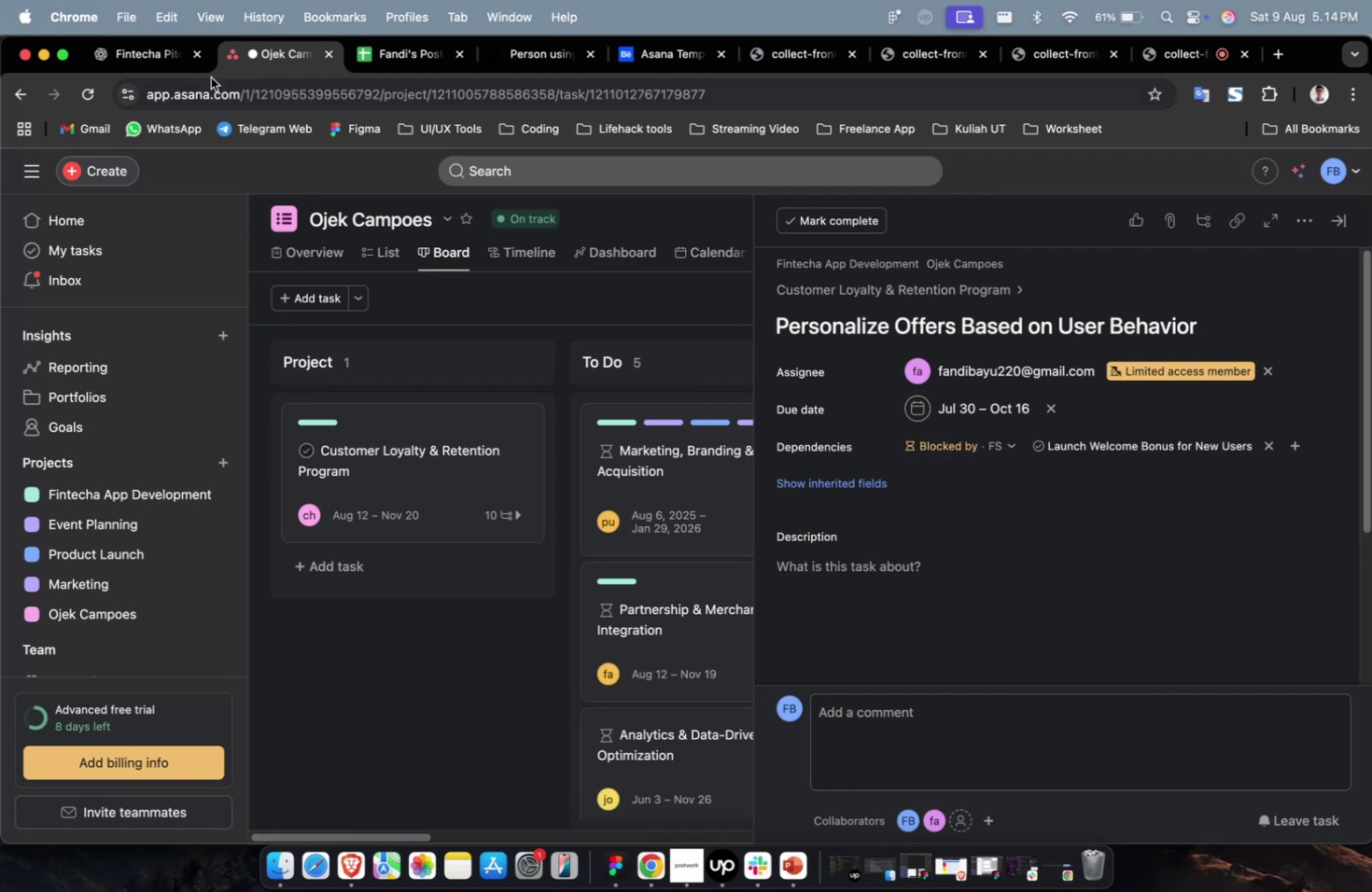 
left_click([162, 67])
 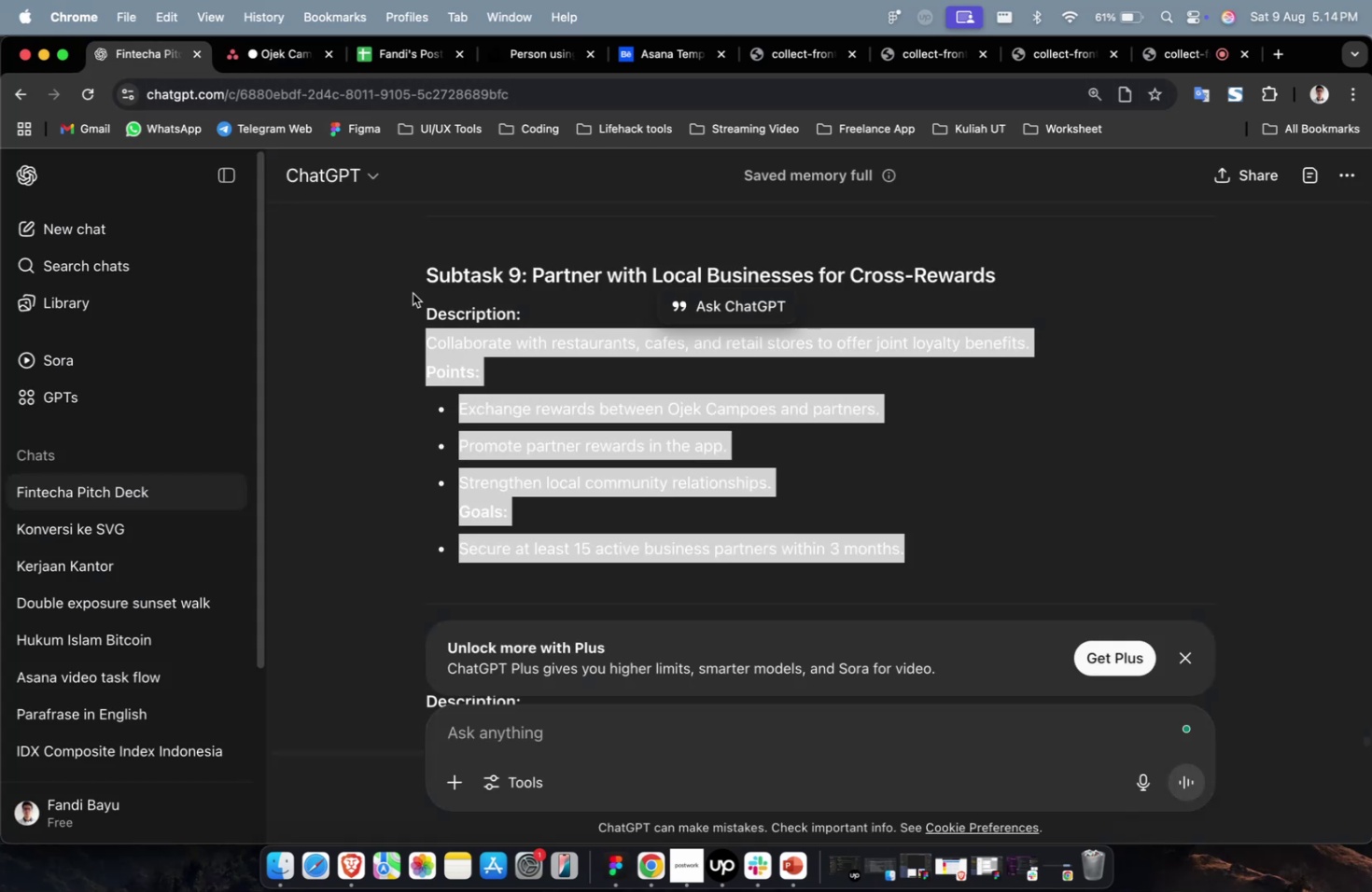 
scroll: coordinate [596, 413], scroll_direction: up, amount: 7.0
 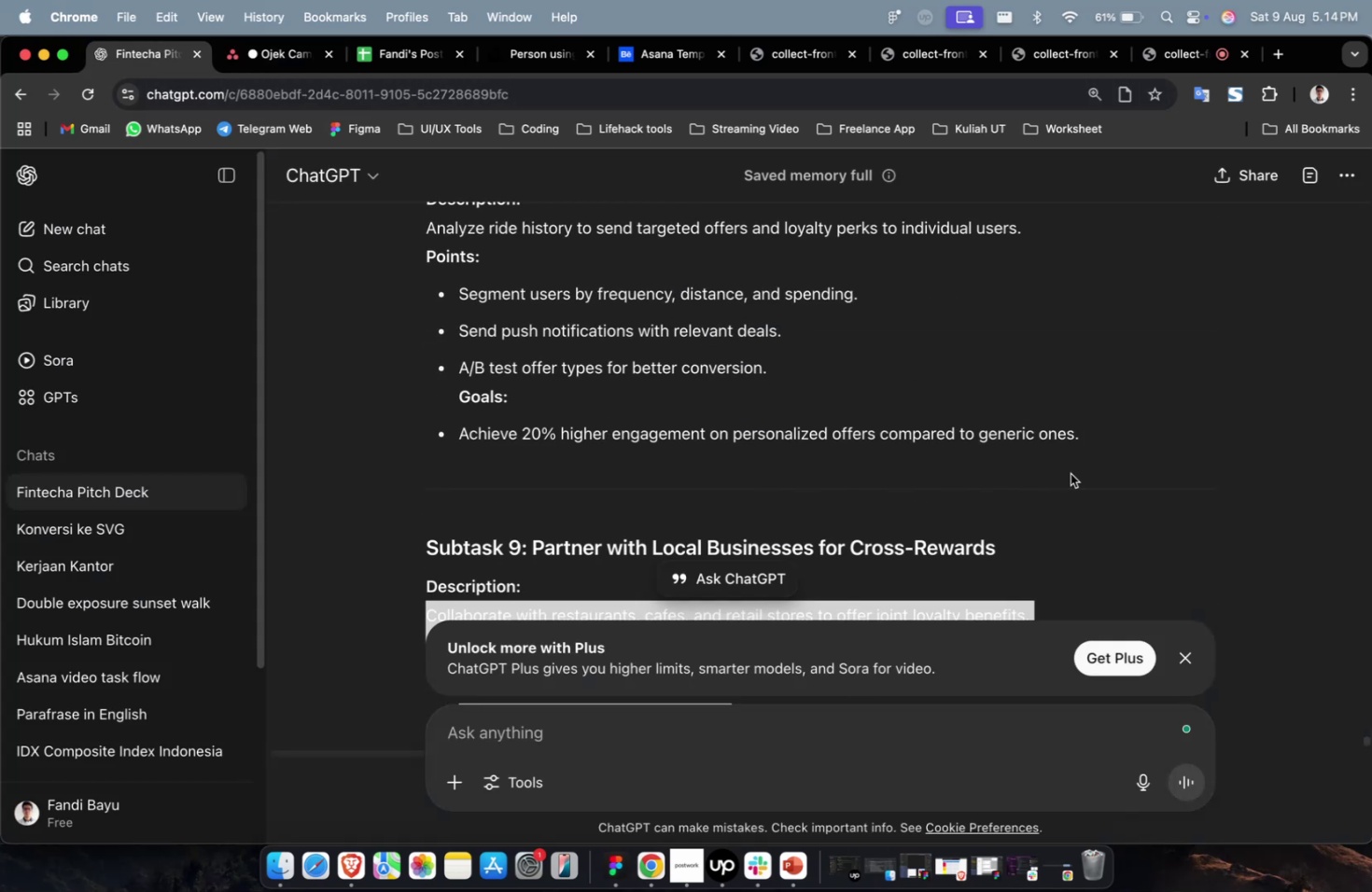 
left_click_drag(start_coordinate=[1111, 438], to_coordinate=[396, 241])
 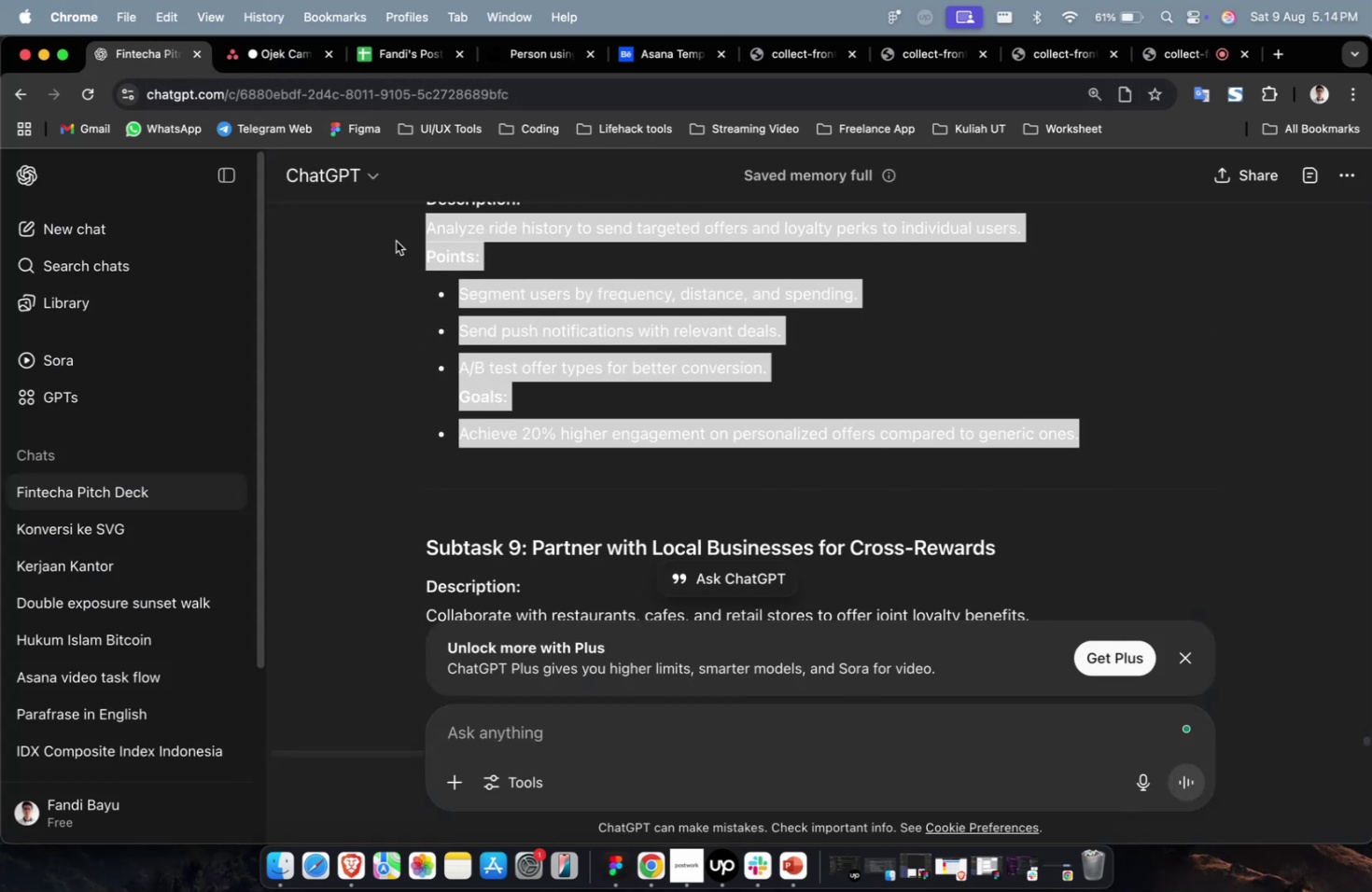 
key(Meta+CommandLeft)
 